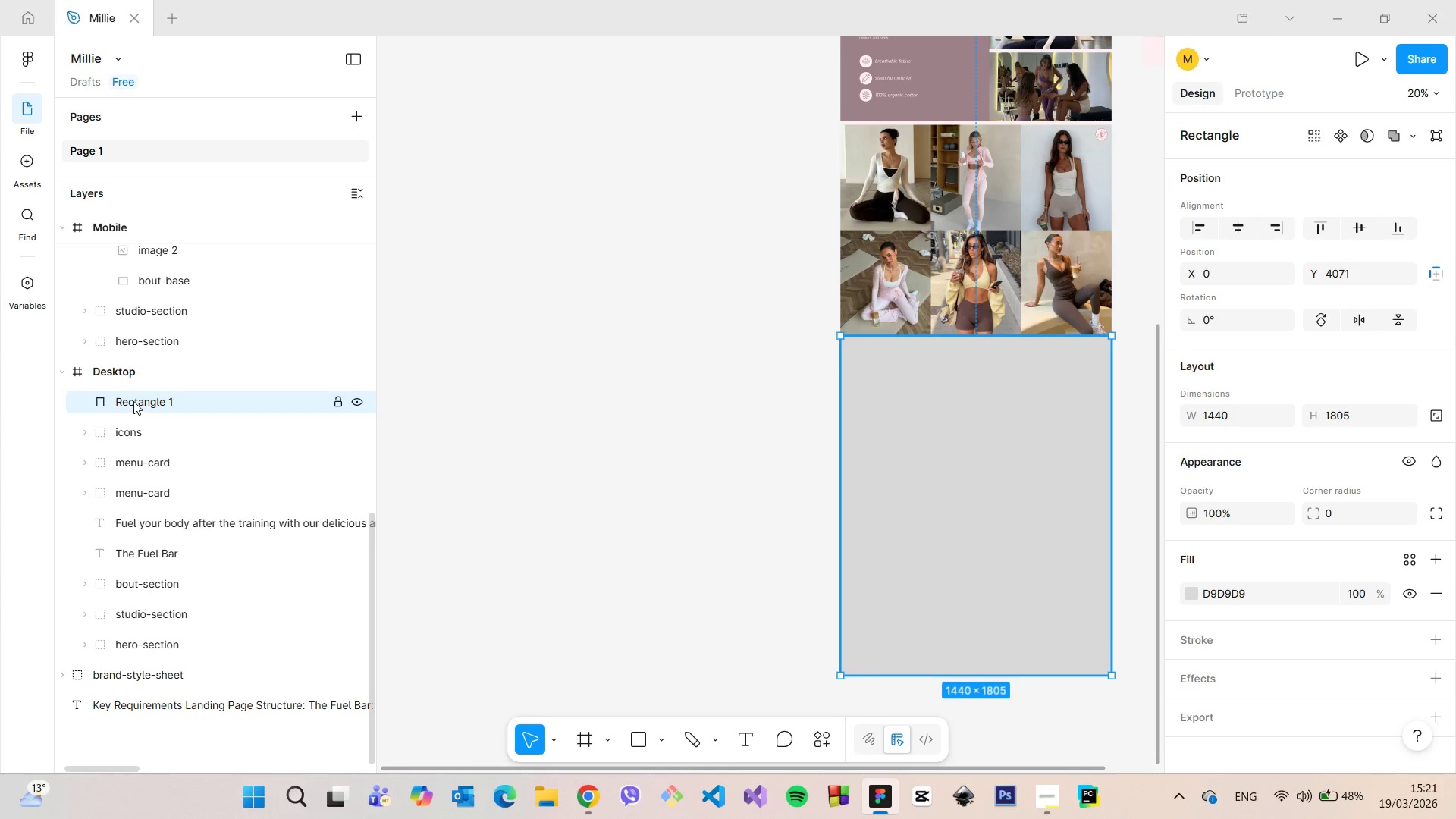 
left_click_drag(start_coordinate=[133, 399], to_coordinate=[166, 564])
 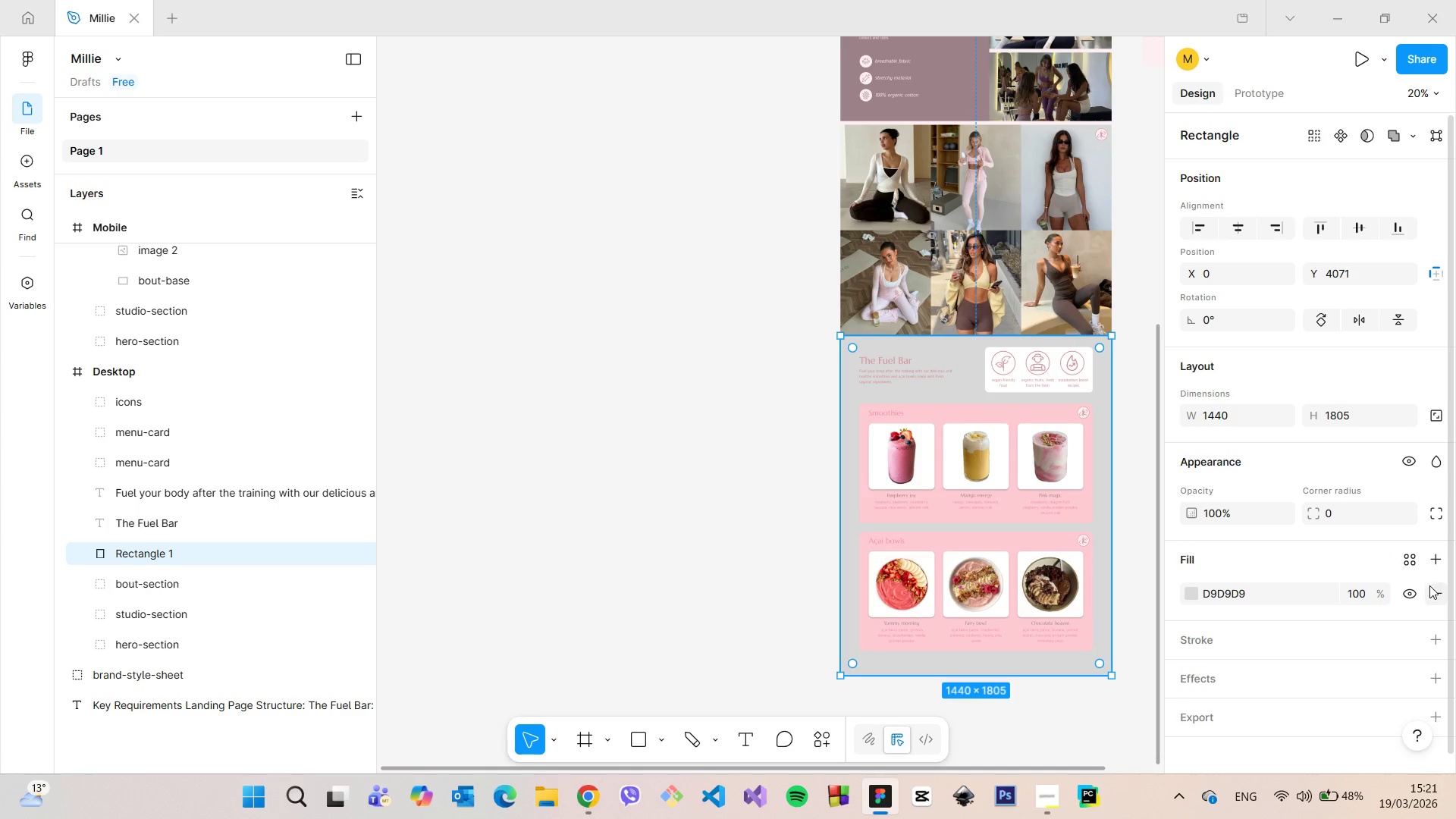 
left_click([1432, 589])
 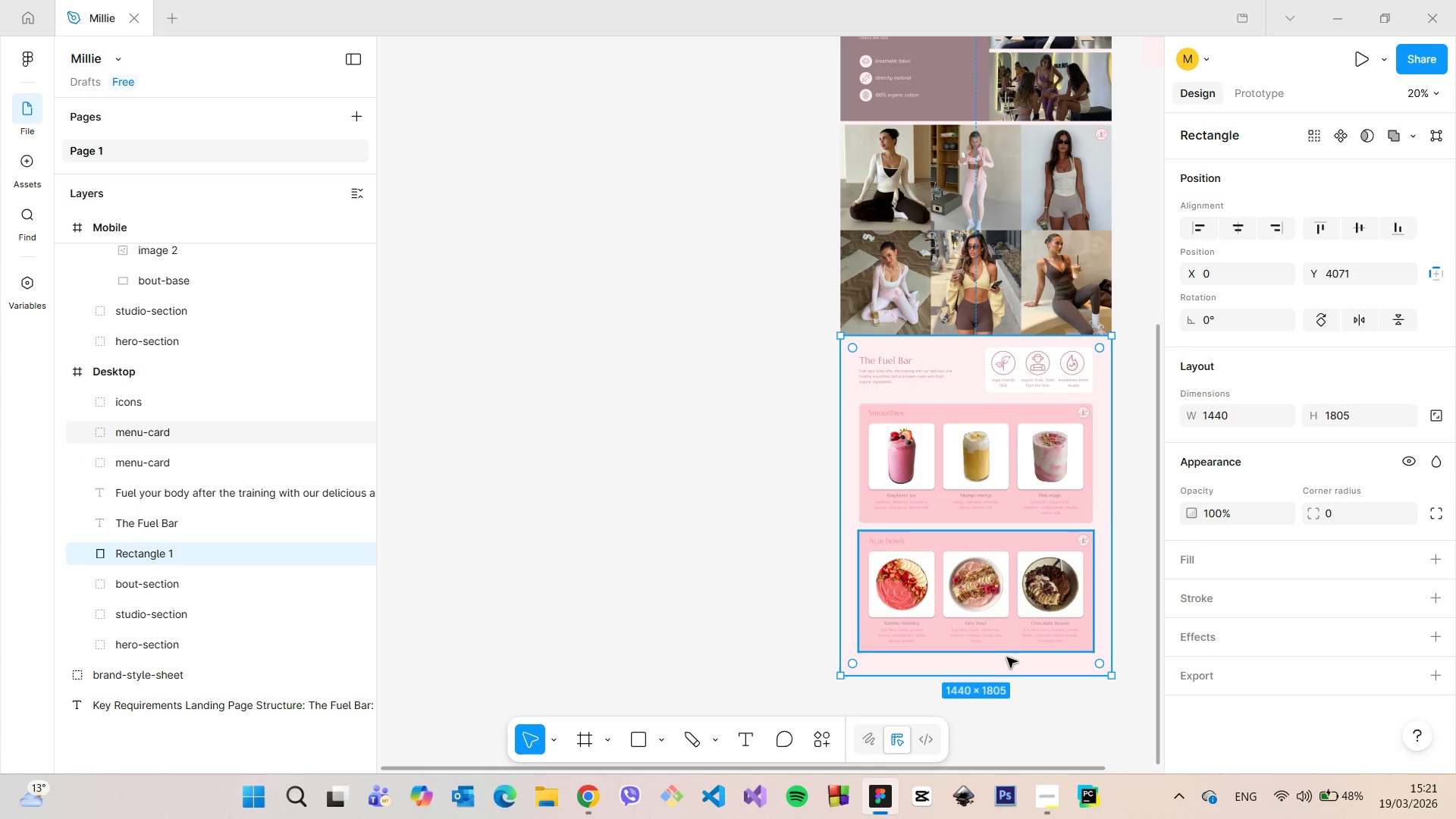 
hold_key(key=AltLeft, duration=0.58)
 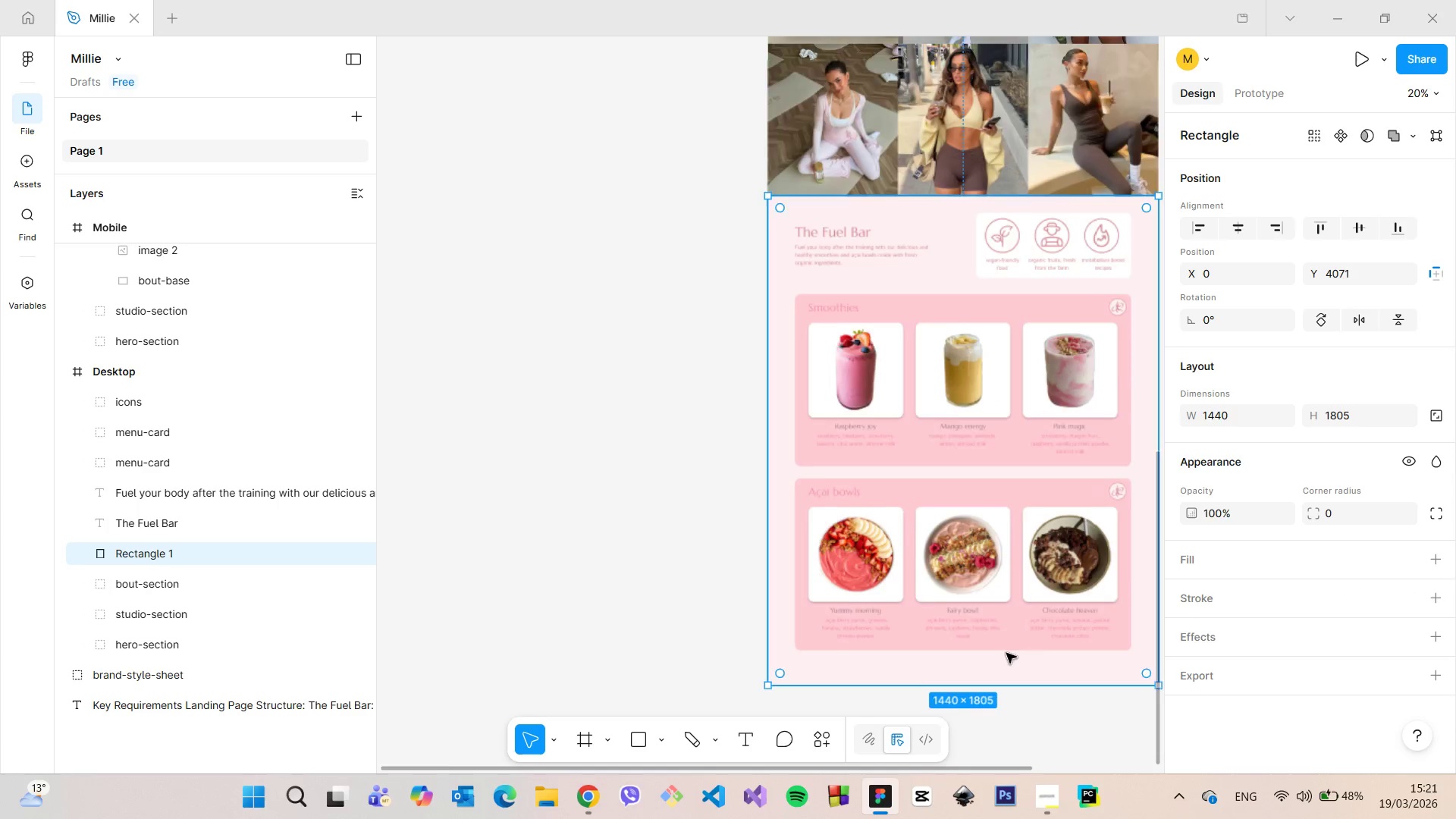 
scroll: coordinate [1043, 697], scroll_direction: up, amount: 19.0
 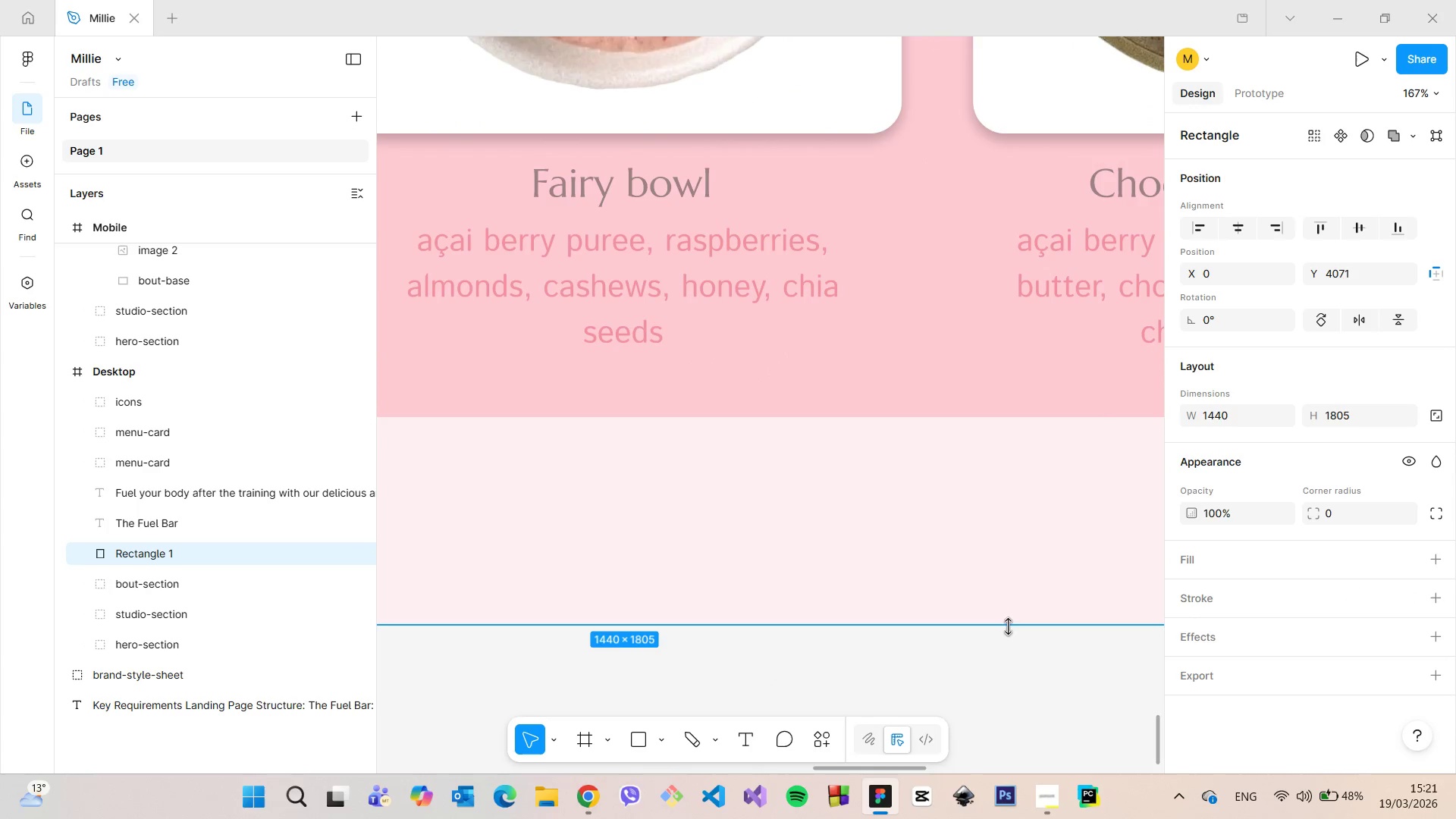 
left_click_drag(start_coordinate=[1008, 626], to_coordinate=[1008, 617])
 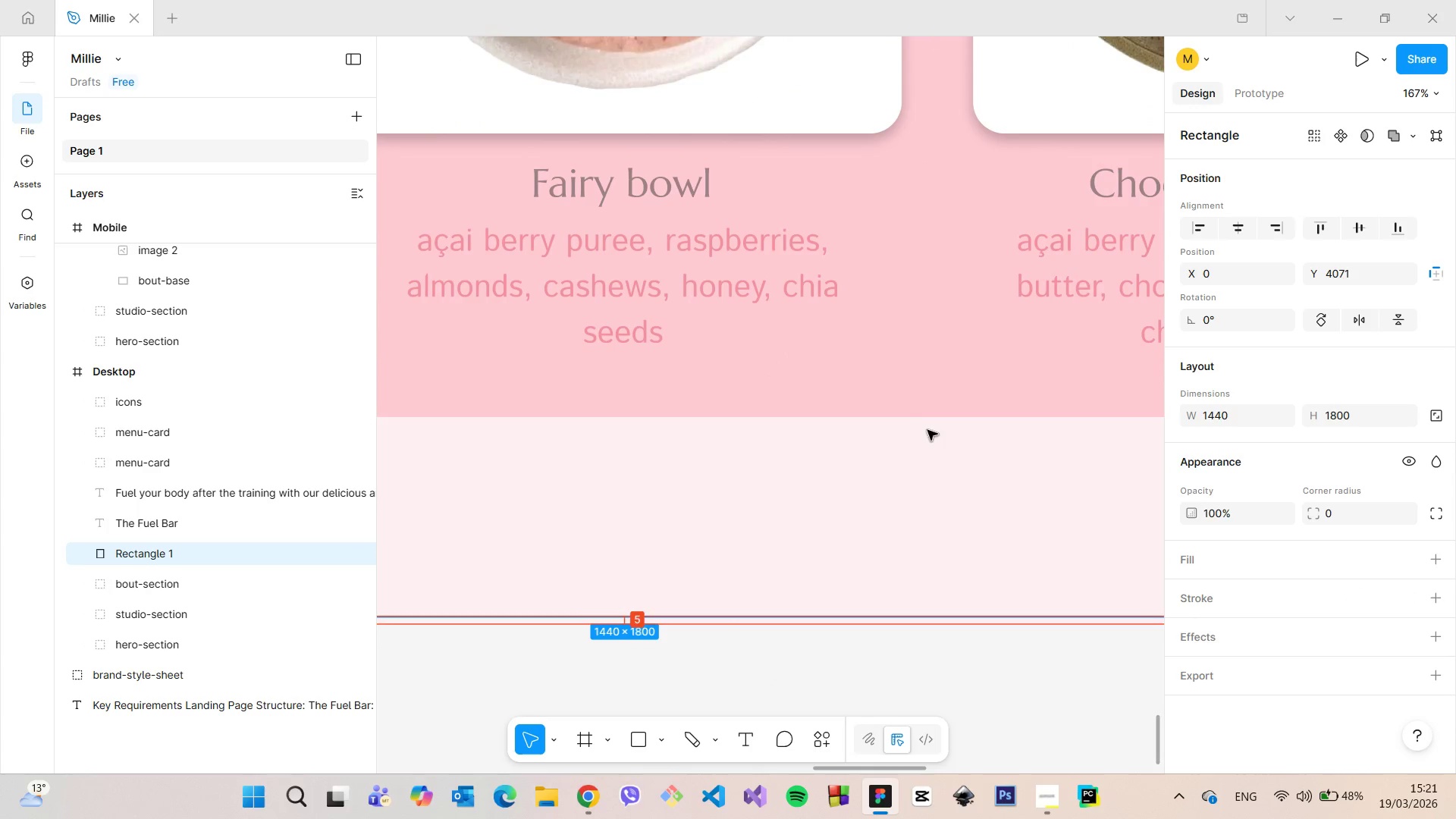 
hold_key(key=AltLeft, duration=0.84)
 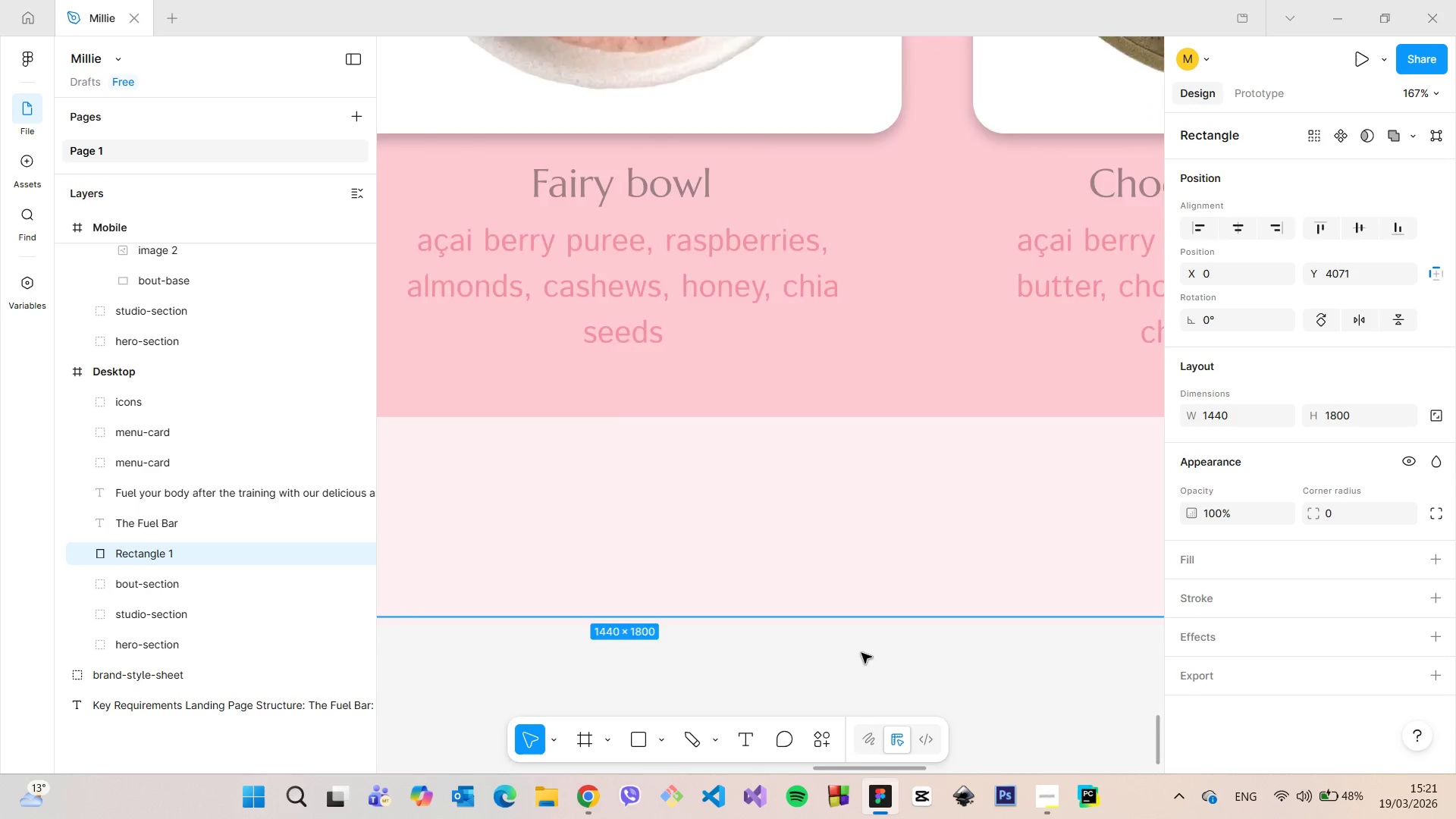 
scroll: coordinate [865, 647], scroll_direction: up, amount: 14.0
 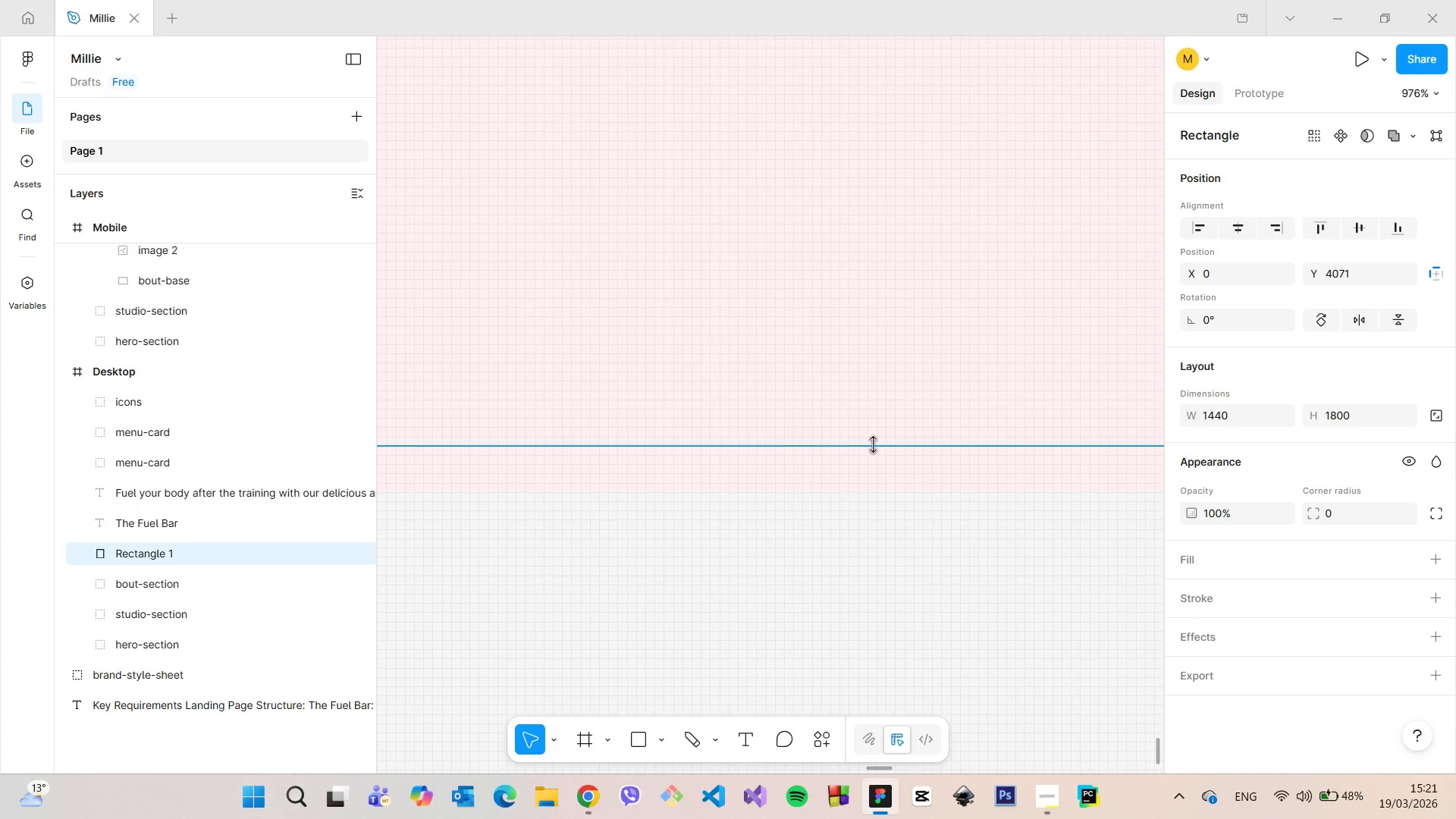 
left_click_drag(start_coordinate=[874, 444], to_coordinate=[880, 479])
 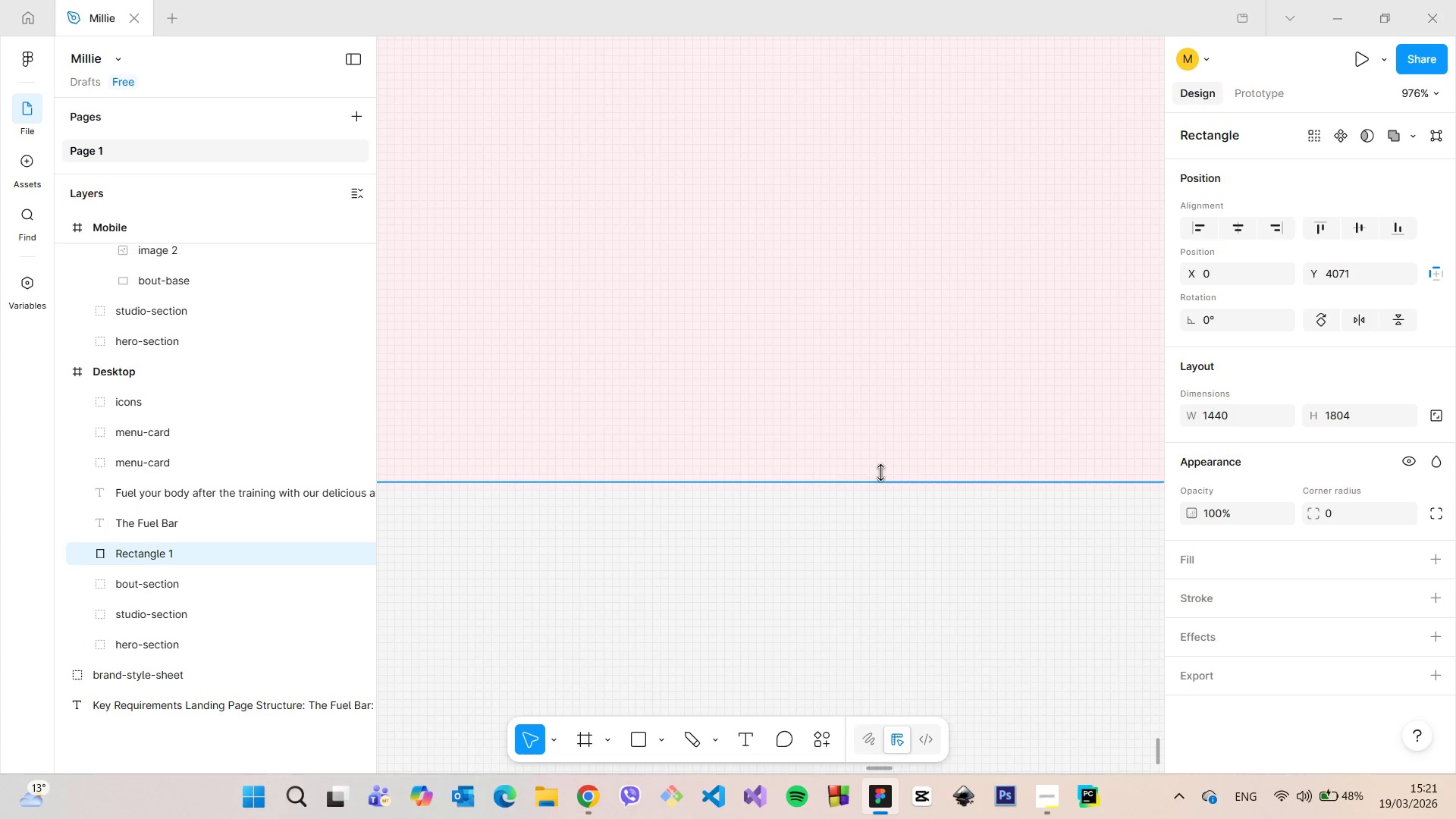 
hold_key(key=AltLeft, duration=0.58)
 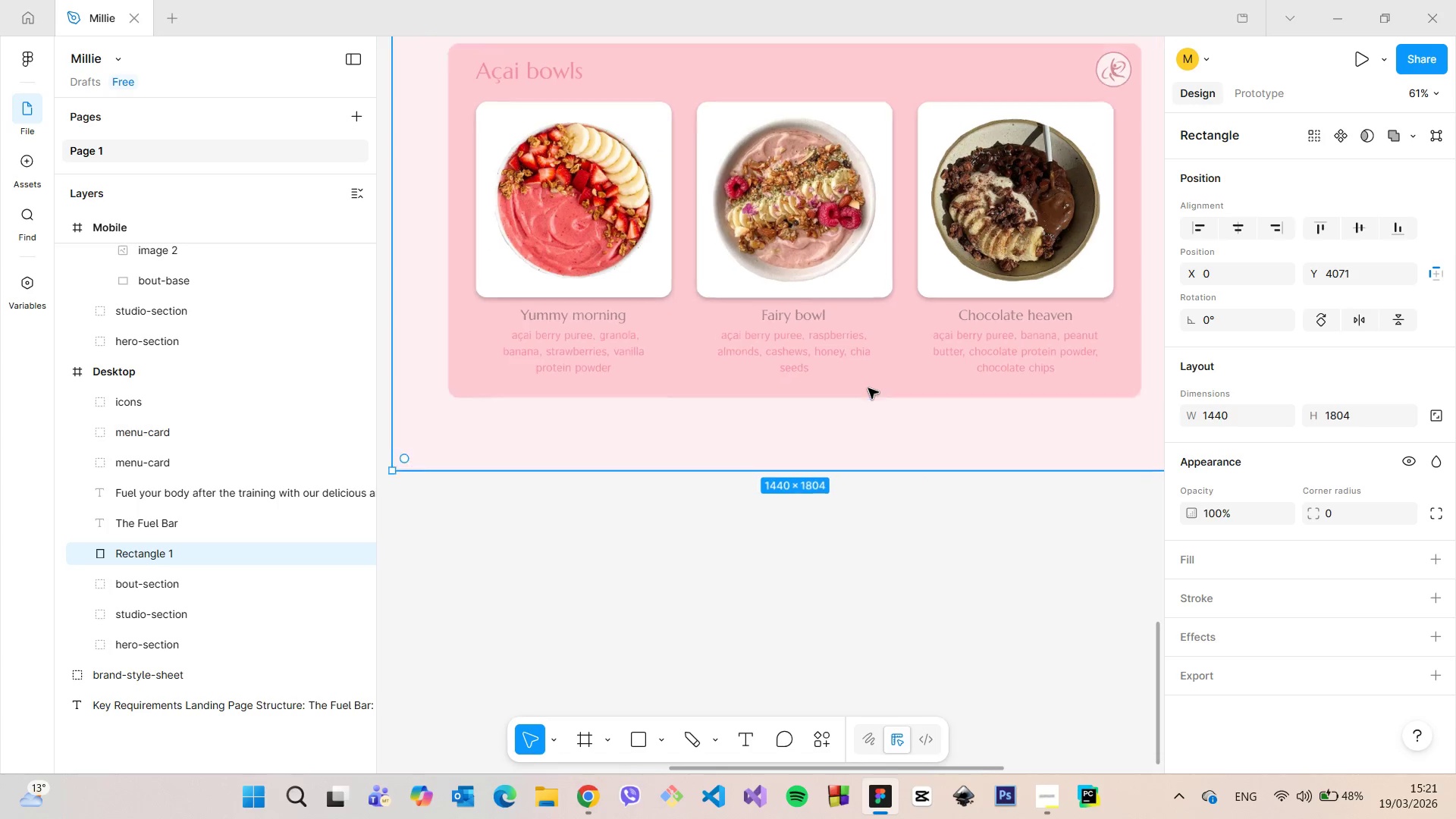 
scroll: coordinate [868, 390], scroll_direction: down, amount: 49.0
 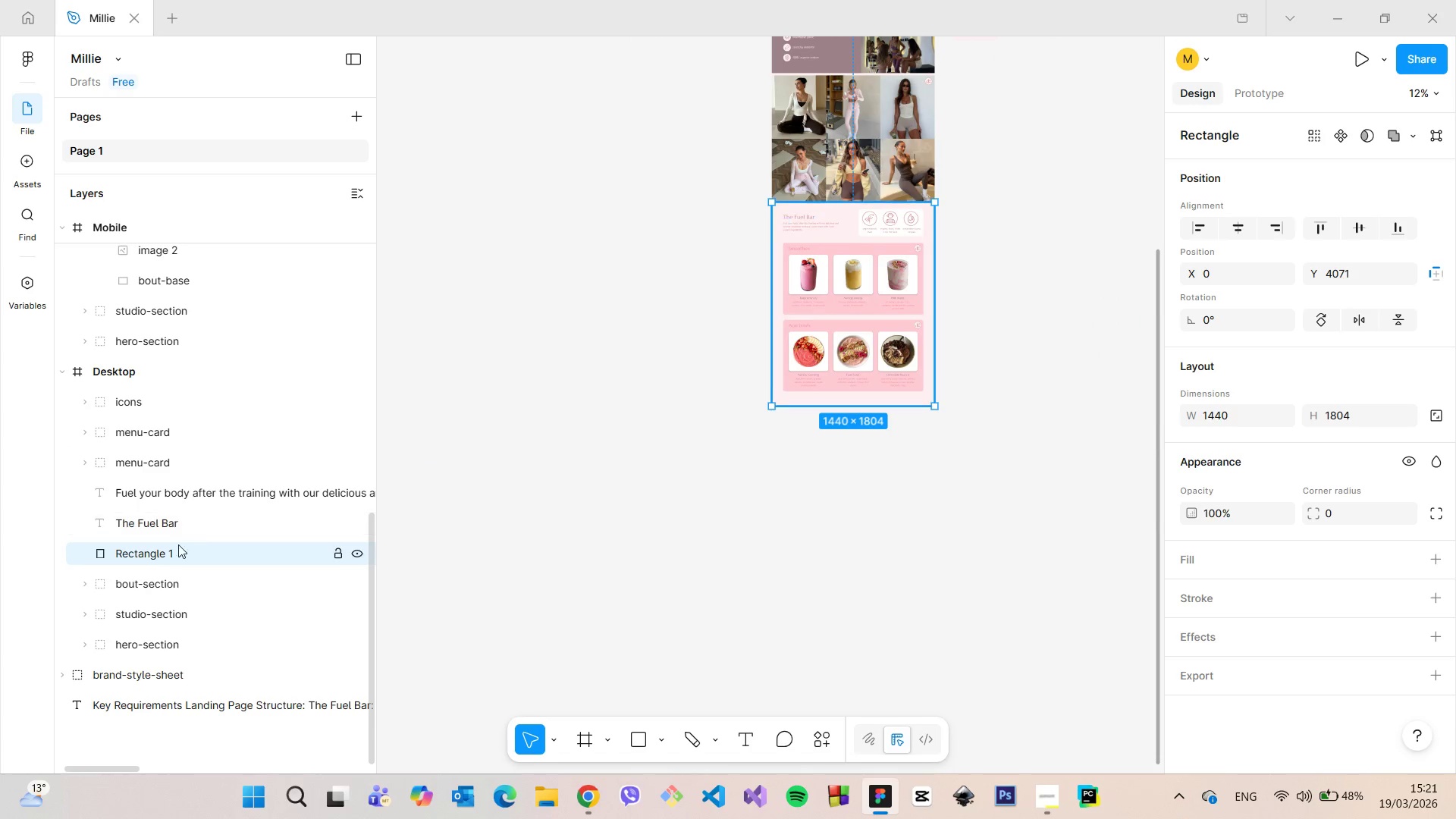 
double_click([176, 545])
 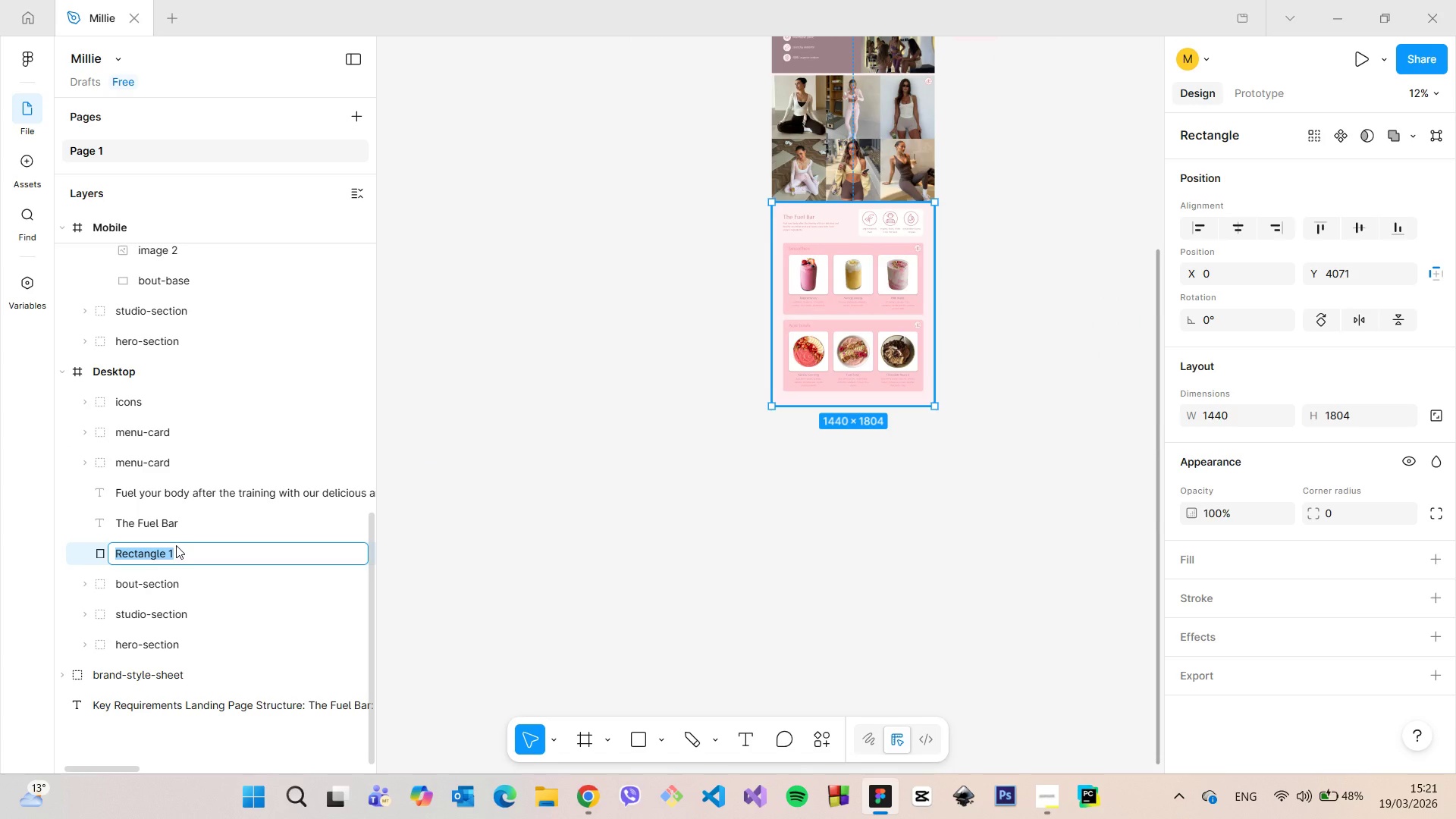 
type(bar-base)
 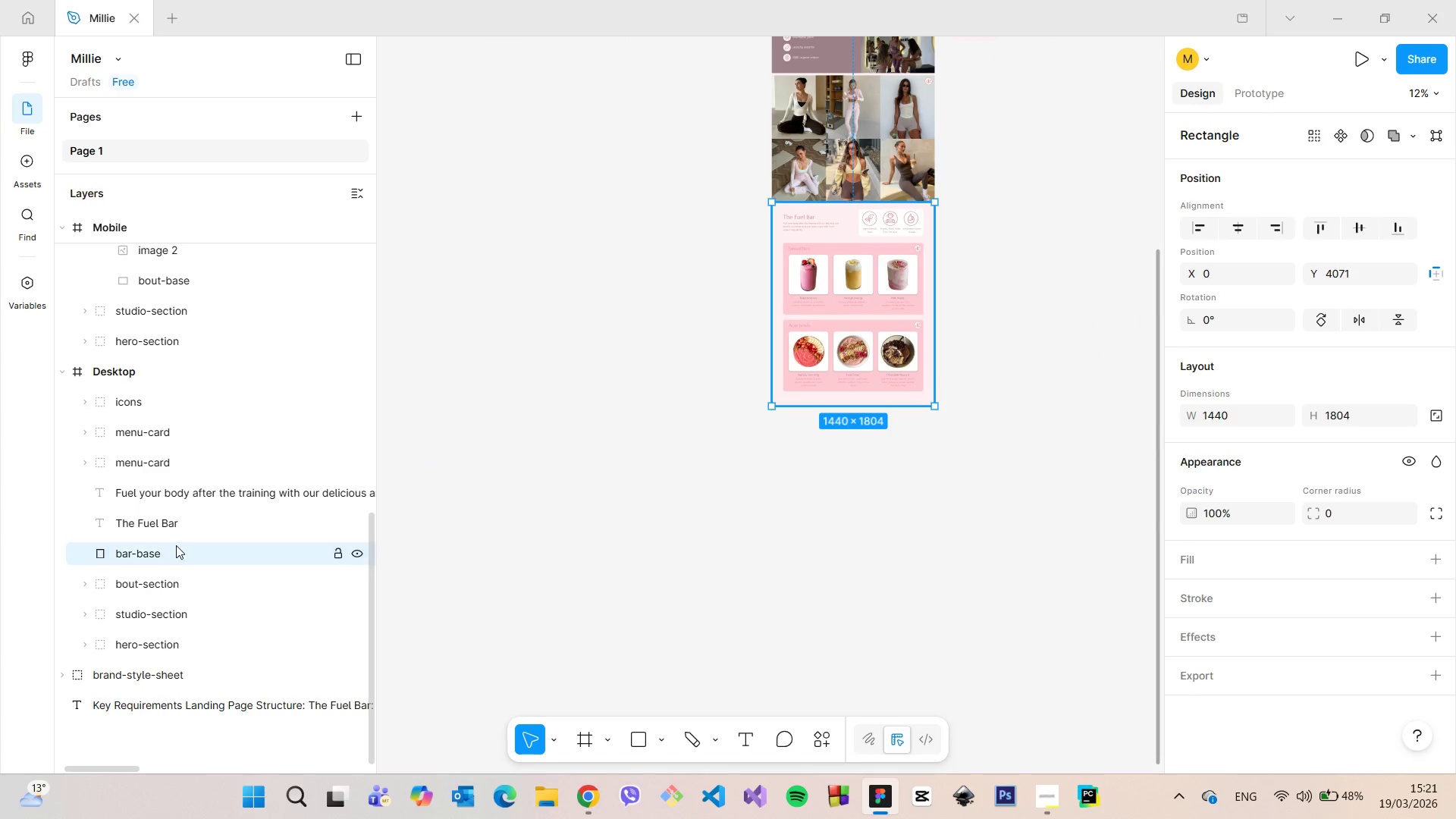 
key(Enter)
 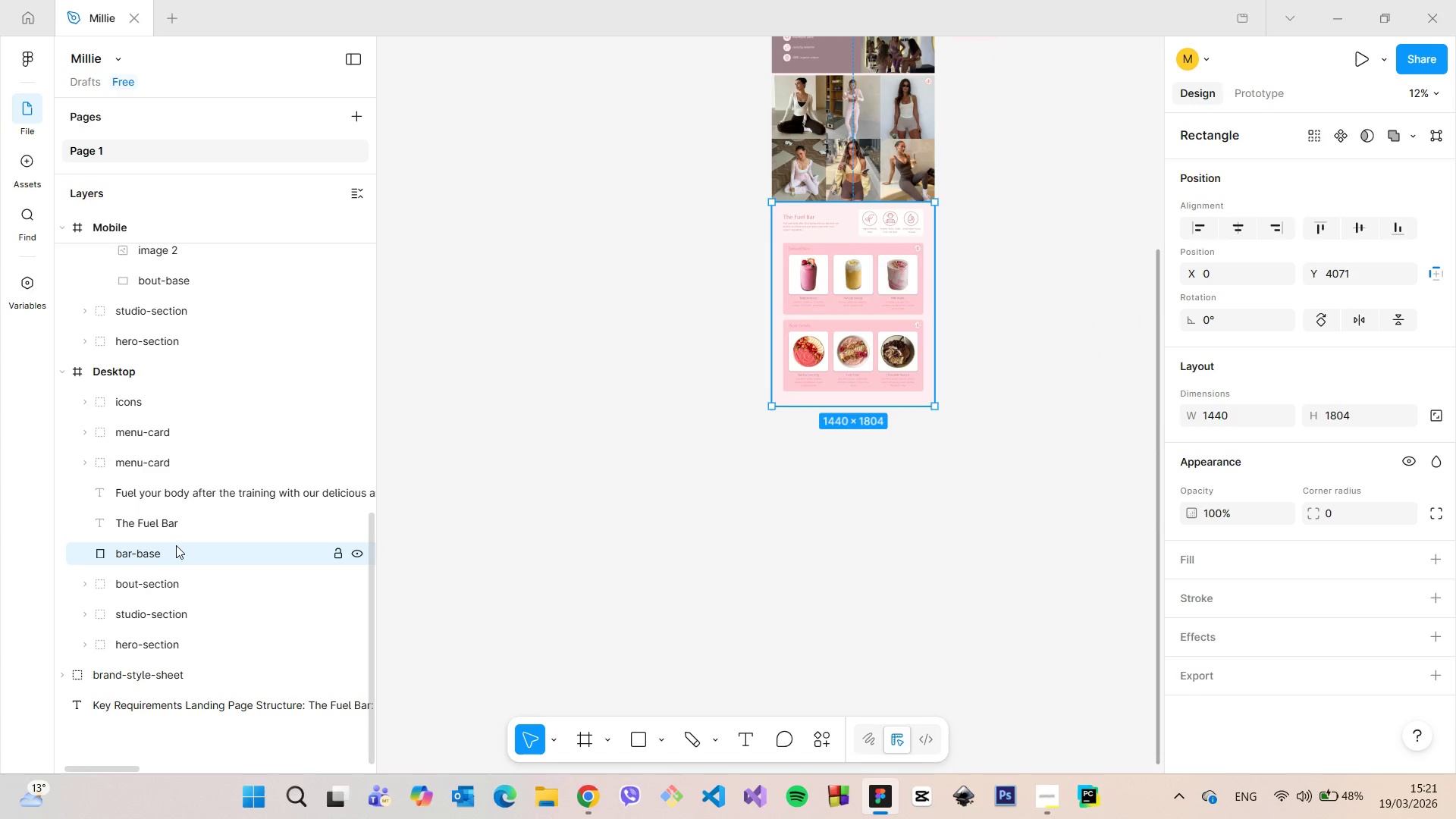 
hold_key(key=ShiftLeft, duration=1.5)
left_click([140, 413])
 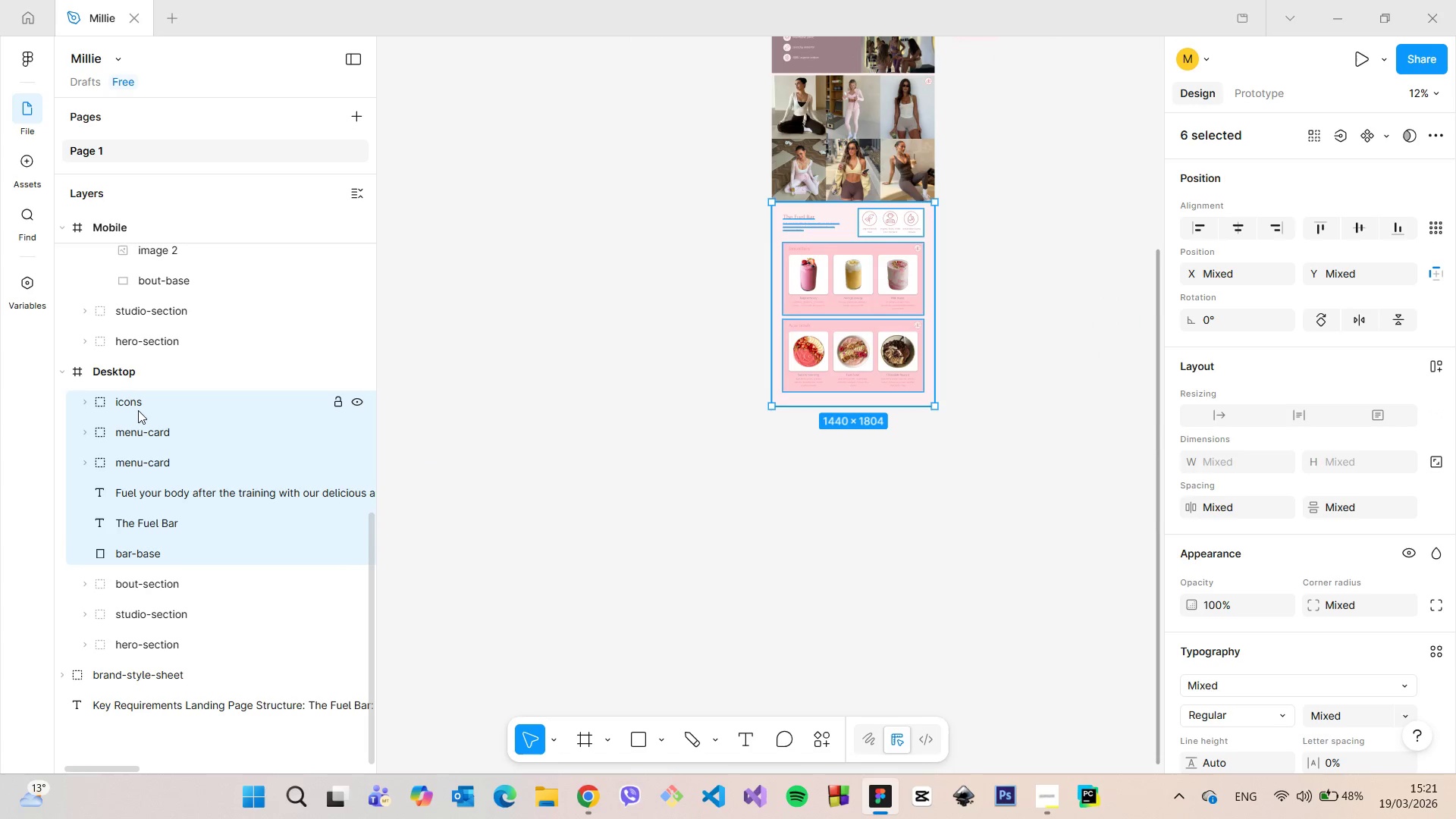 
key(Shift+ShiftLeft)
 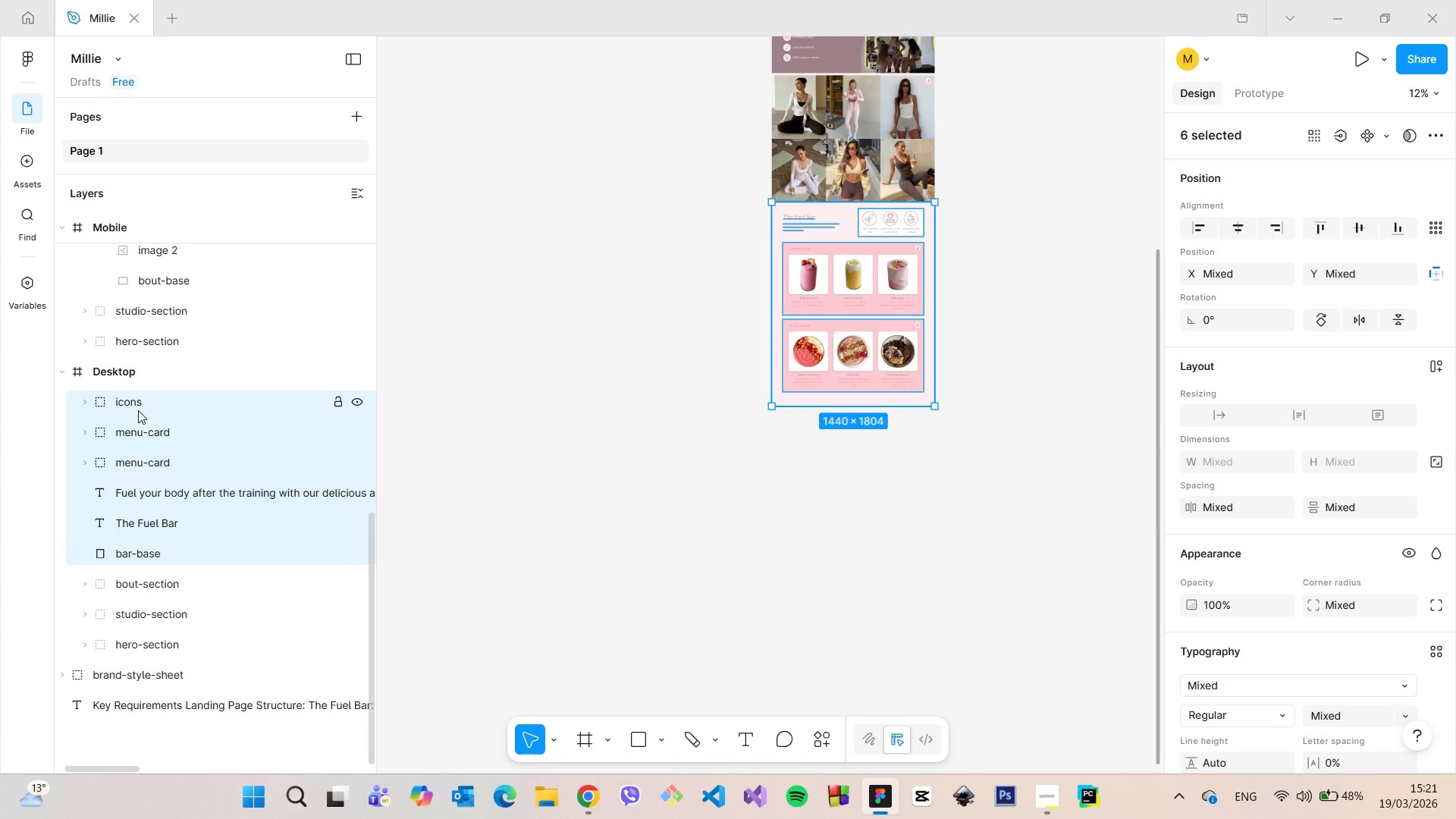 
key(Shift+ShiftLeft)
 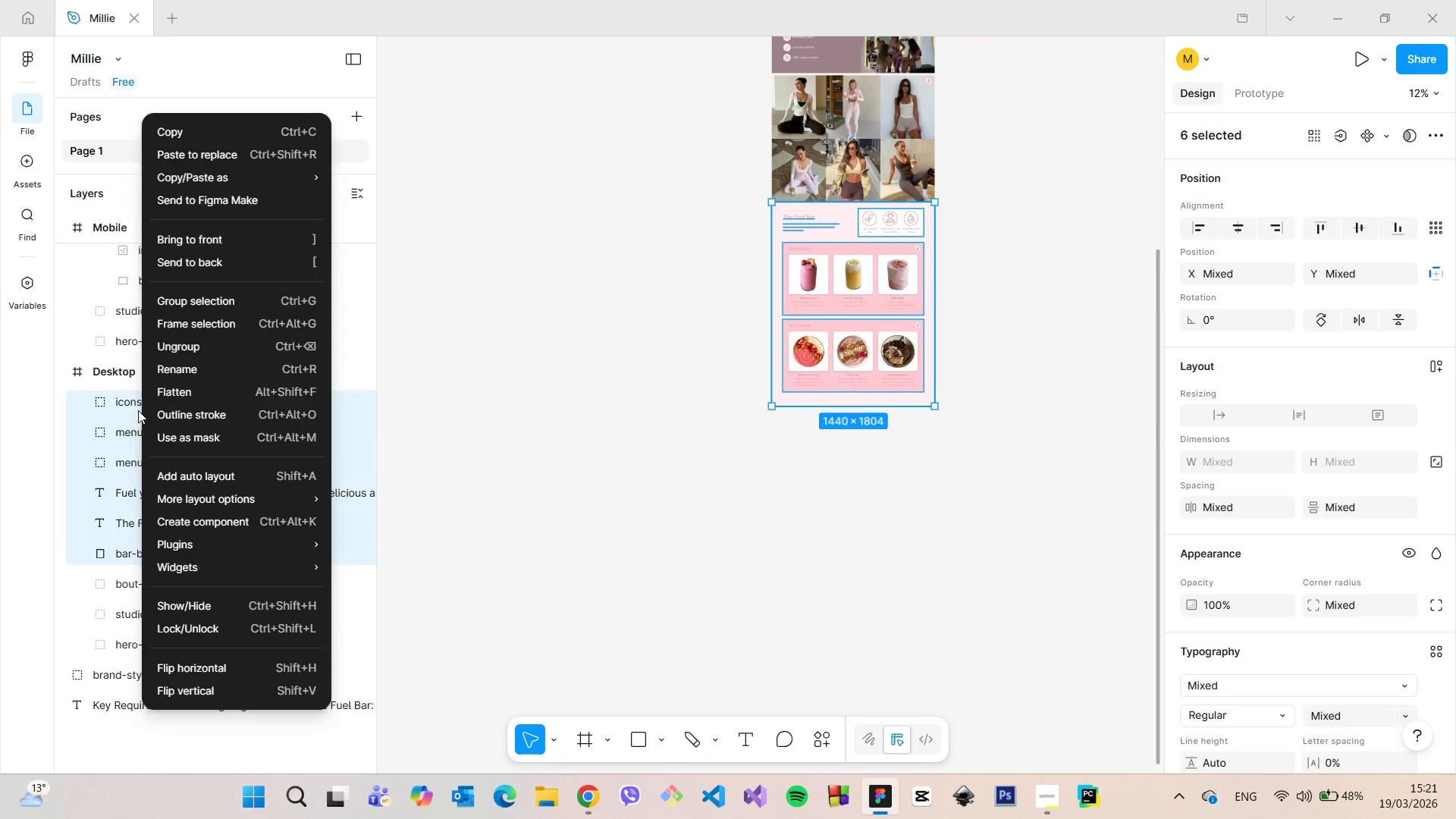 
right_click([138, 410])
 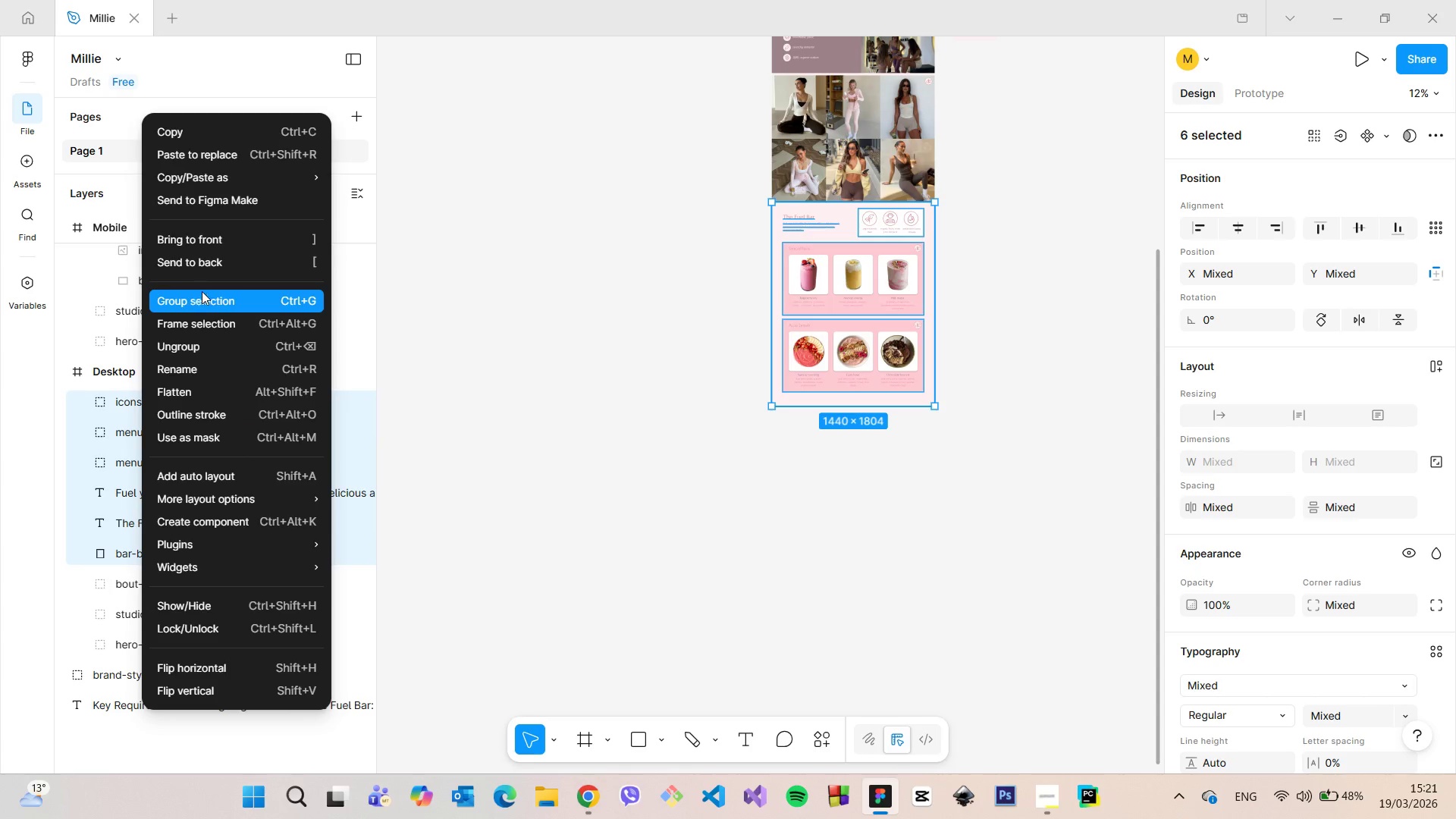 
left_click([203, 294])
 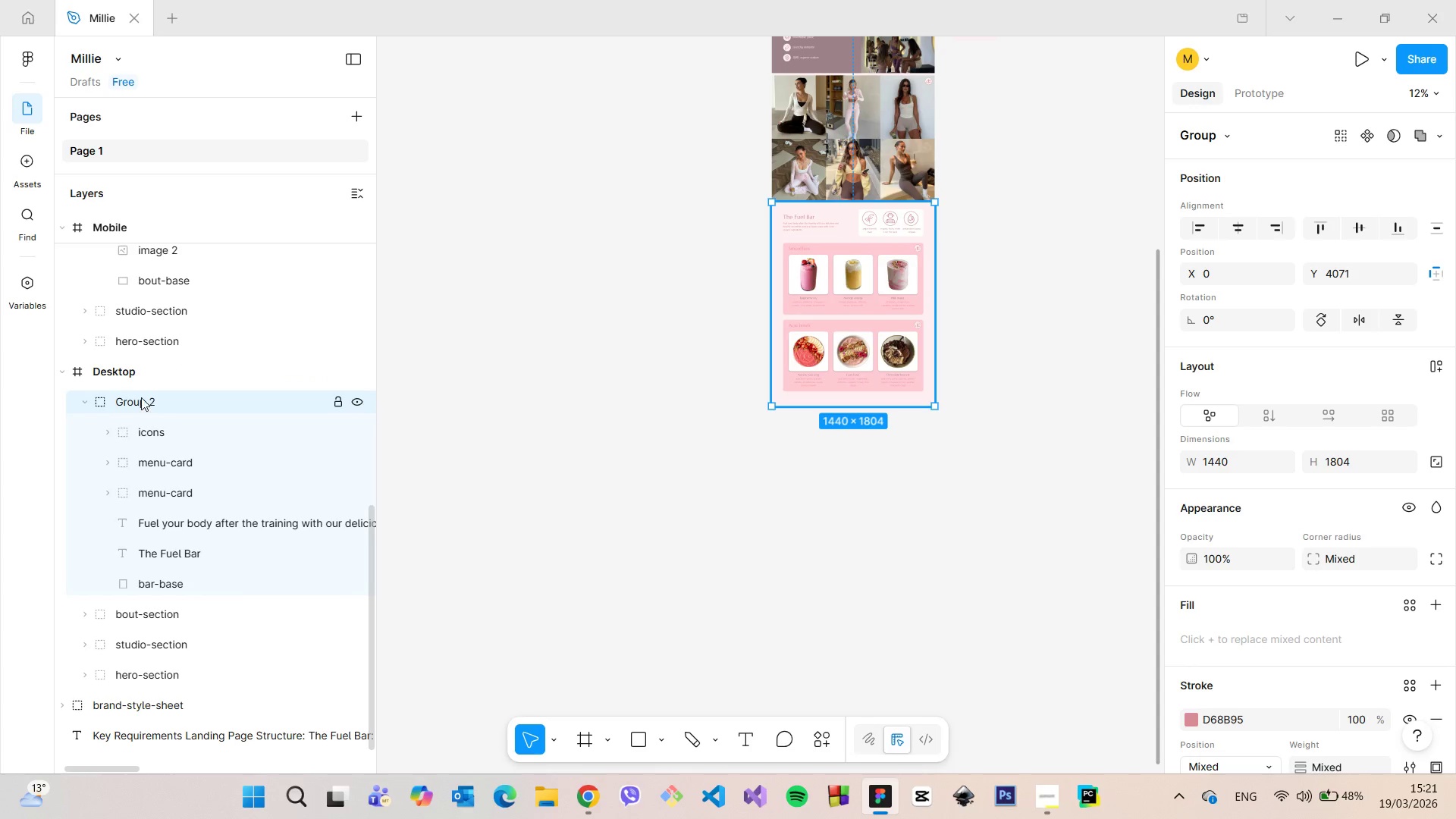 
left_click([141, 397])
 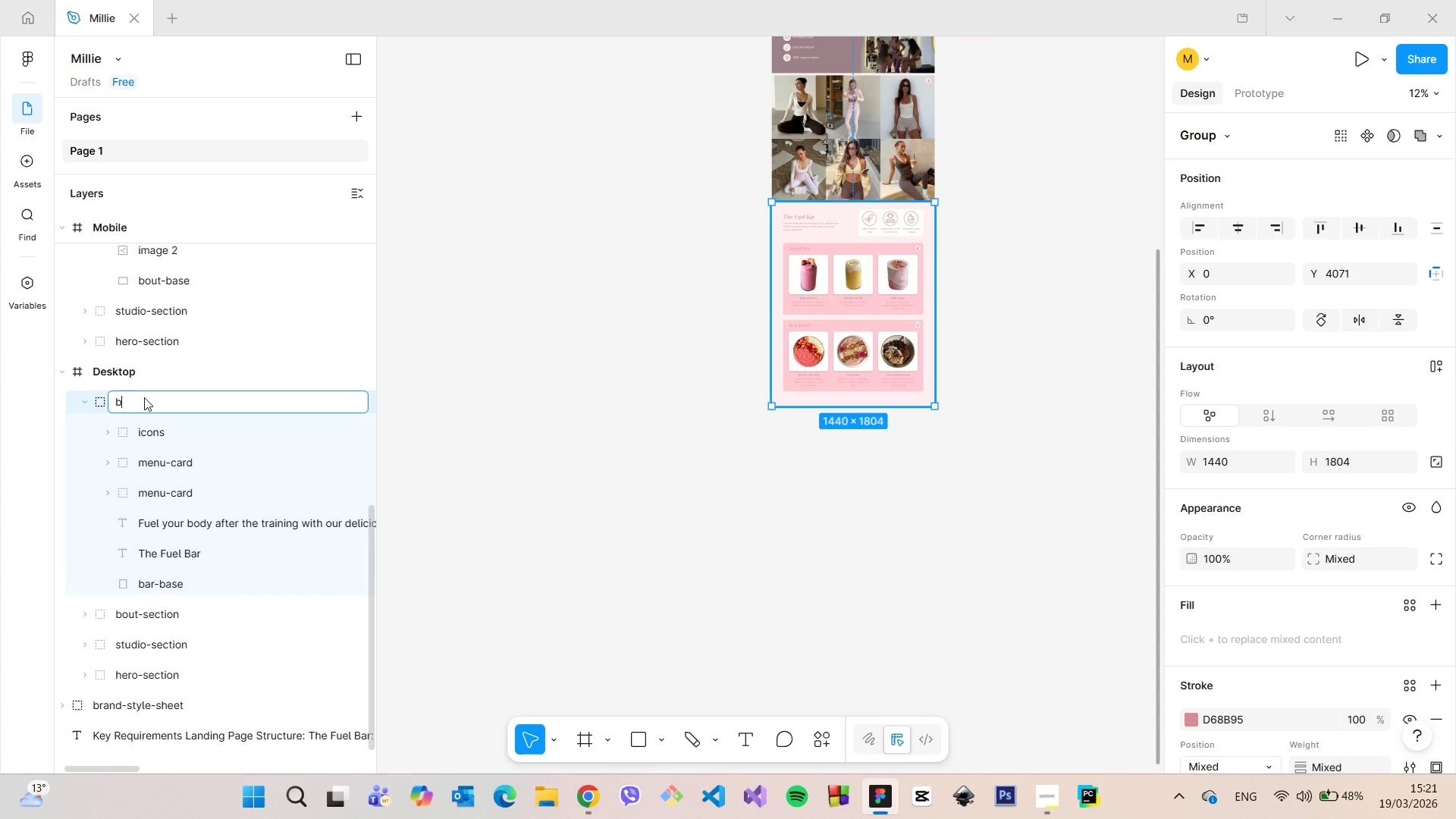 
type(bar-section[PageUp])
 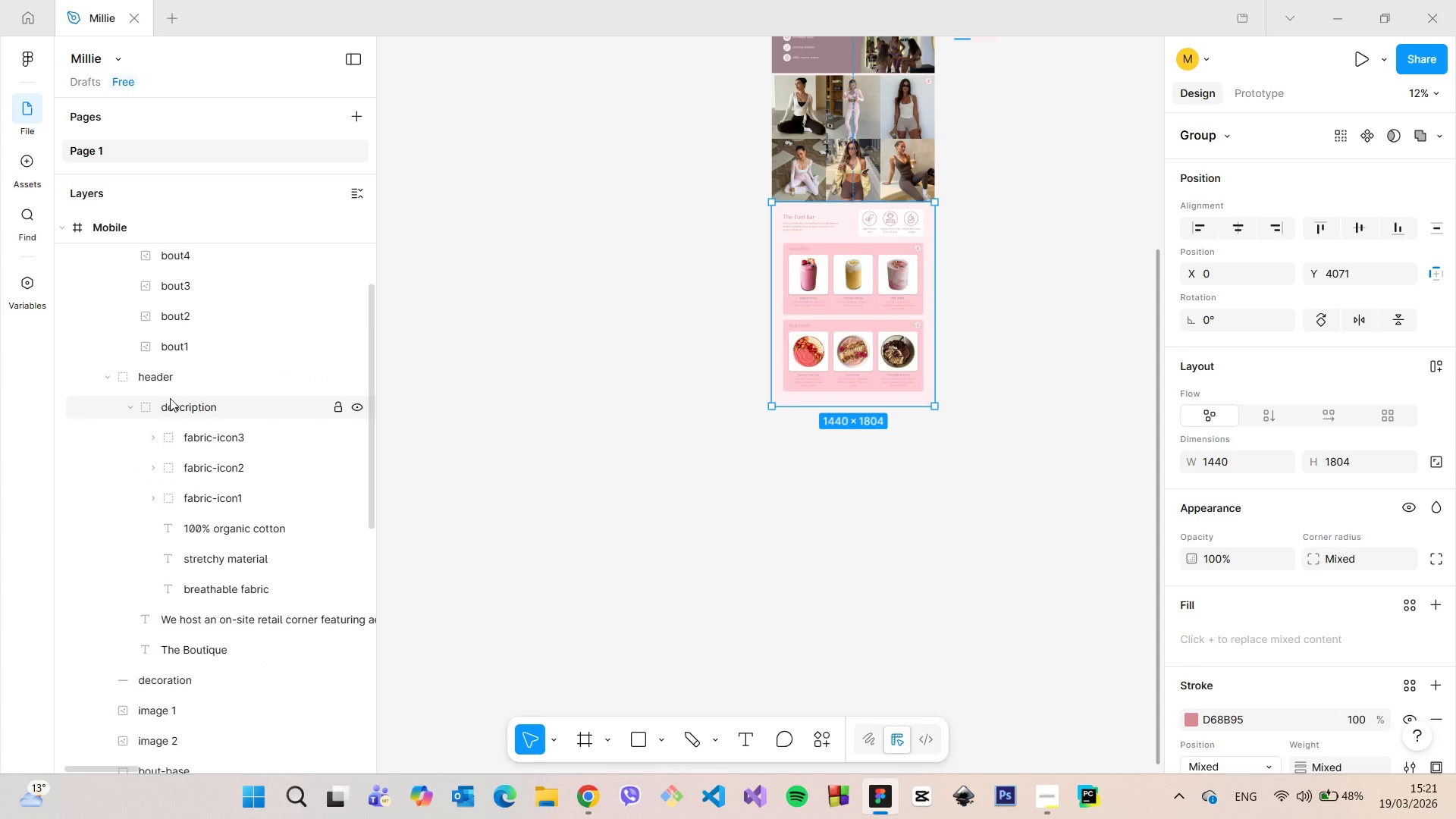 
scroll: coordinate [189, 402], scroll_direction: down, amount: 6.0
 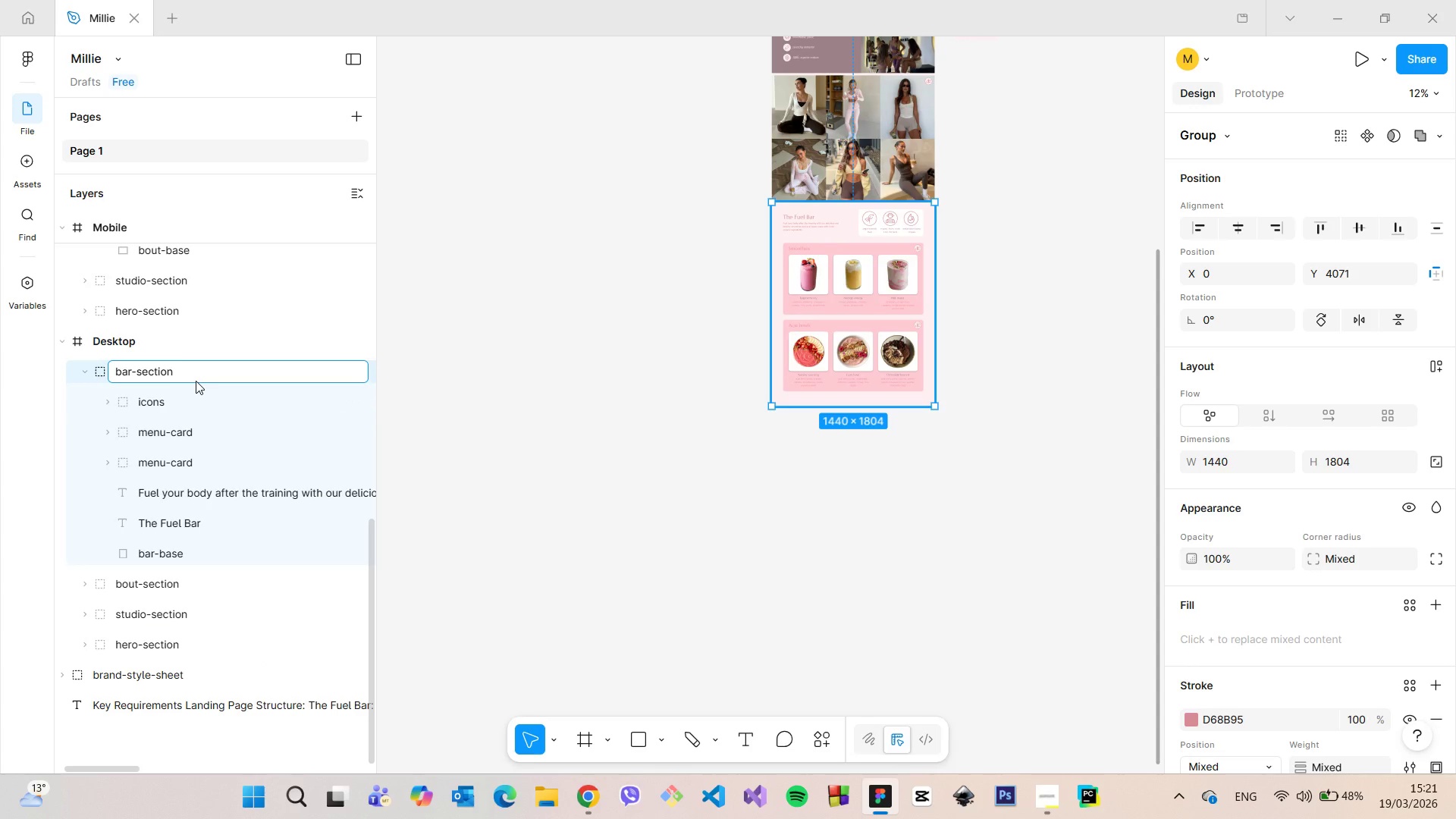 
key(Enter)
 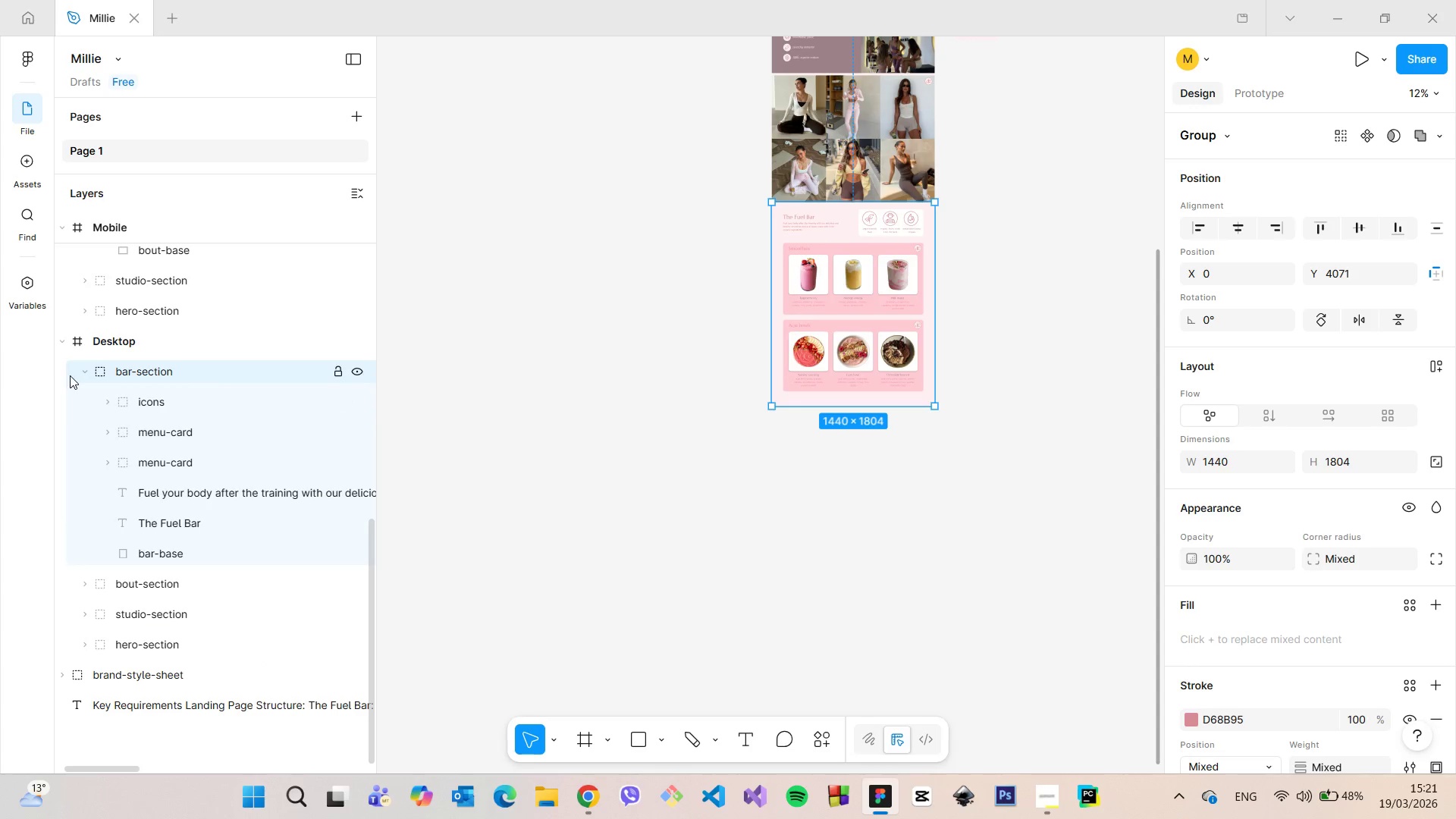 
left_click([82, 373])
 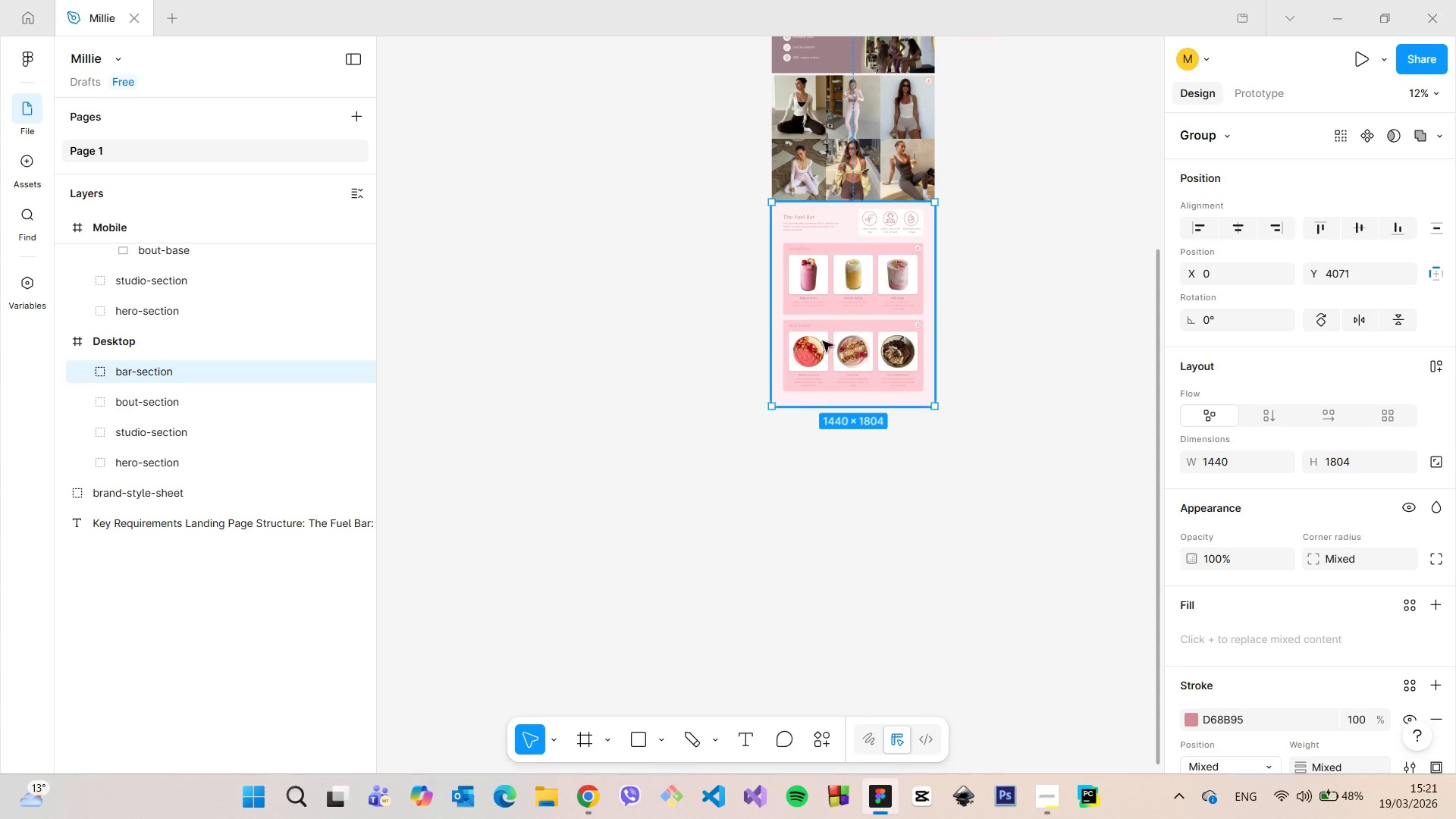 
left_click([1001, 292])
 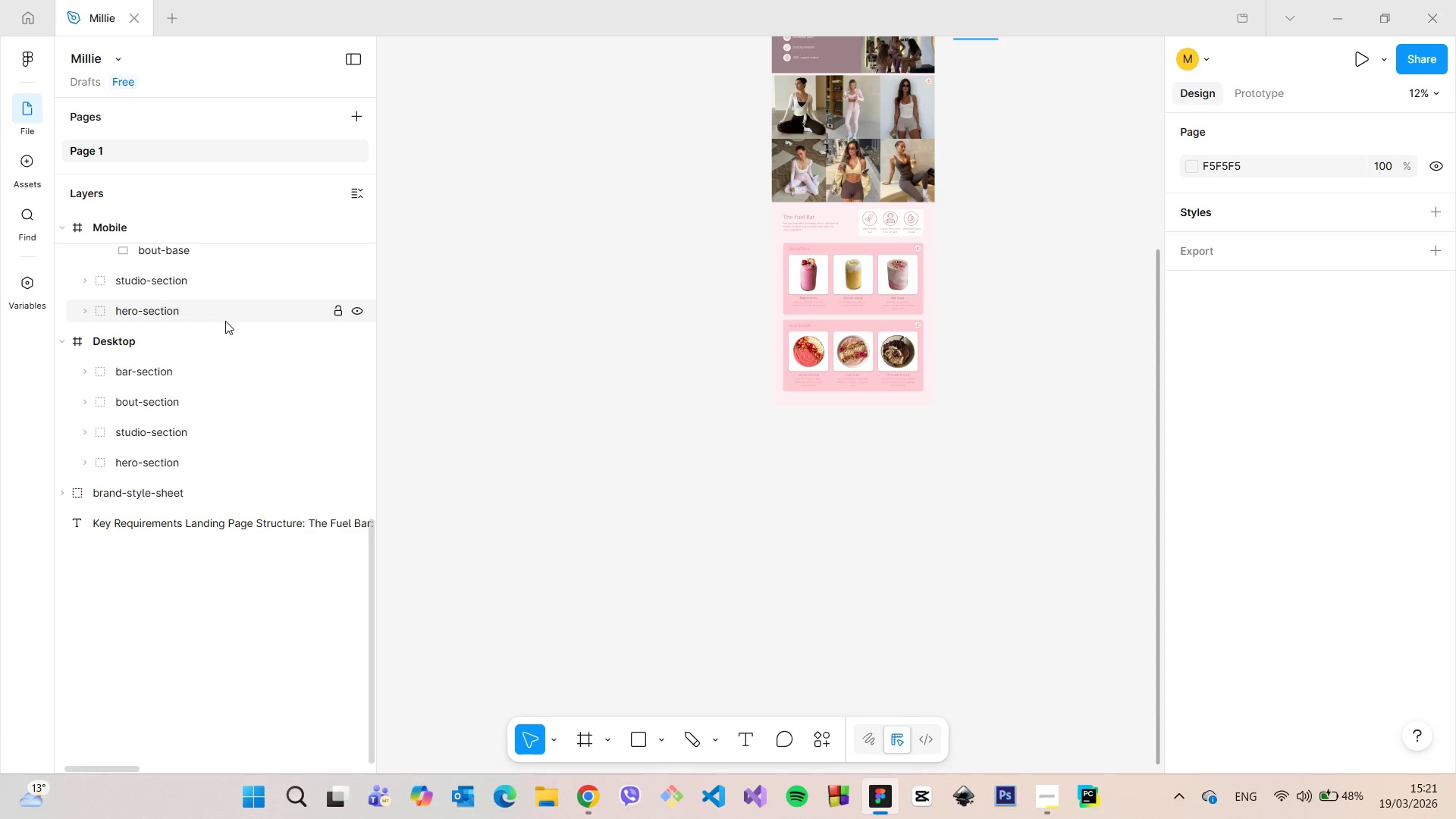 
left_click([206, 337])
 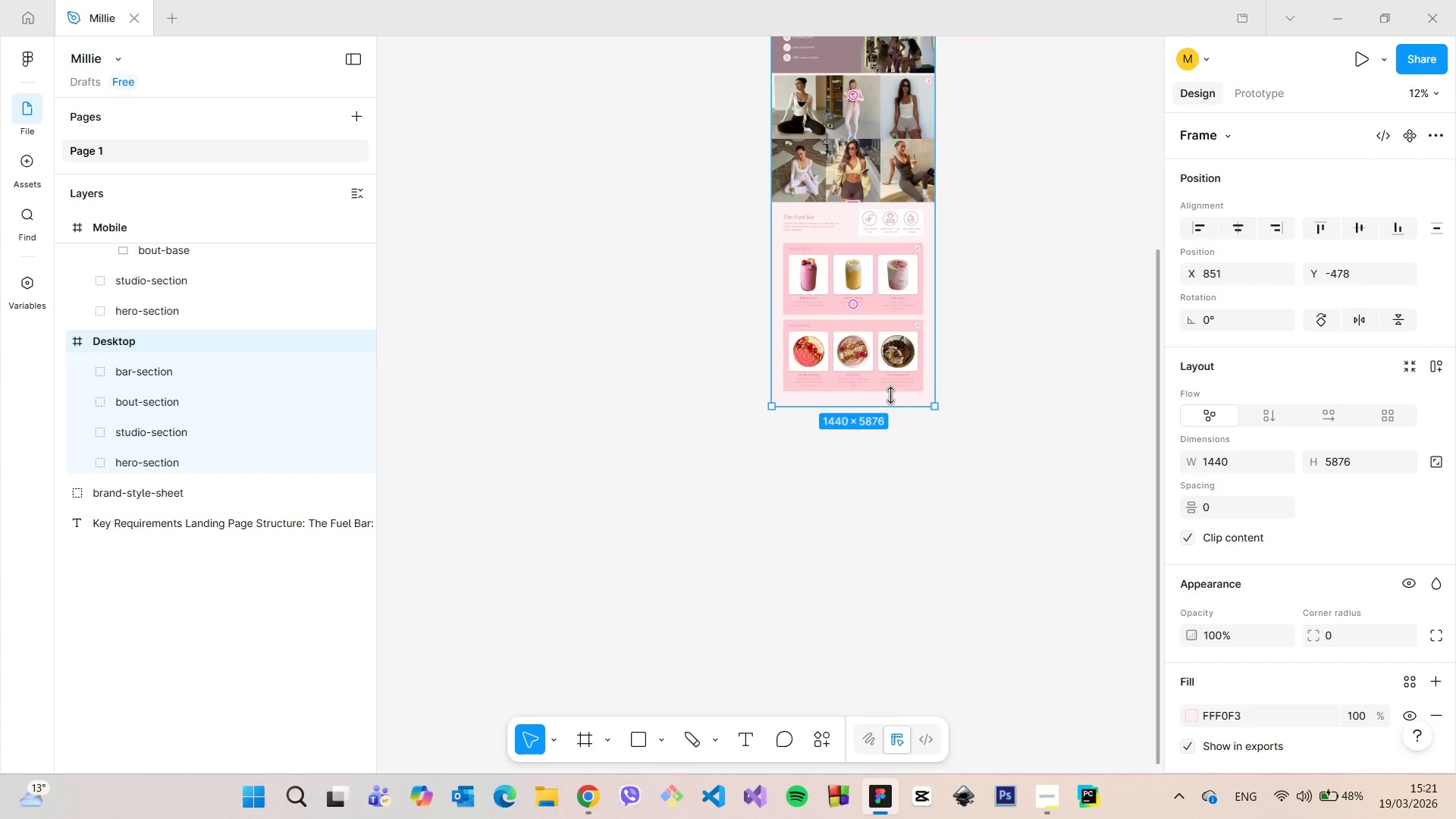 
scroll: coordinate [878, 381], scroll_direction: up, amount: 10.0
 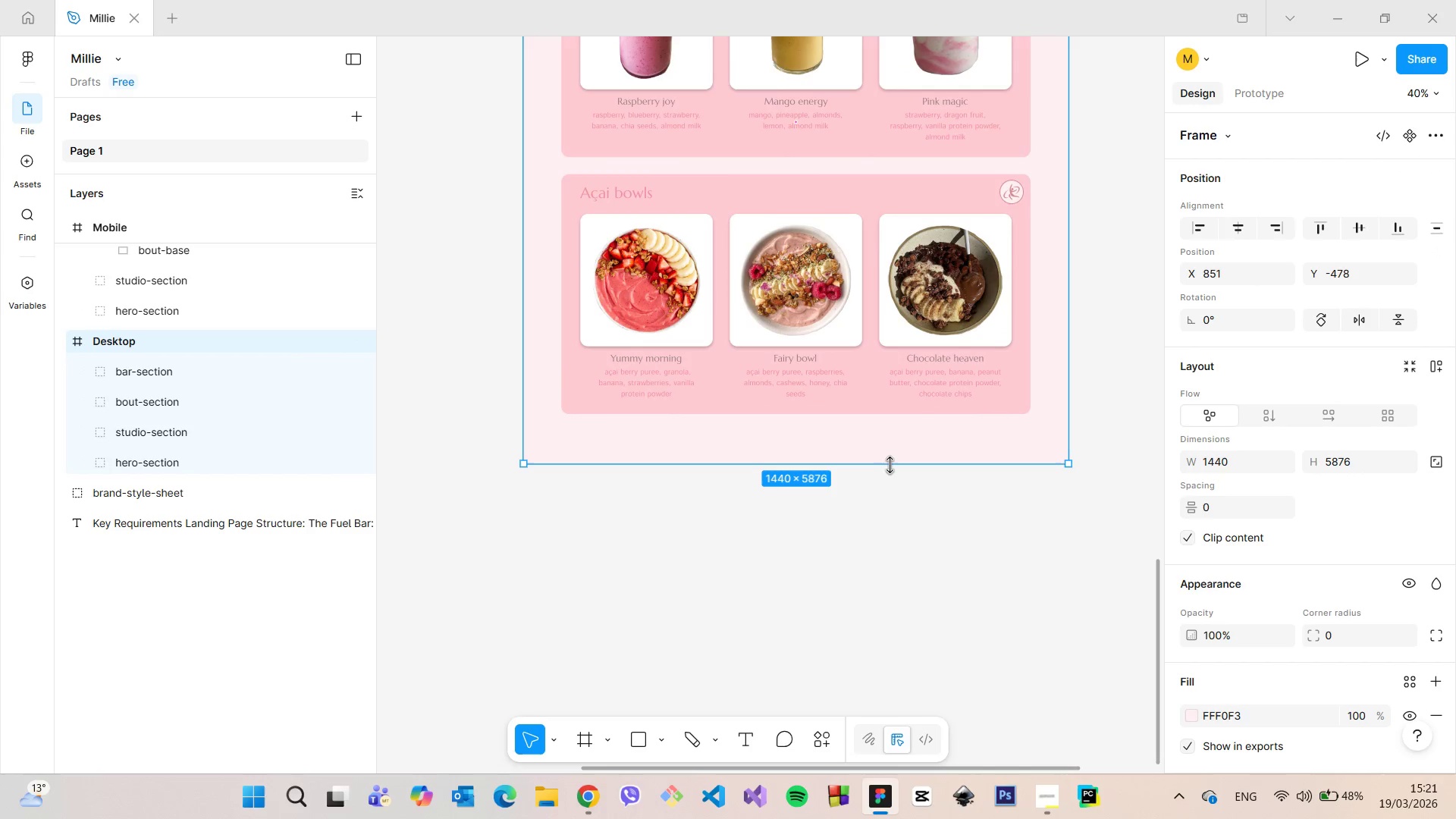 
hold_key(key=ControlLeft, duration=1.5)
left_click_drag(start_coordinate=[890, 465], to_coordinate=[890, 500])
 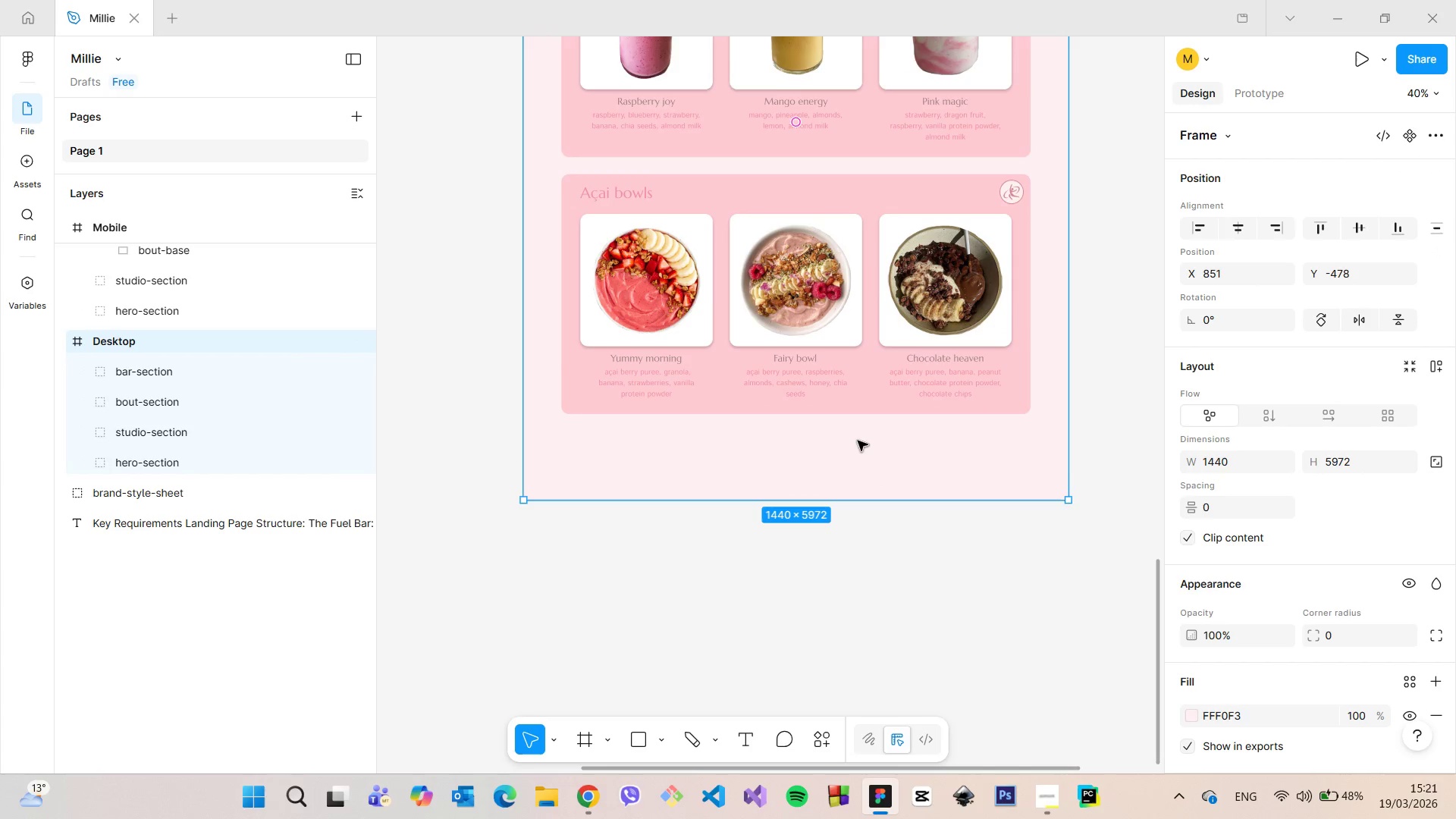 
key(Control+ControlLeft)
 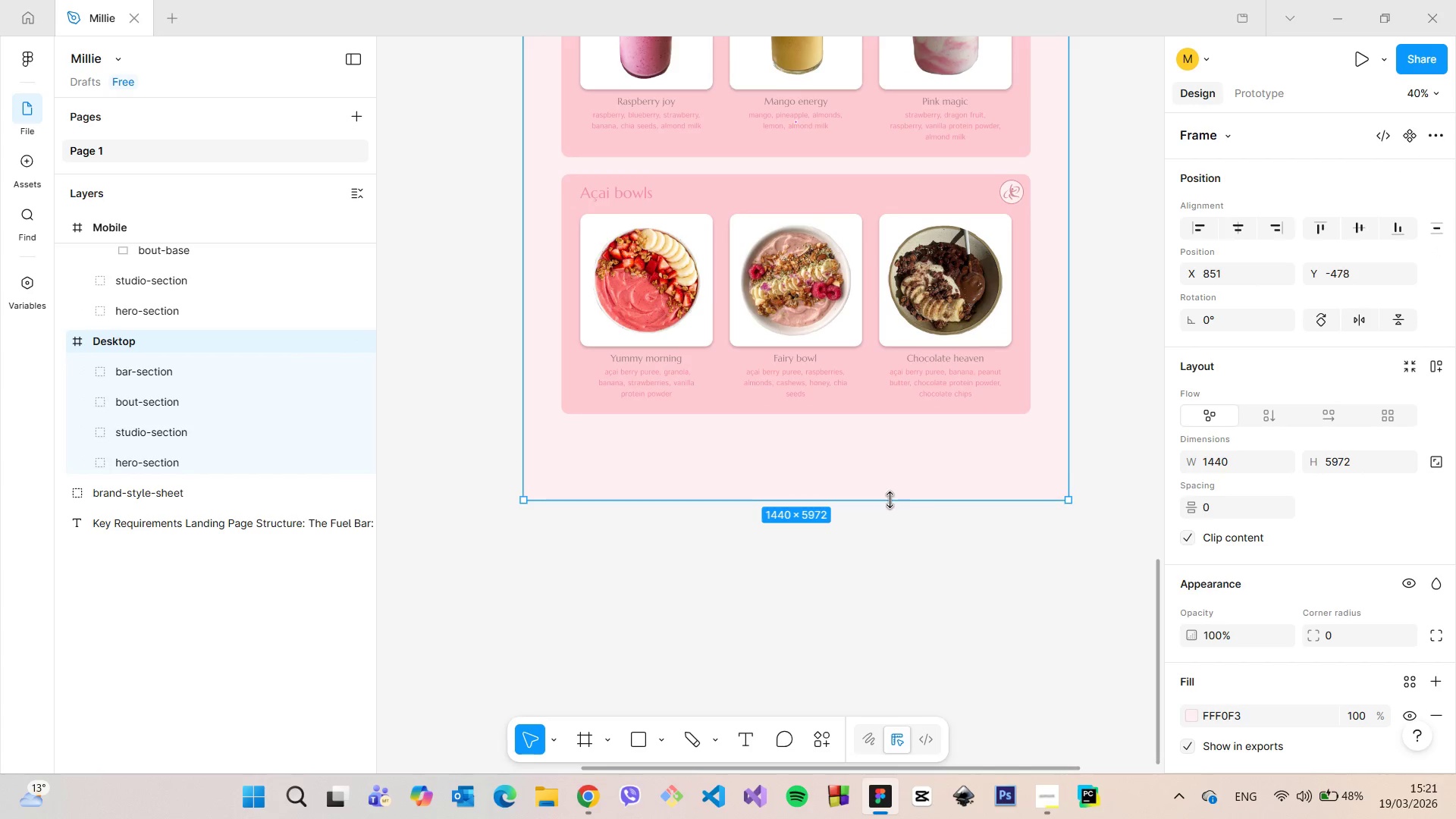 
key(Control+ControlLeft)
 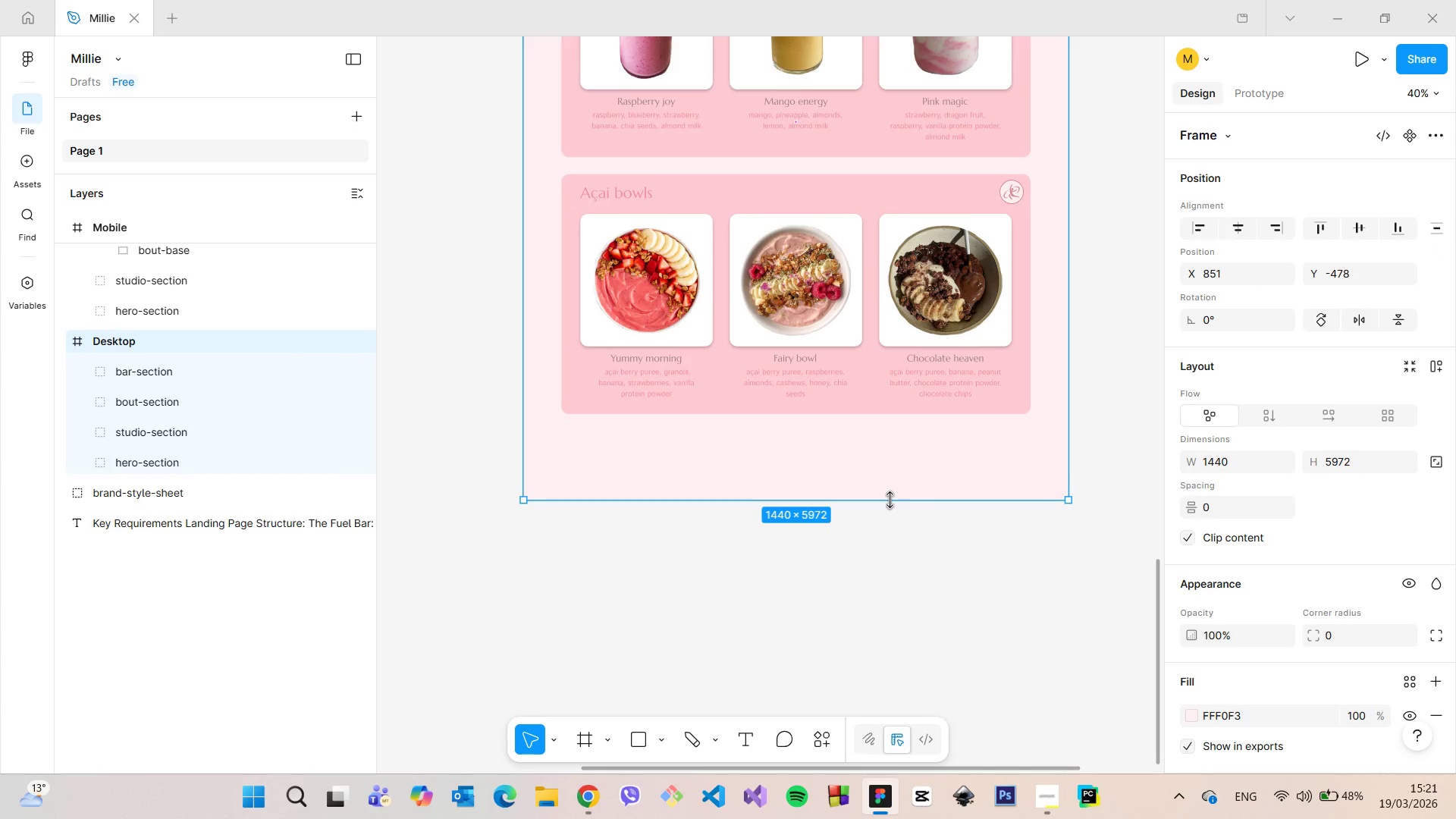 
key(Control+ControlLeft)
 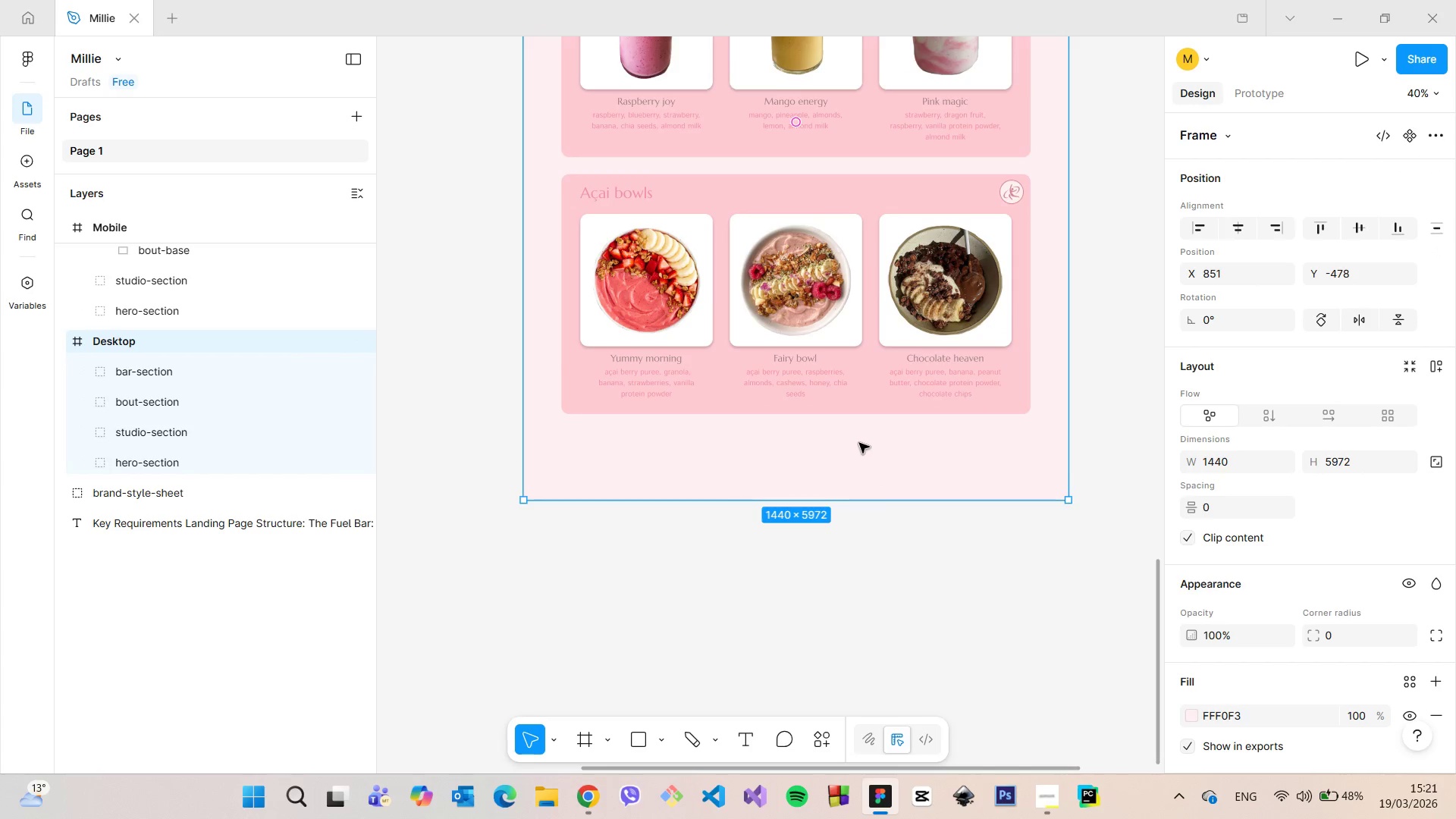 
hold_key(key=AltLeft, duration=0.61)
 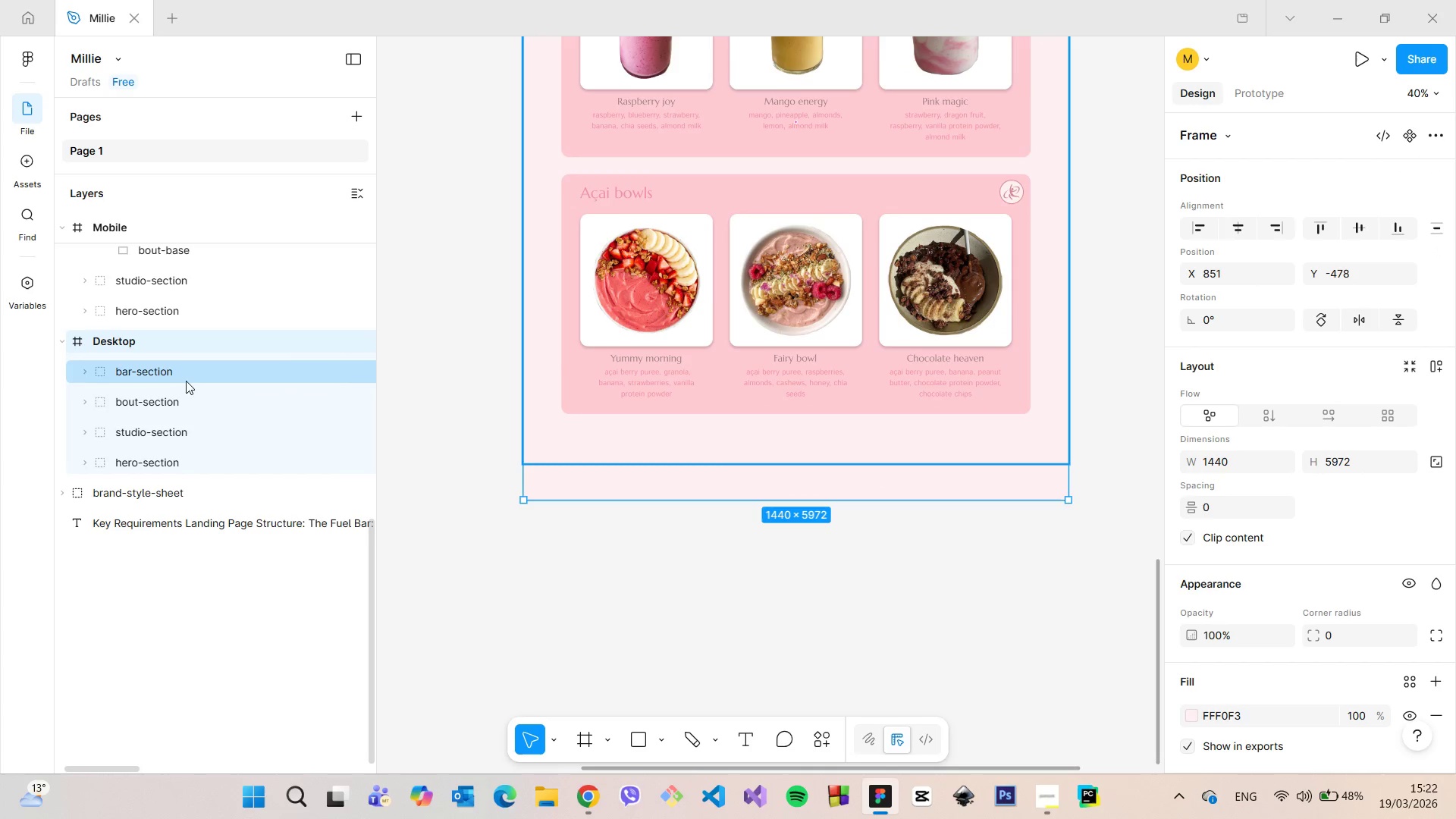 
left_click([186, 375])
 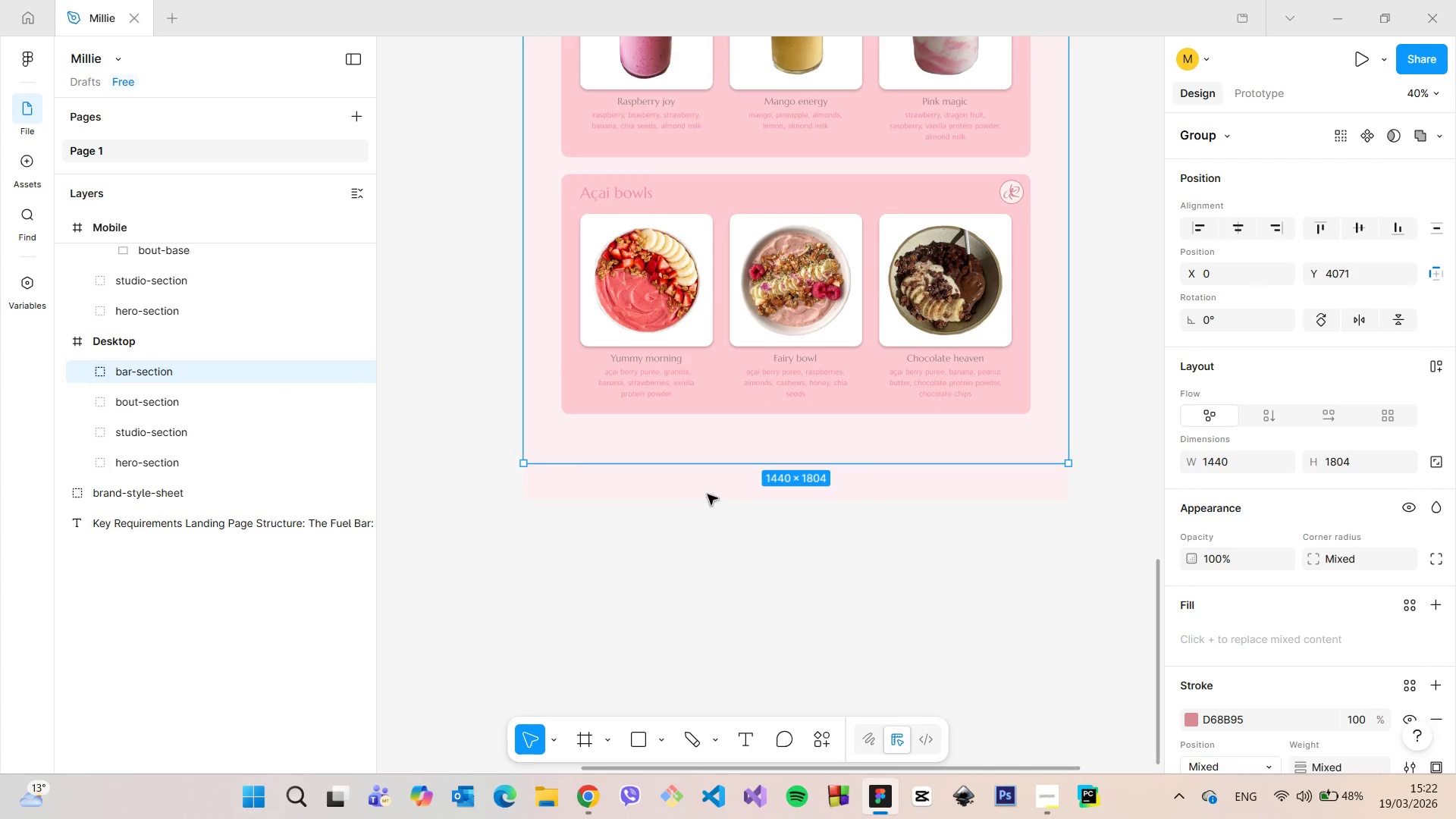 
hold_key(key=AltLeft, duration=0.81)
 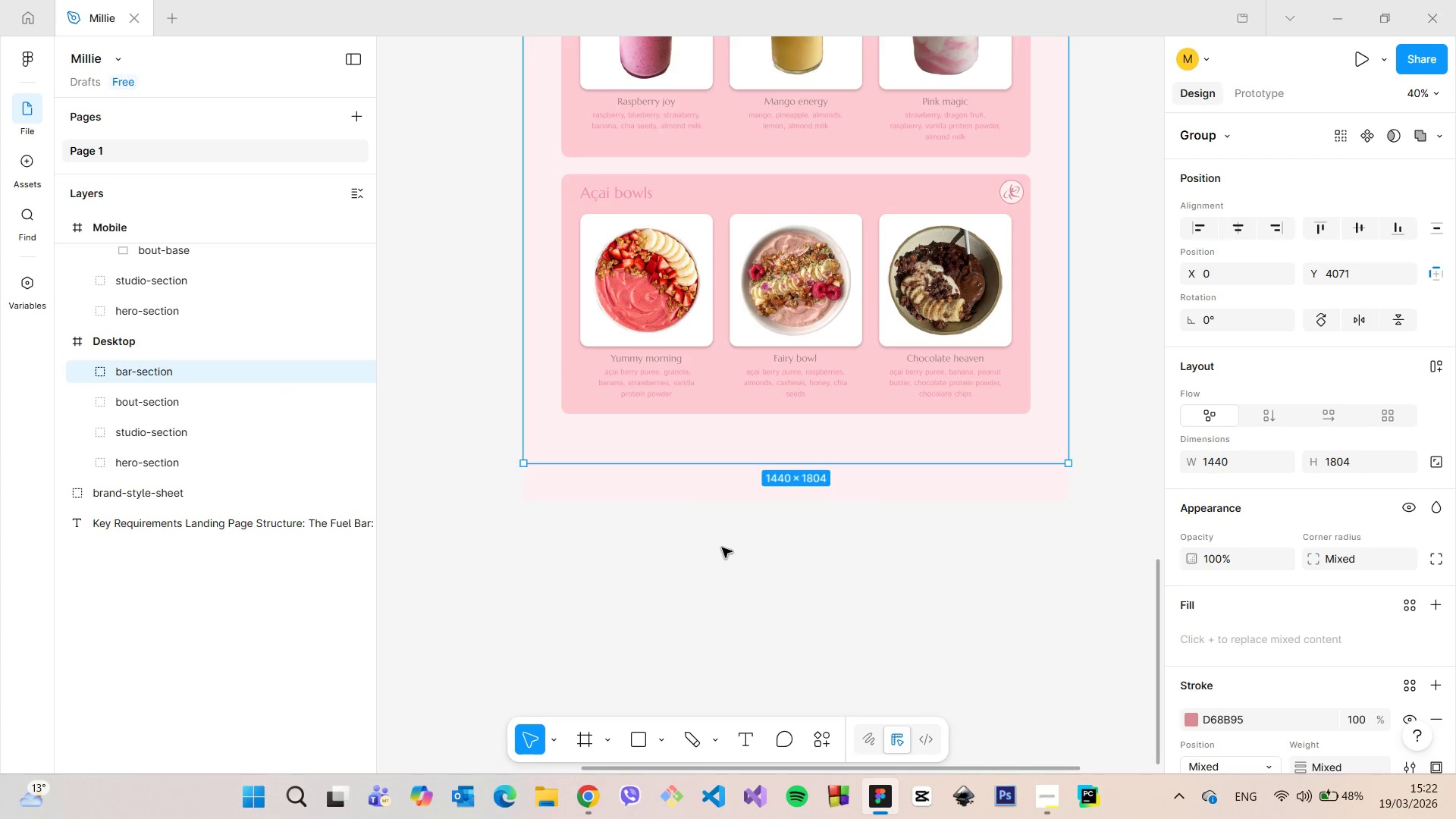 
left_click([722, 548])
 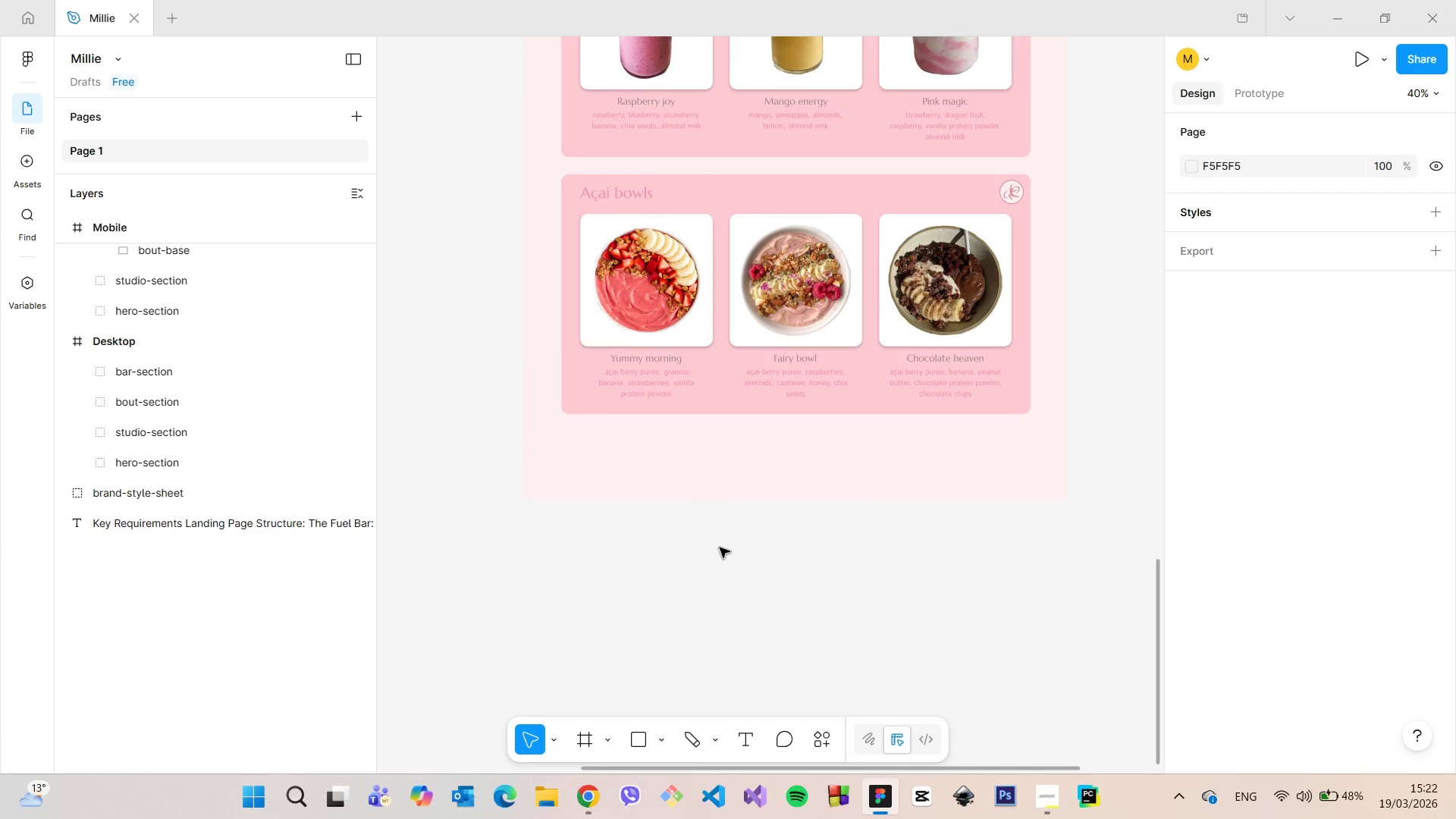 
scroll: coordinate [713, 519], scroll_direction: down, amount: 17.0
 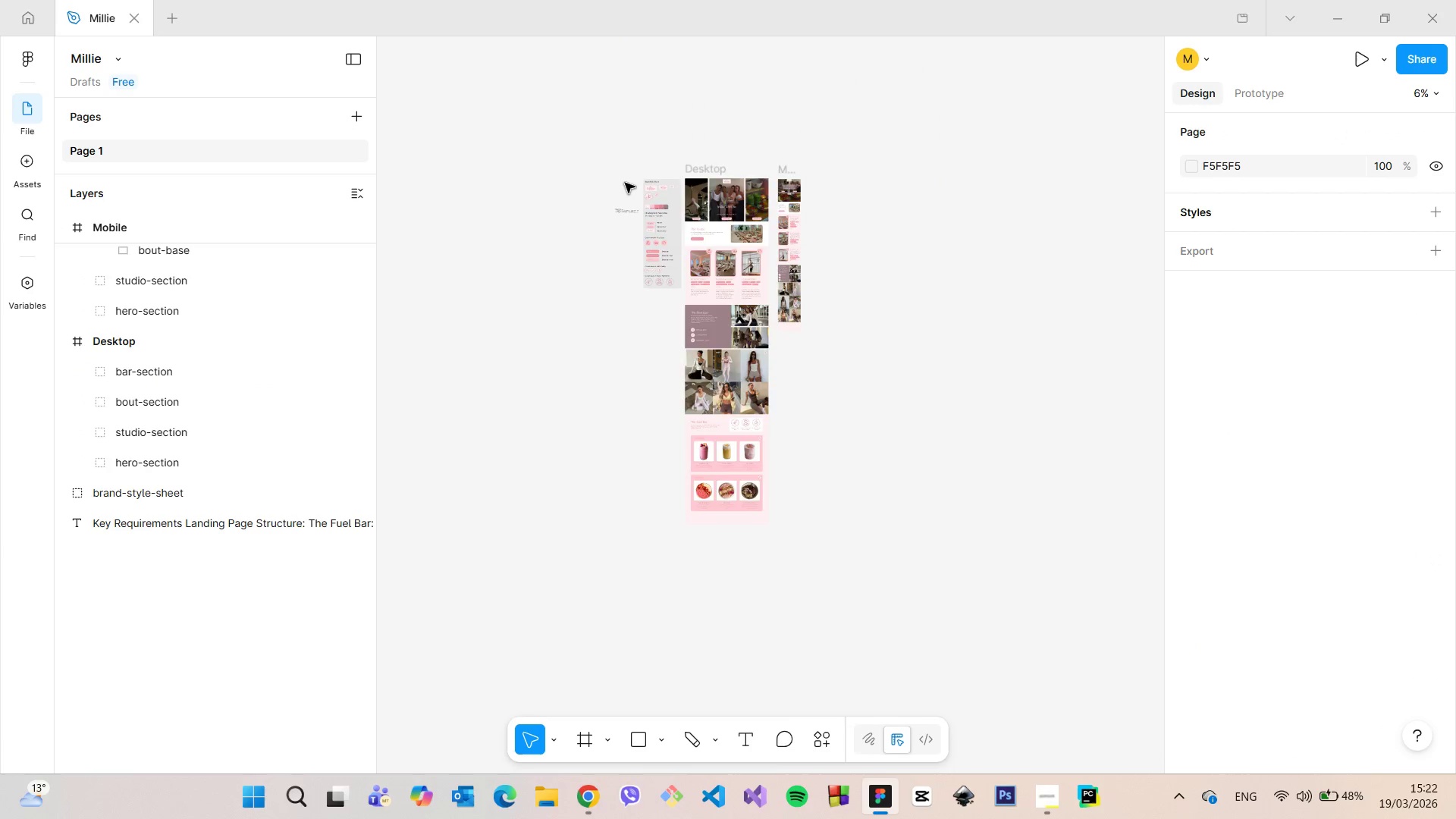 
scroll: coordinate [482, 188], scroll_direction: up, amount: 23.0
 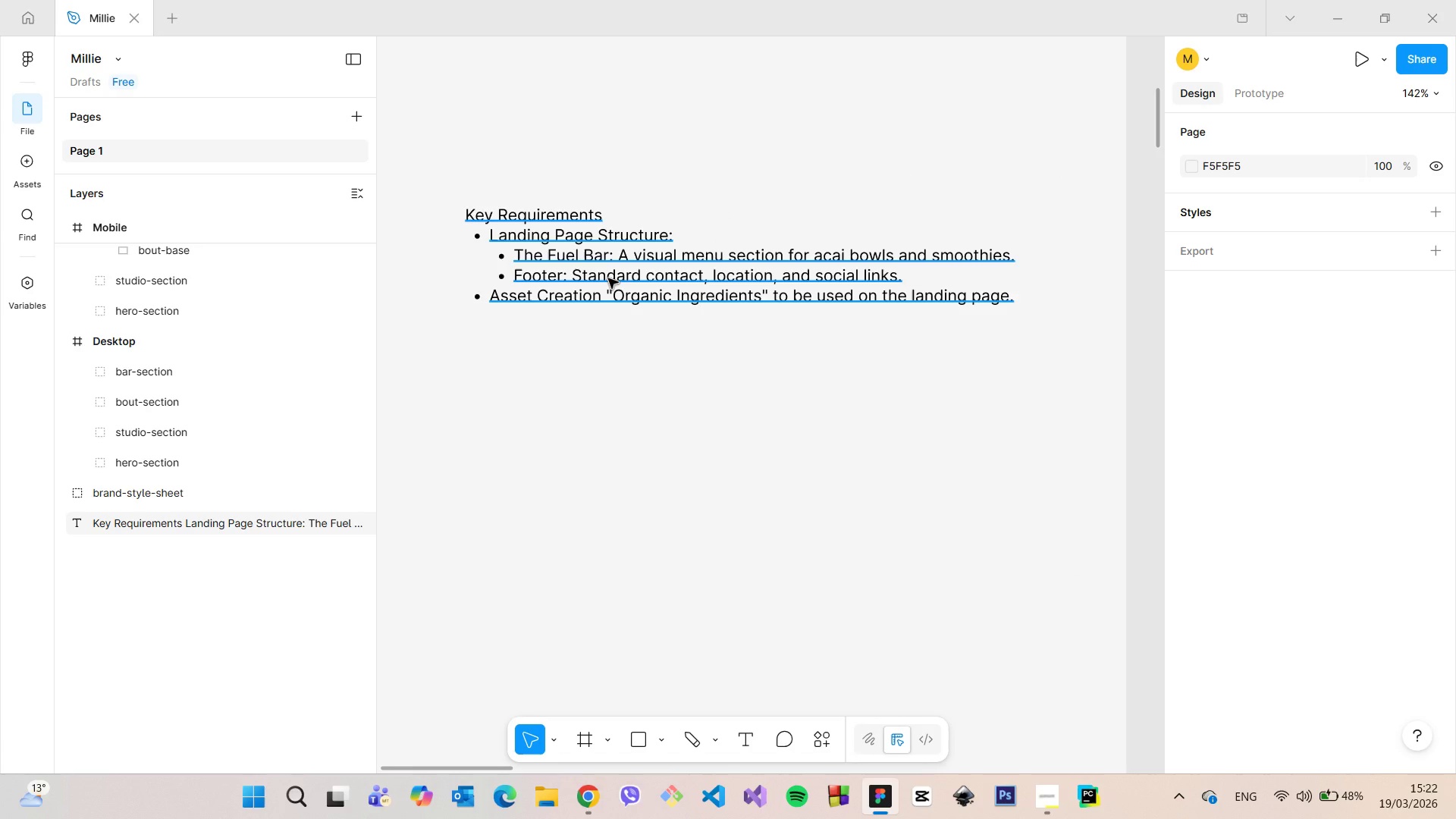 
double_click([608, 278])
 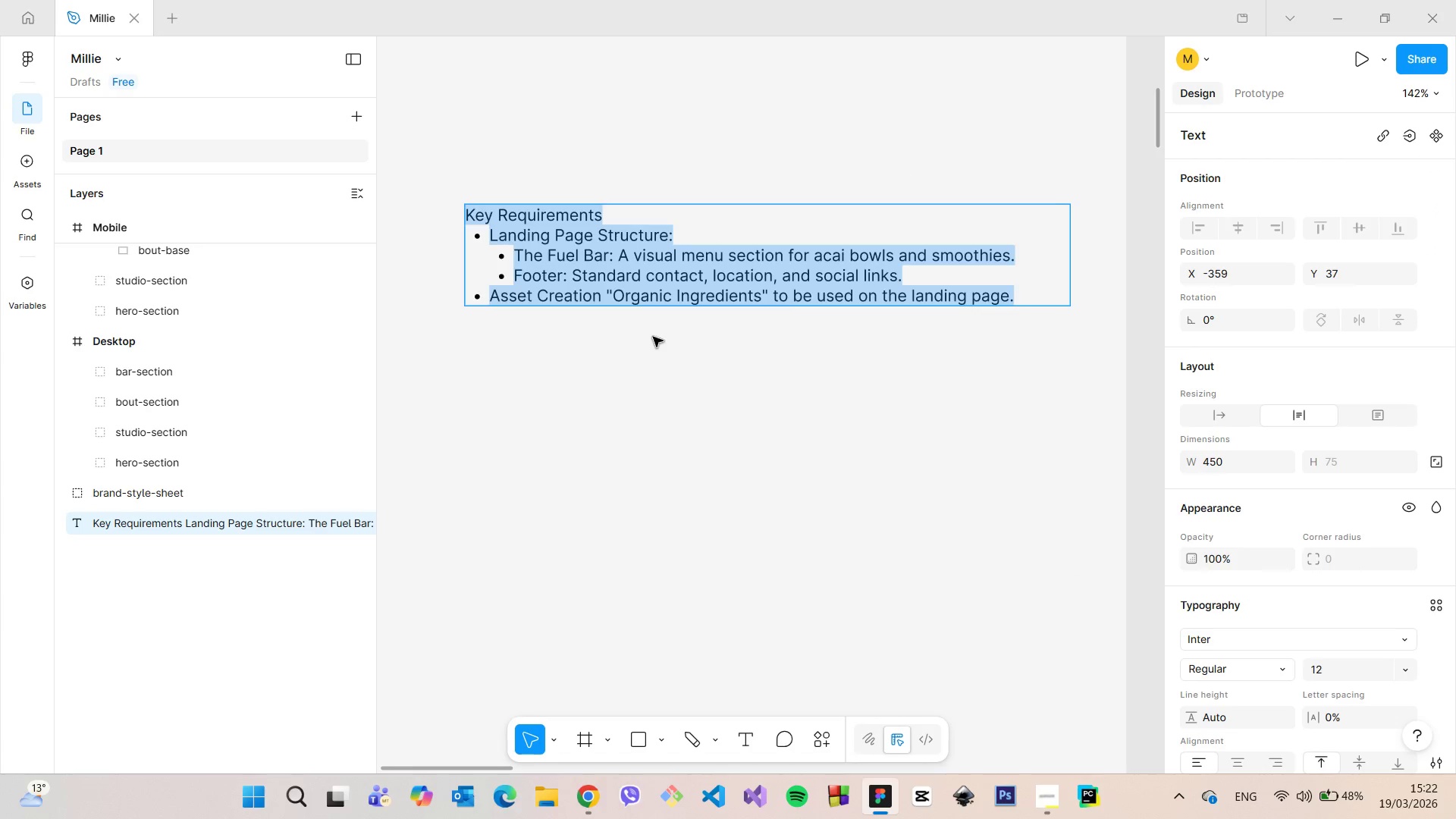 
left_click([653, 337])
 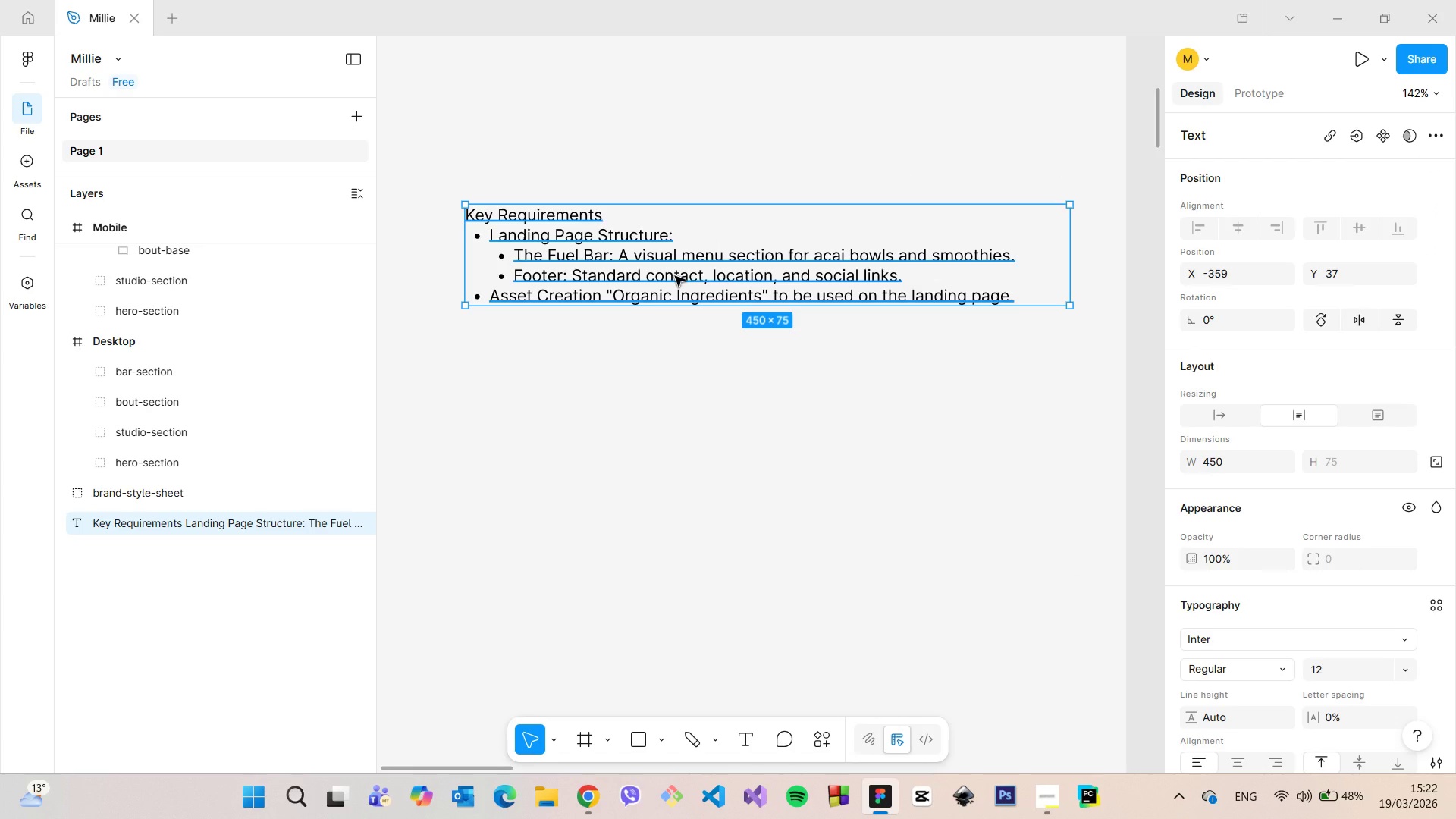 
key(Backspace)
 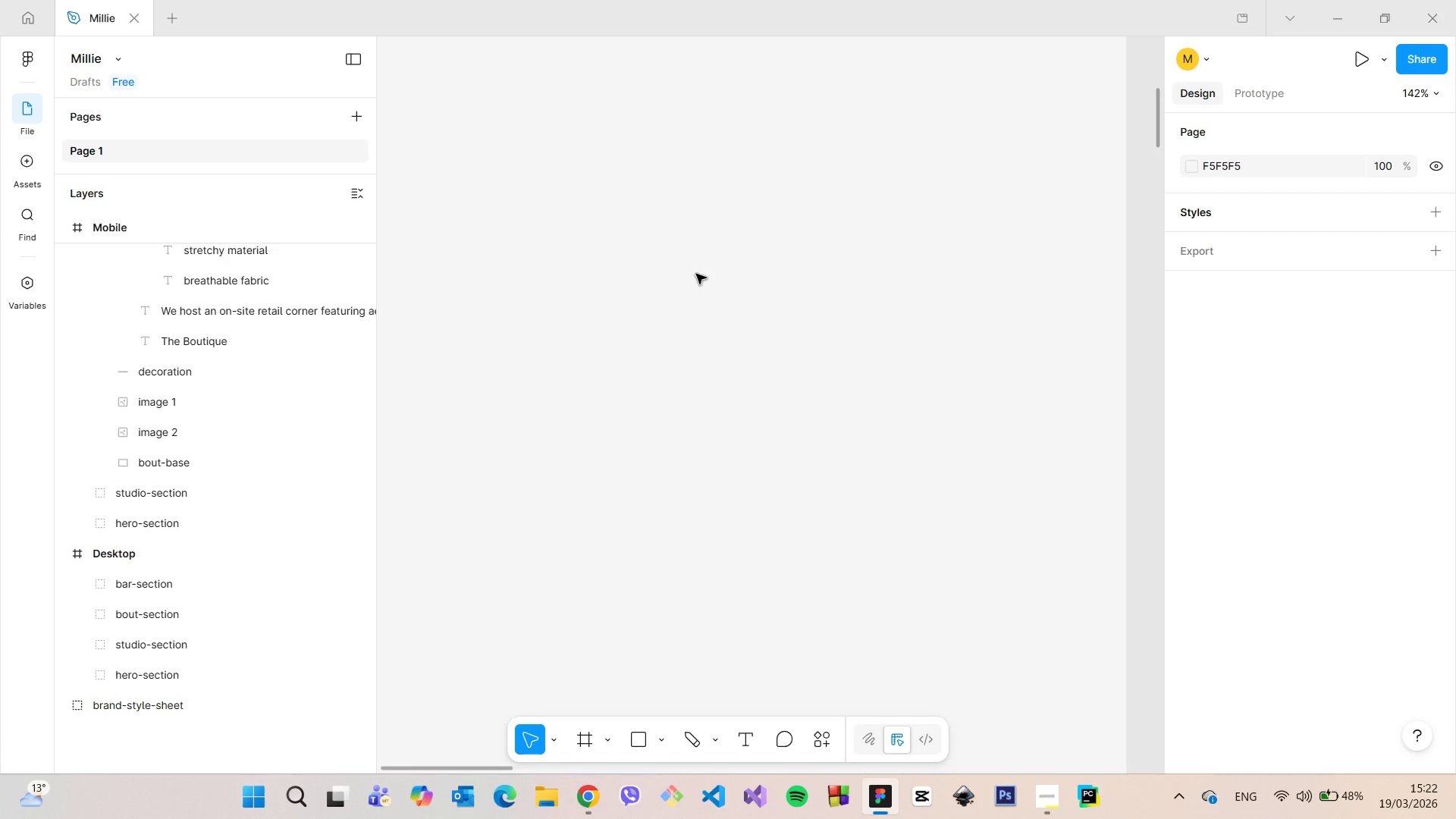 
scroll: coordinate [701, 279], scroll_direction: down, amount: 20.0
 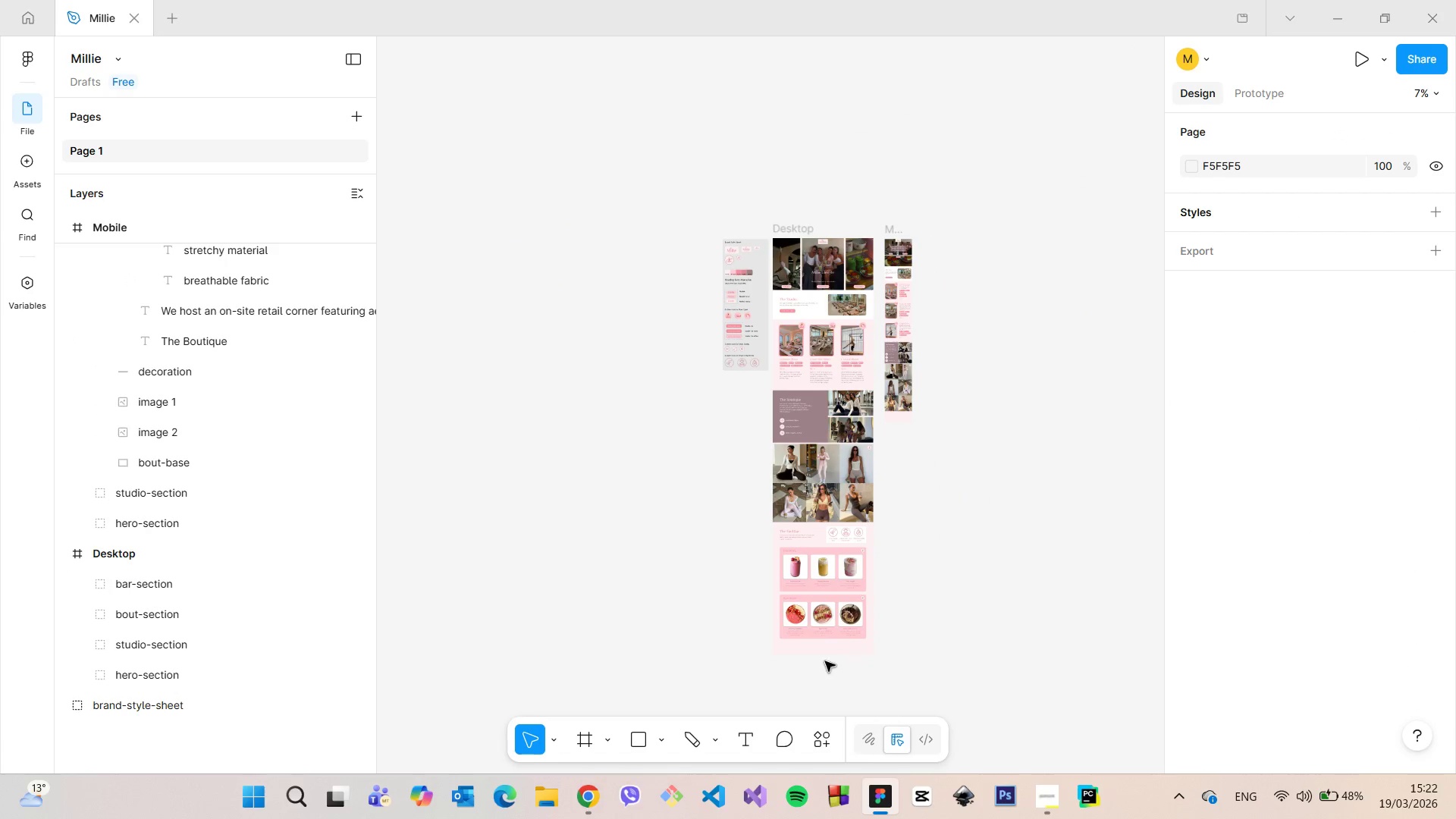 
scroll: coordinate [820, 662], scroll_direction: up, amount: 12.0
 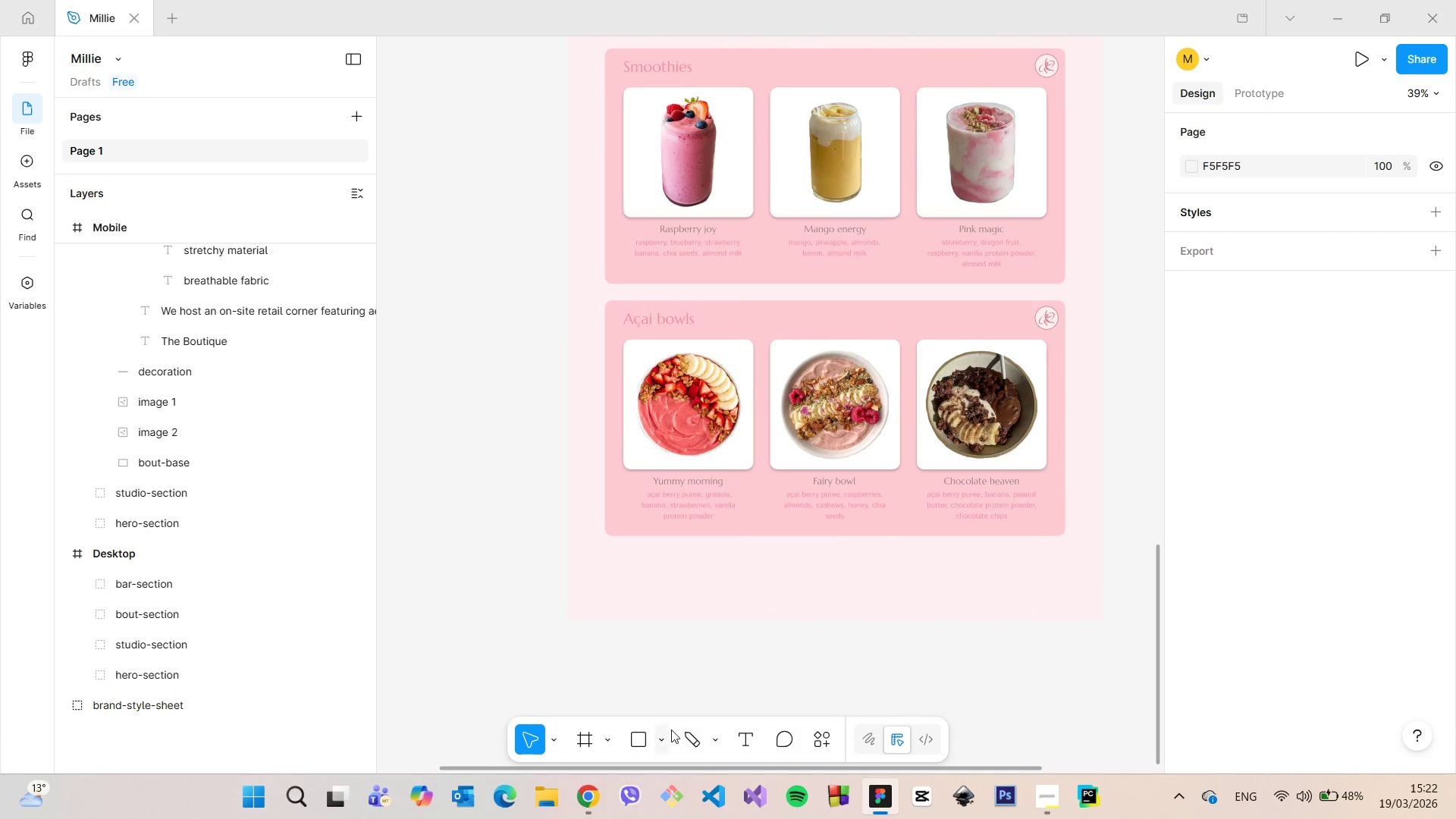 
left_click([671, 731])
 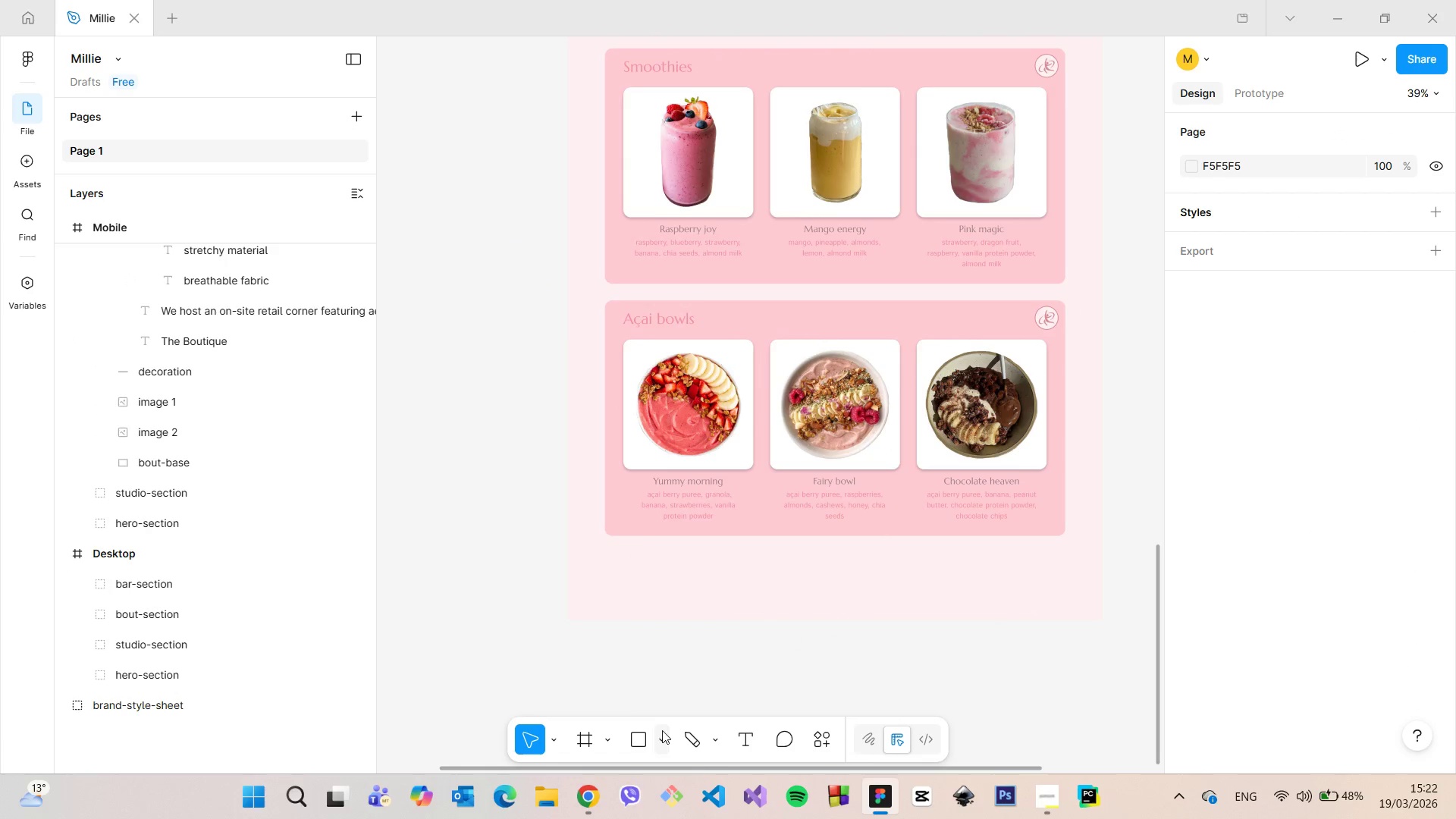 
double_click([661, 732])
 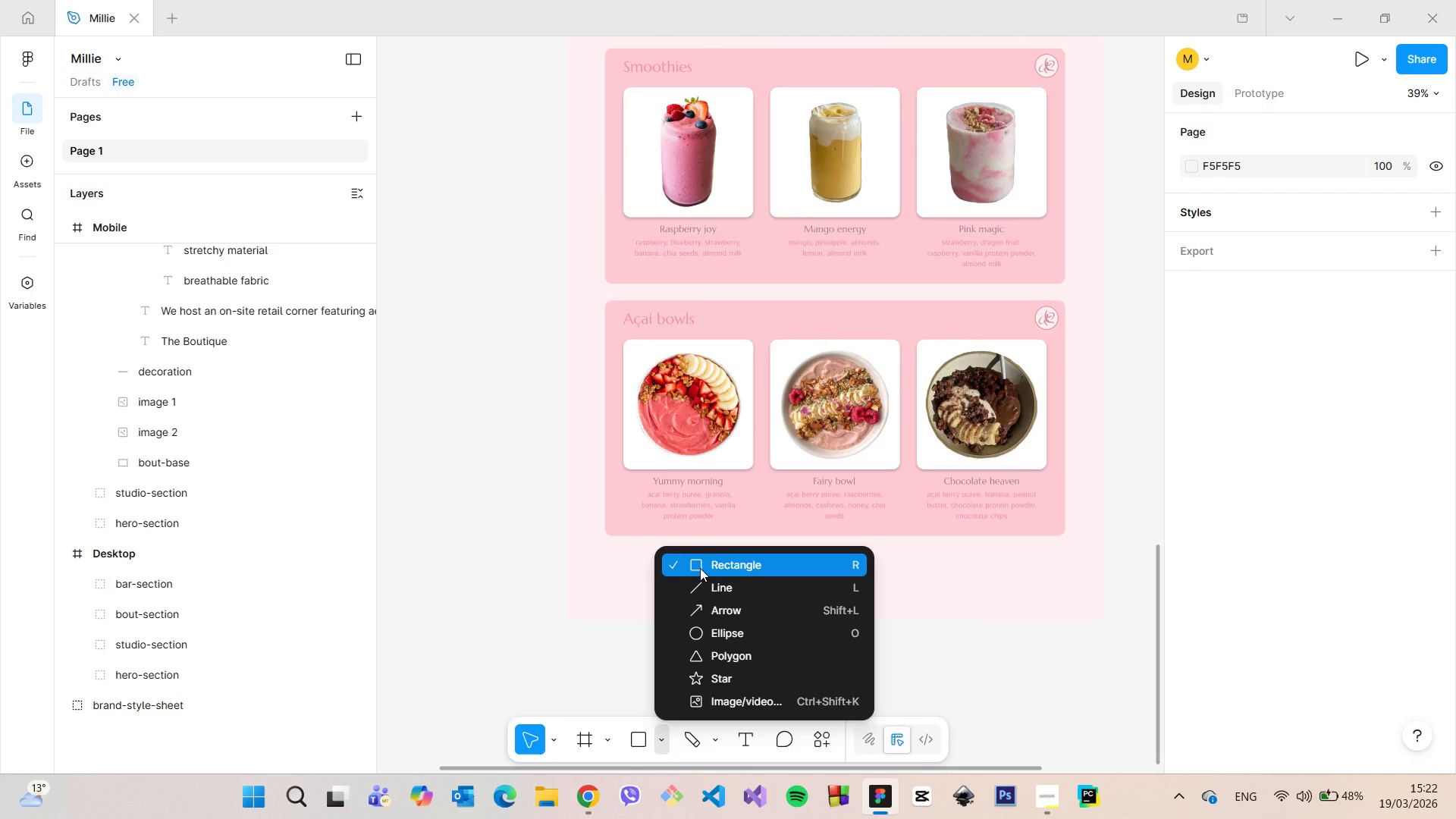 
left_click([700, 567])
 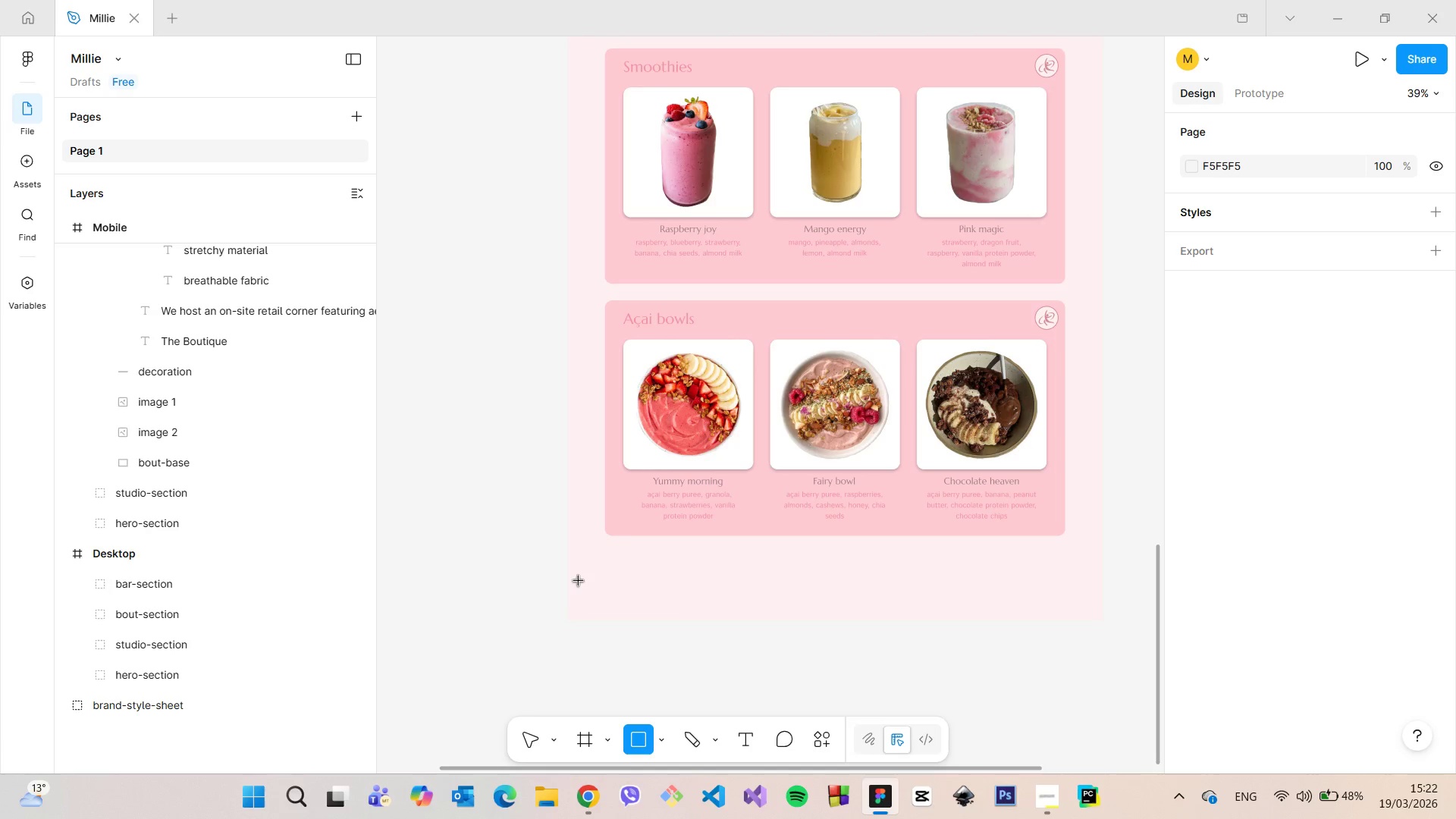 
left_click_drag(start_coordinate=[576, 588], to_coordinate=[1103, 619])
 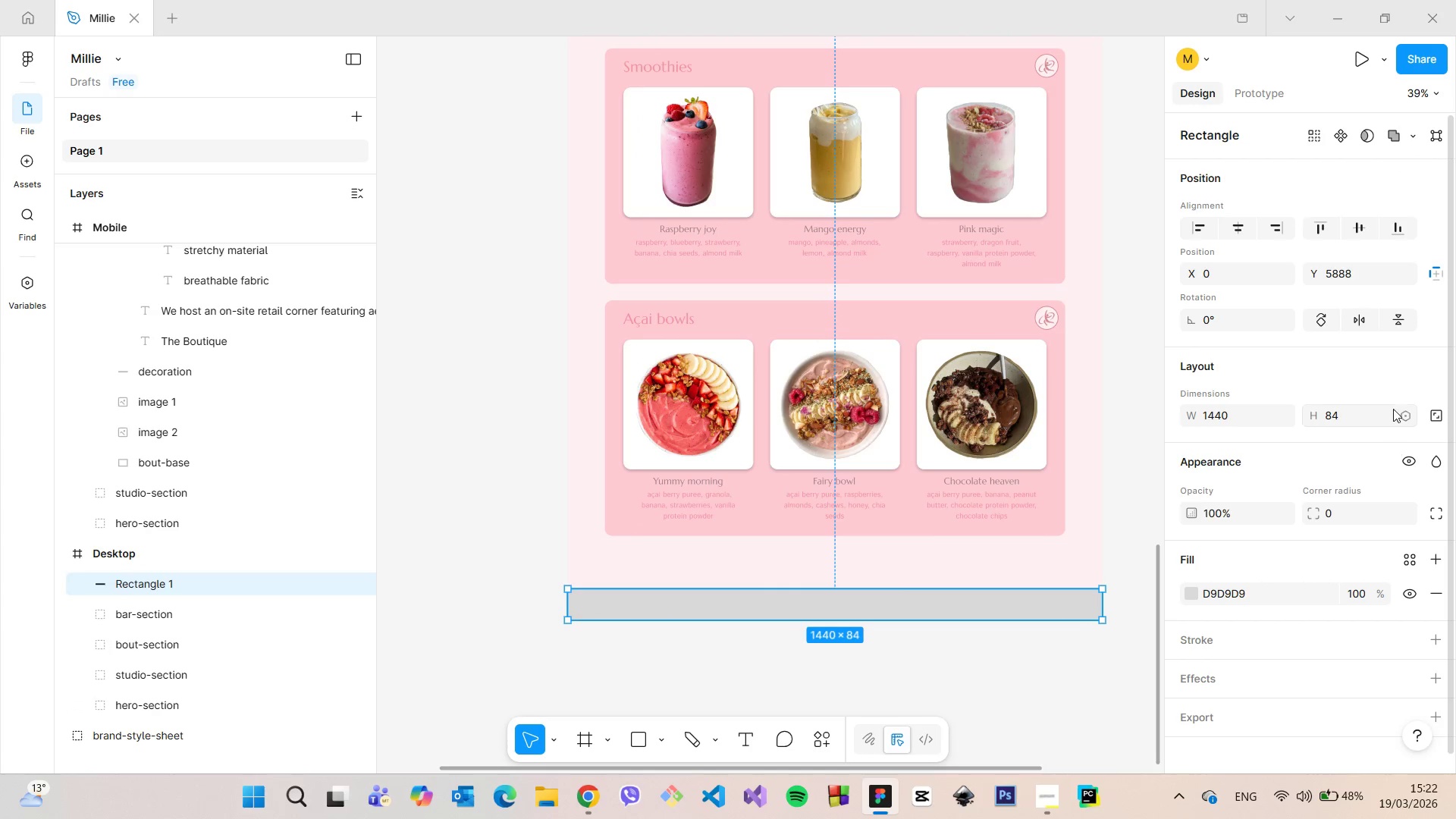 
left_click([1373, 409])
 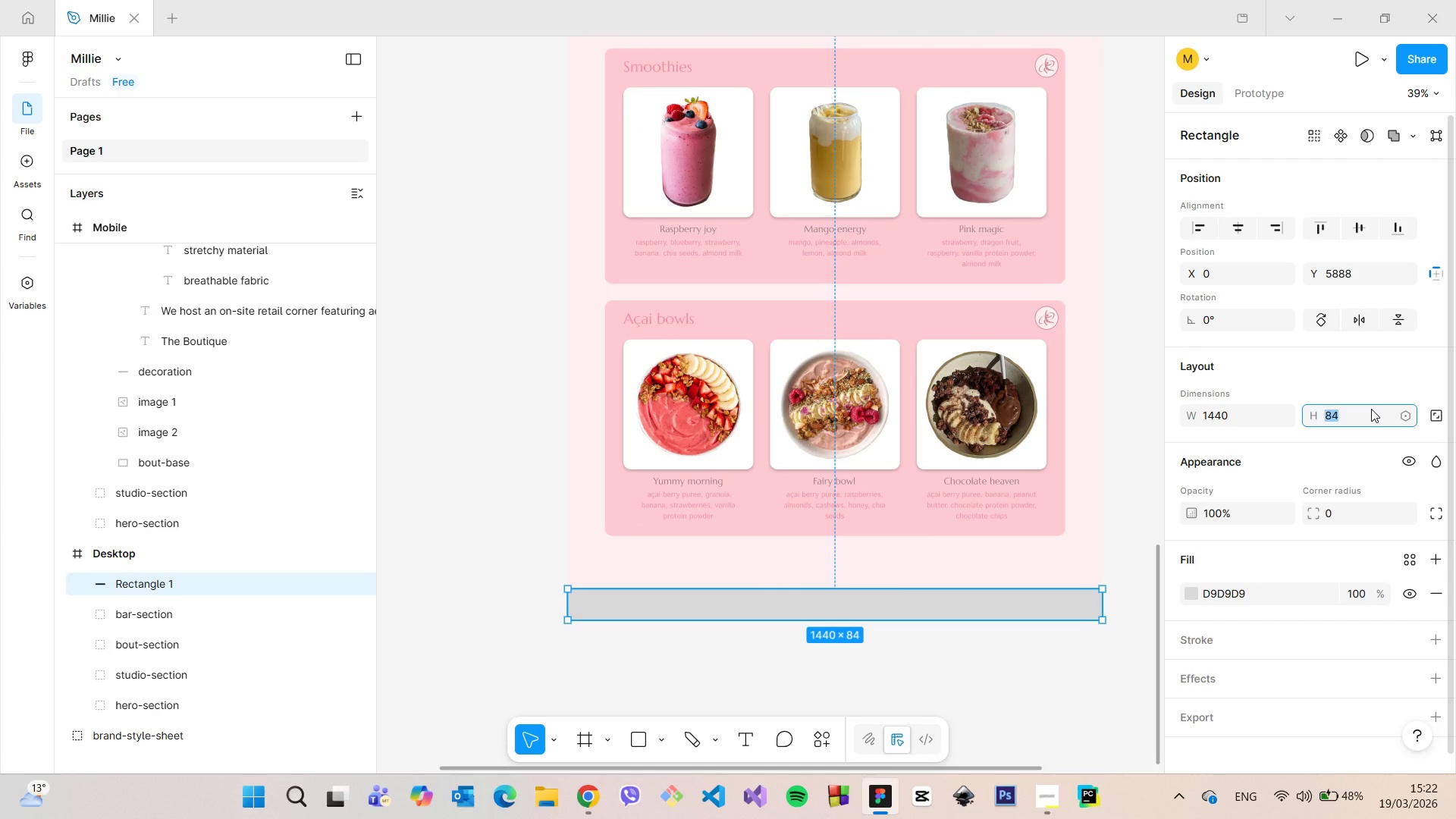 
type(70[PageUp])
 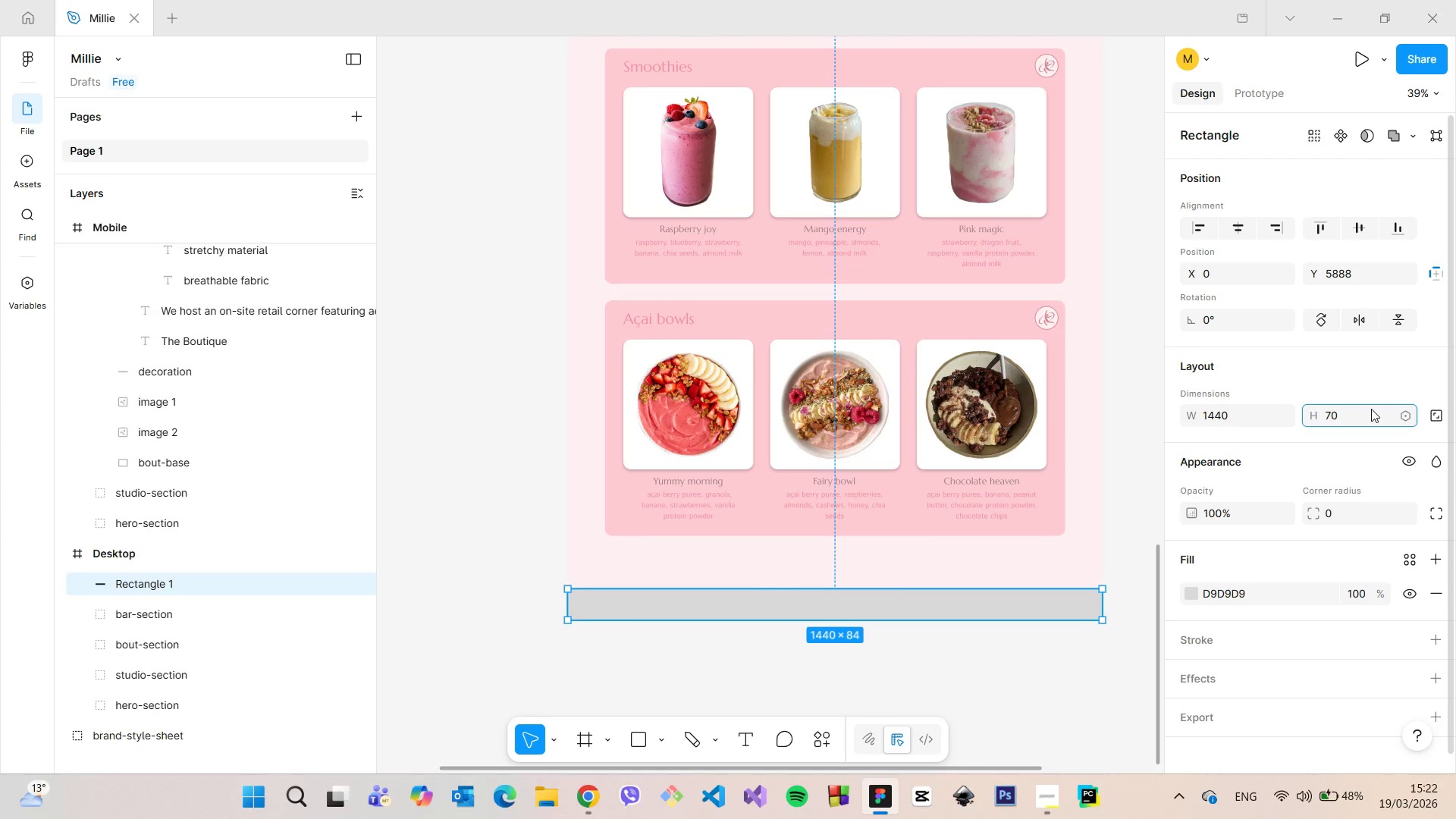 
key(Enter)
 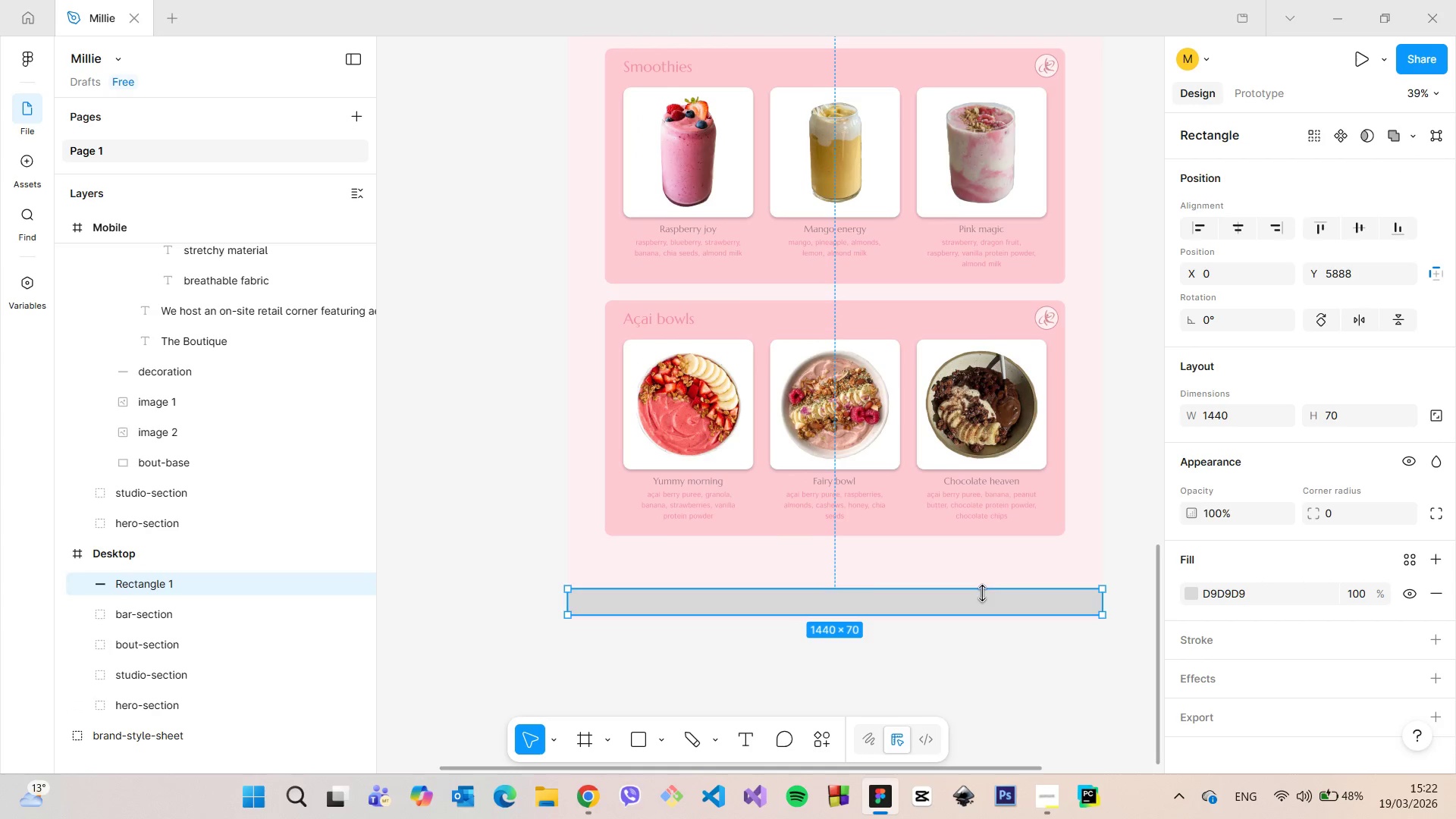 
left_click_drag(start_coordinate=[954, 601], to_coordinate=[956, 585])
 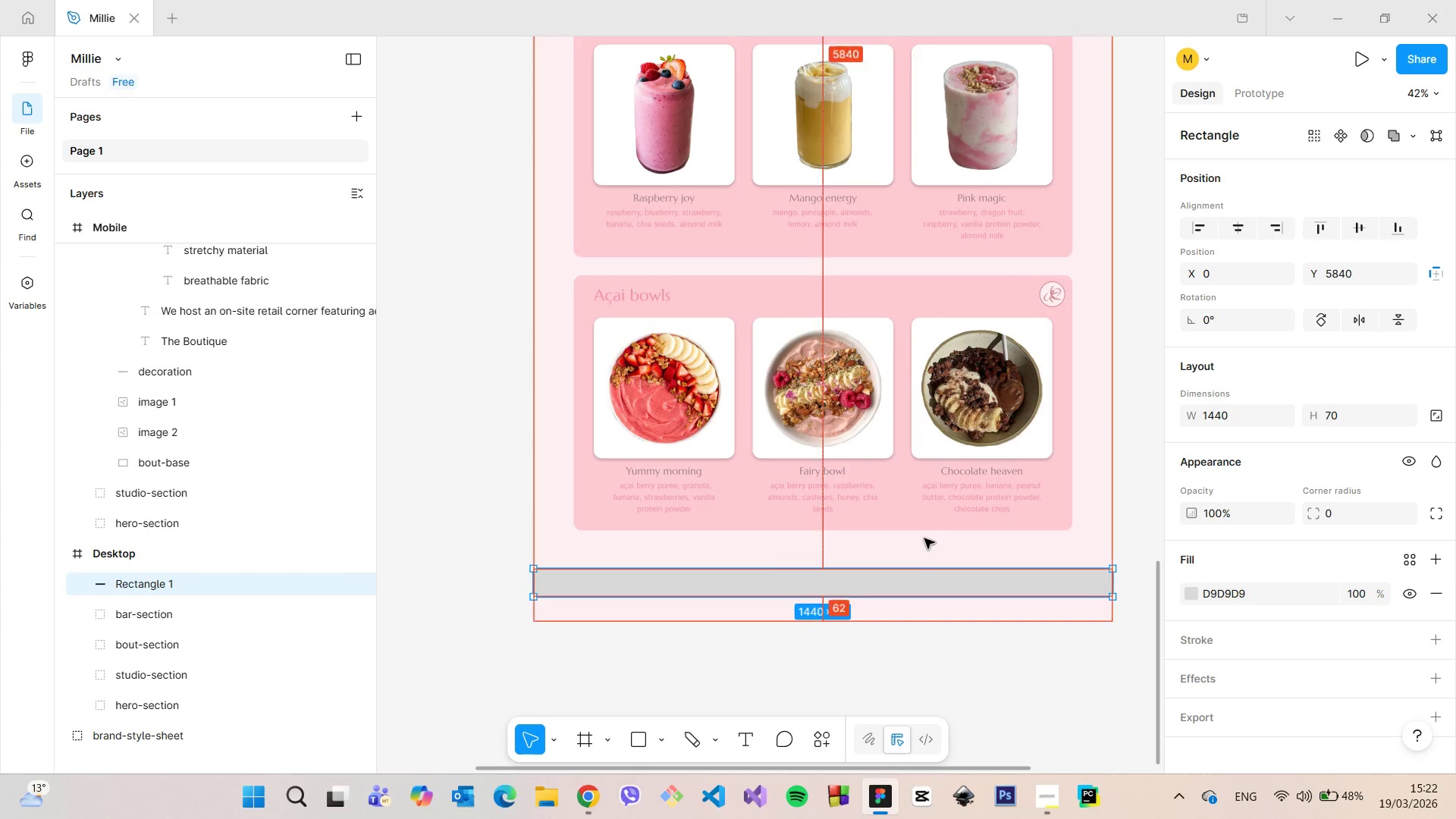 
scroll: coordinate [973, 598], scroll_direction: up, amount: 2.0
 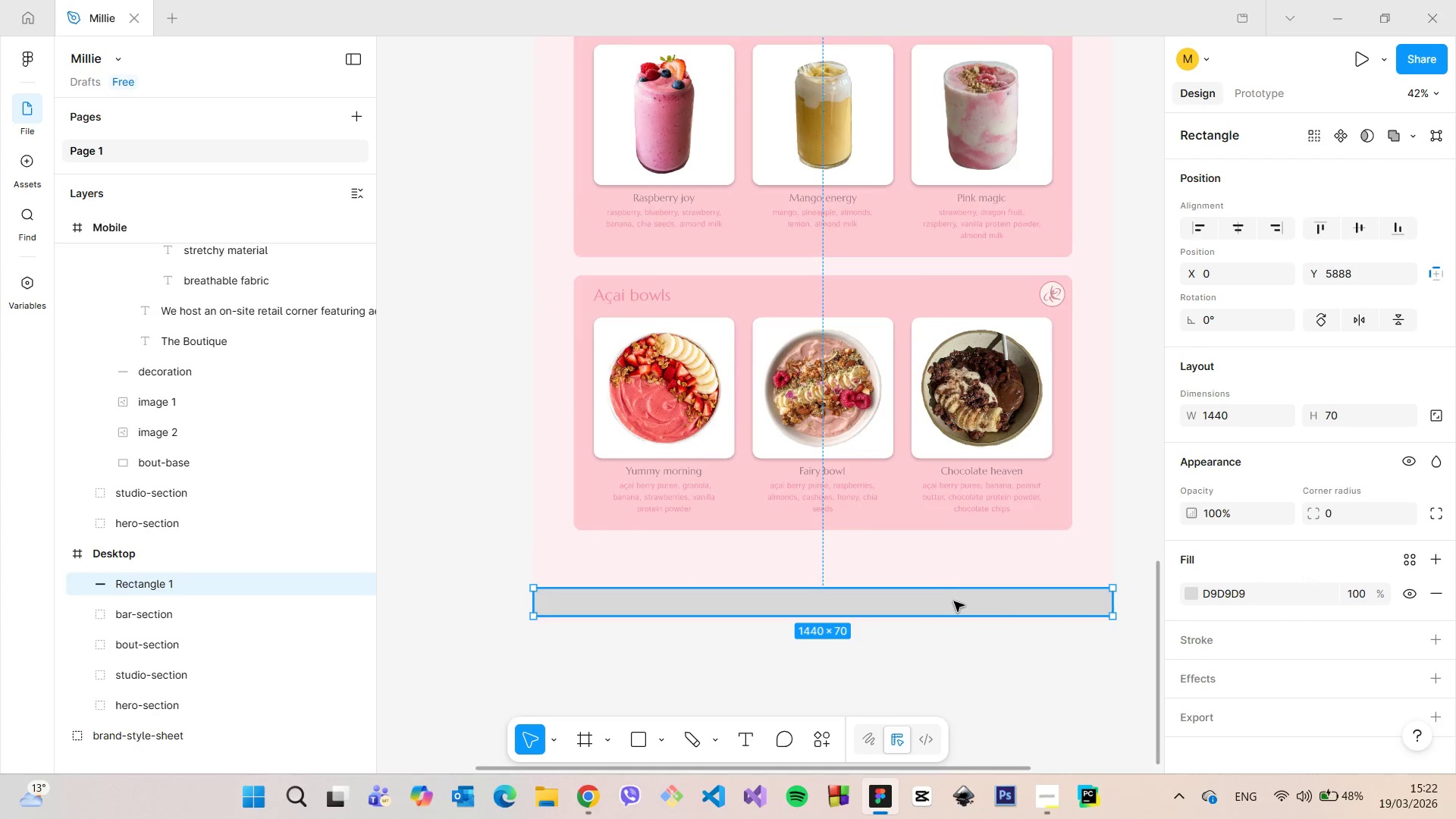 
hold_key(key=AltLeft, duration=0.86)
 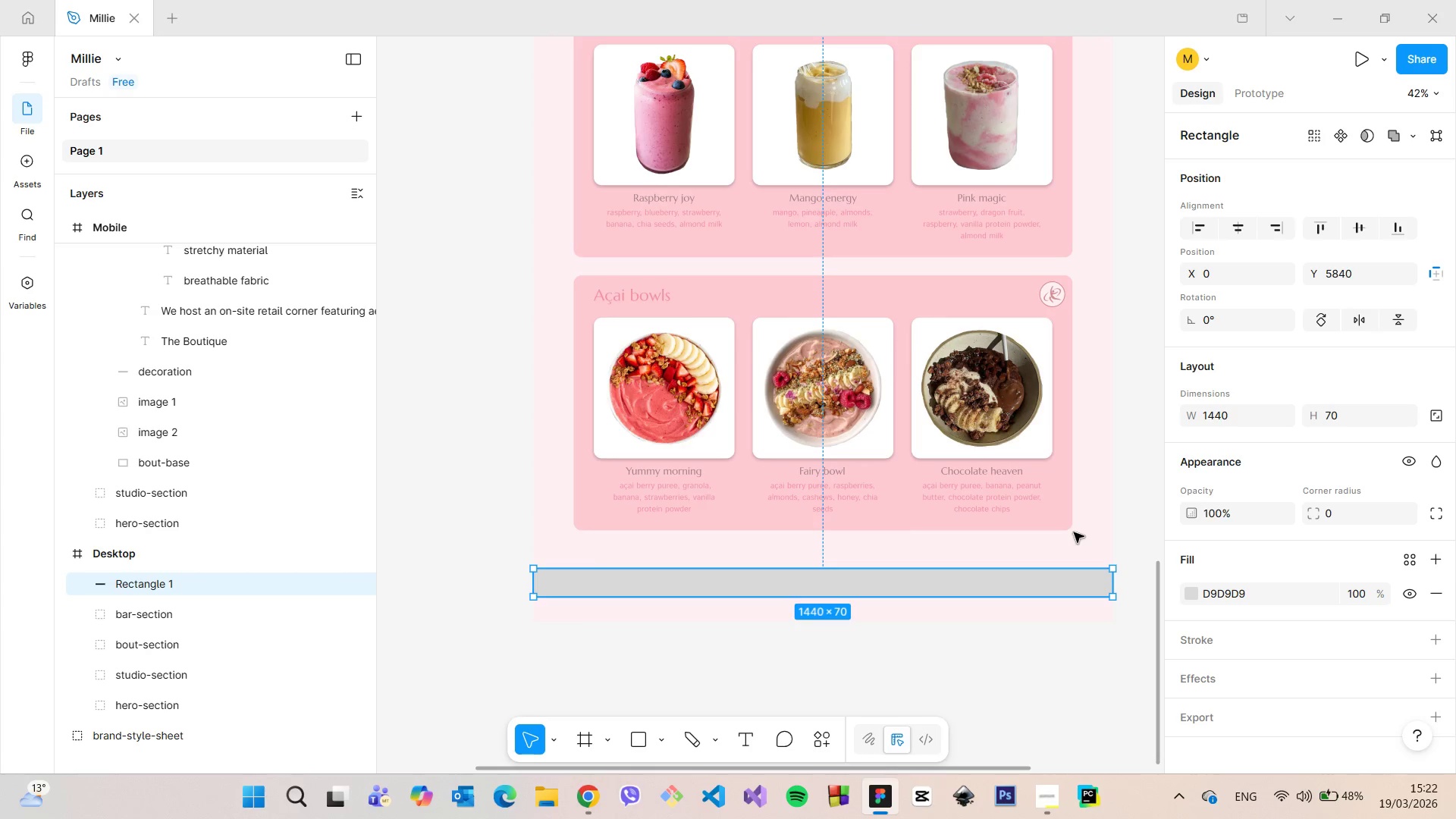 
left_click([1071, 532])
 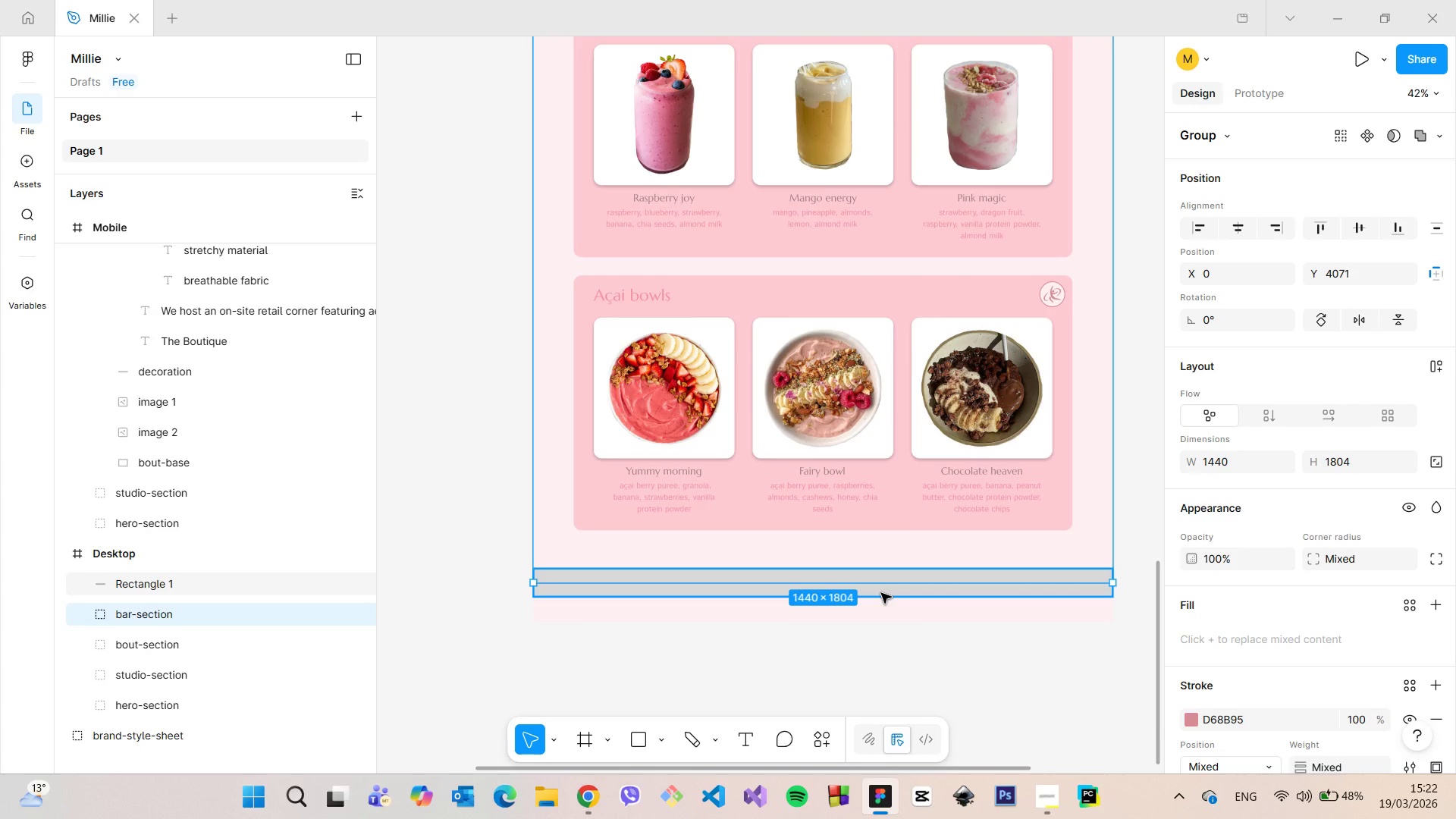 
left_click([881, 593])
 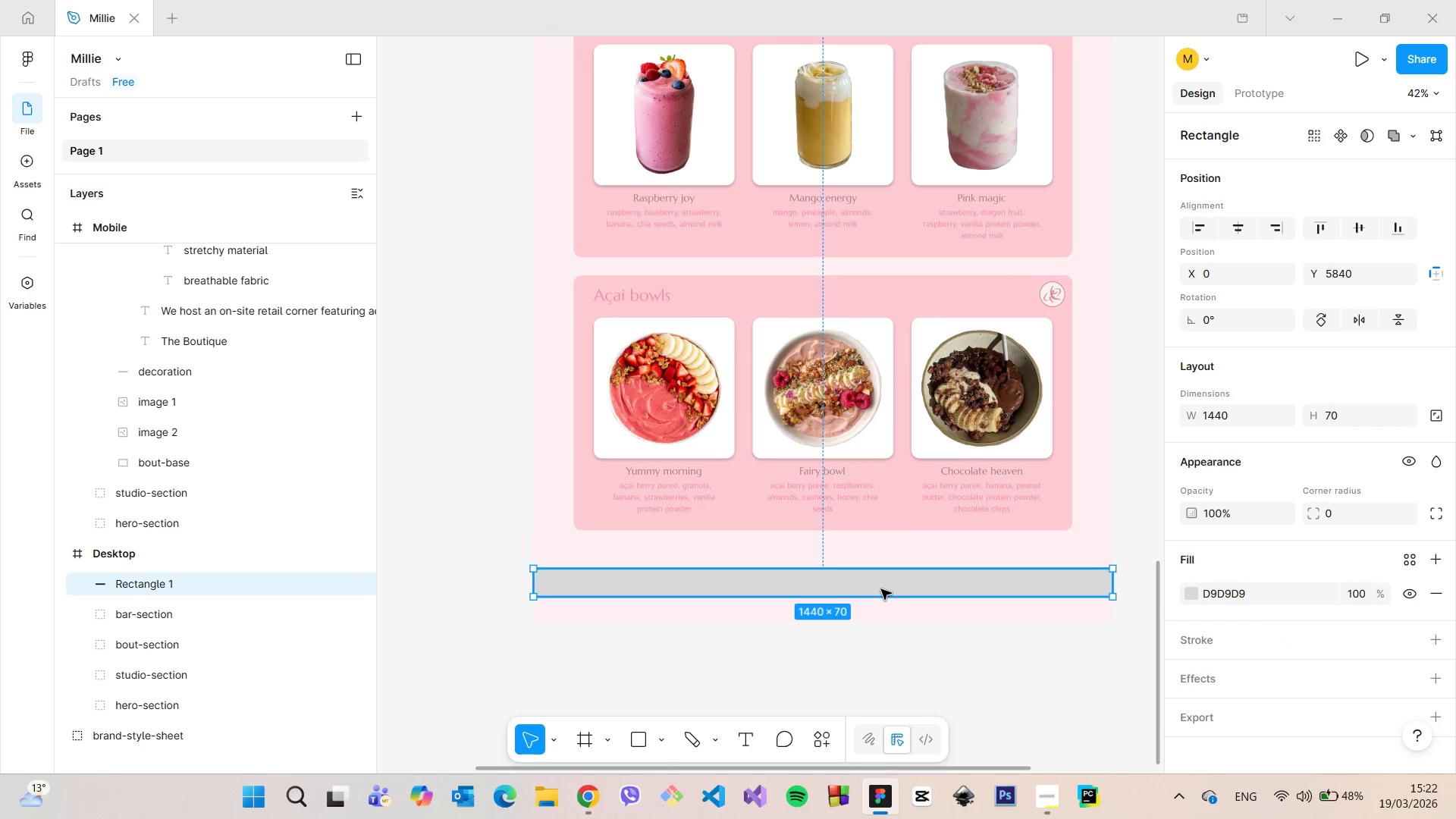 
left_click_drag(start_coordinate=[881, 589], to_coordinate=[881, 601])
 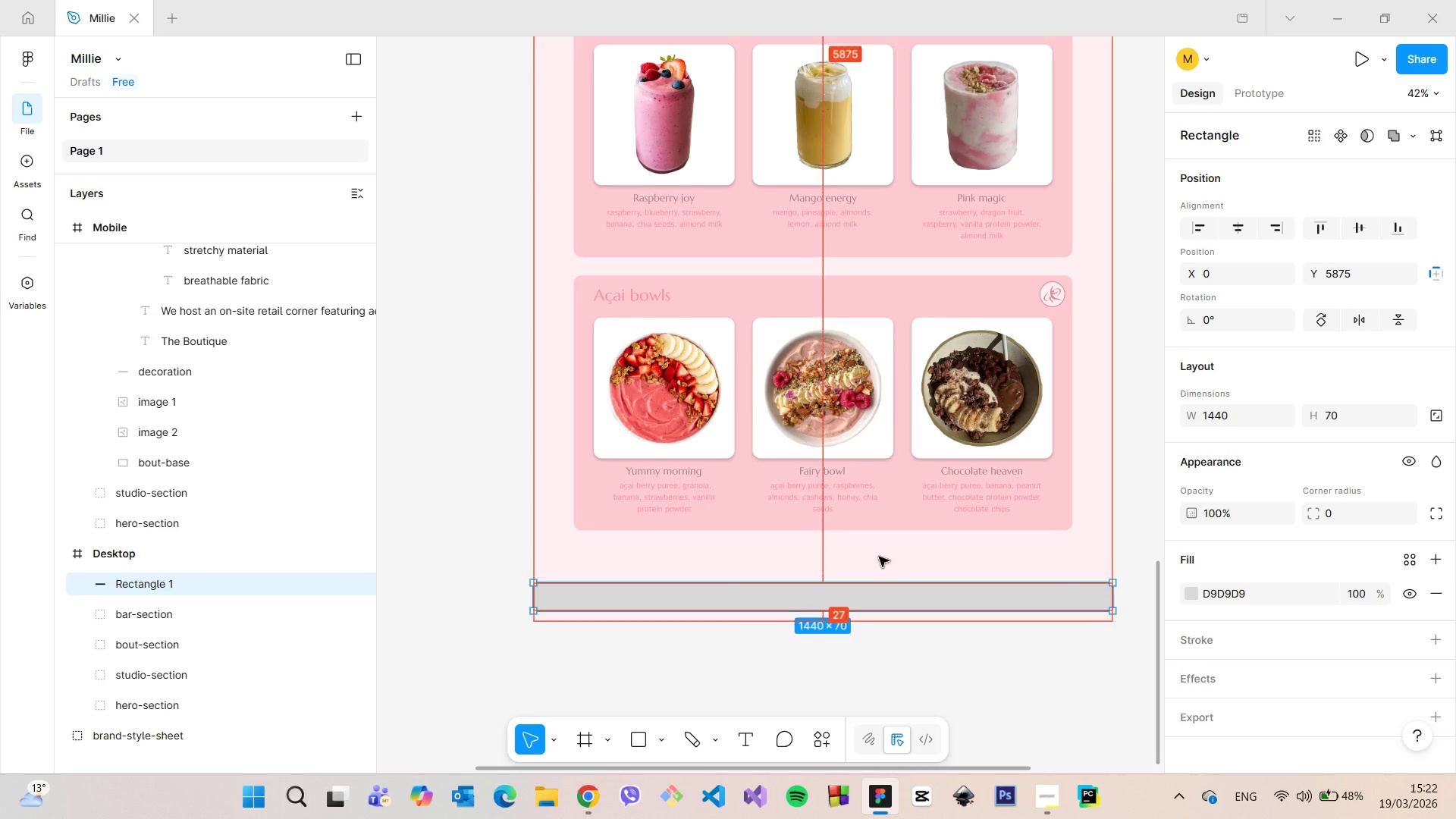 
hold_key(key=AltLeft, duration=0.61)
 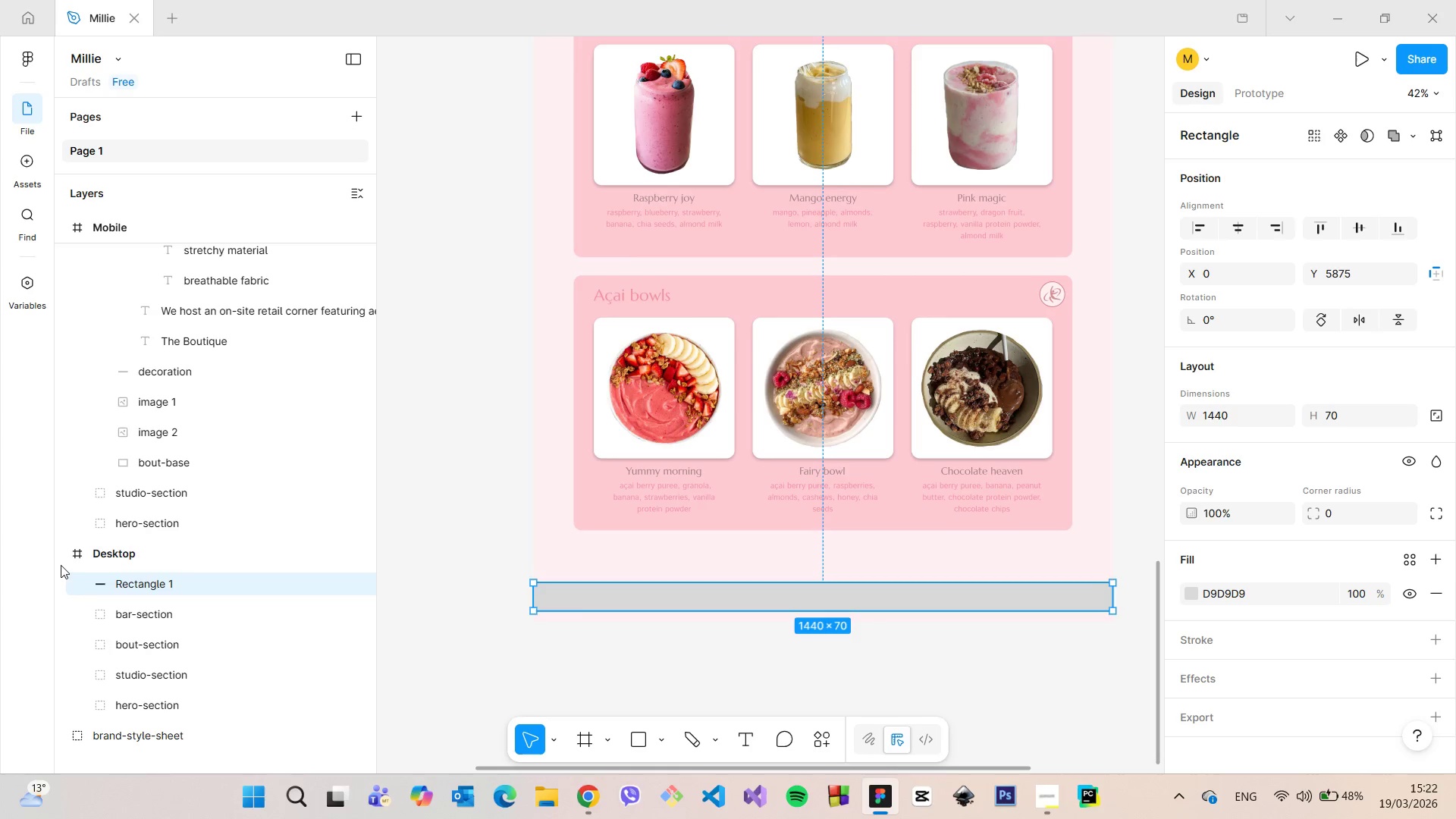 
left_click([76, 563])
 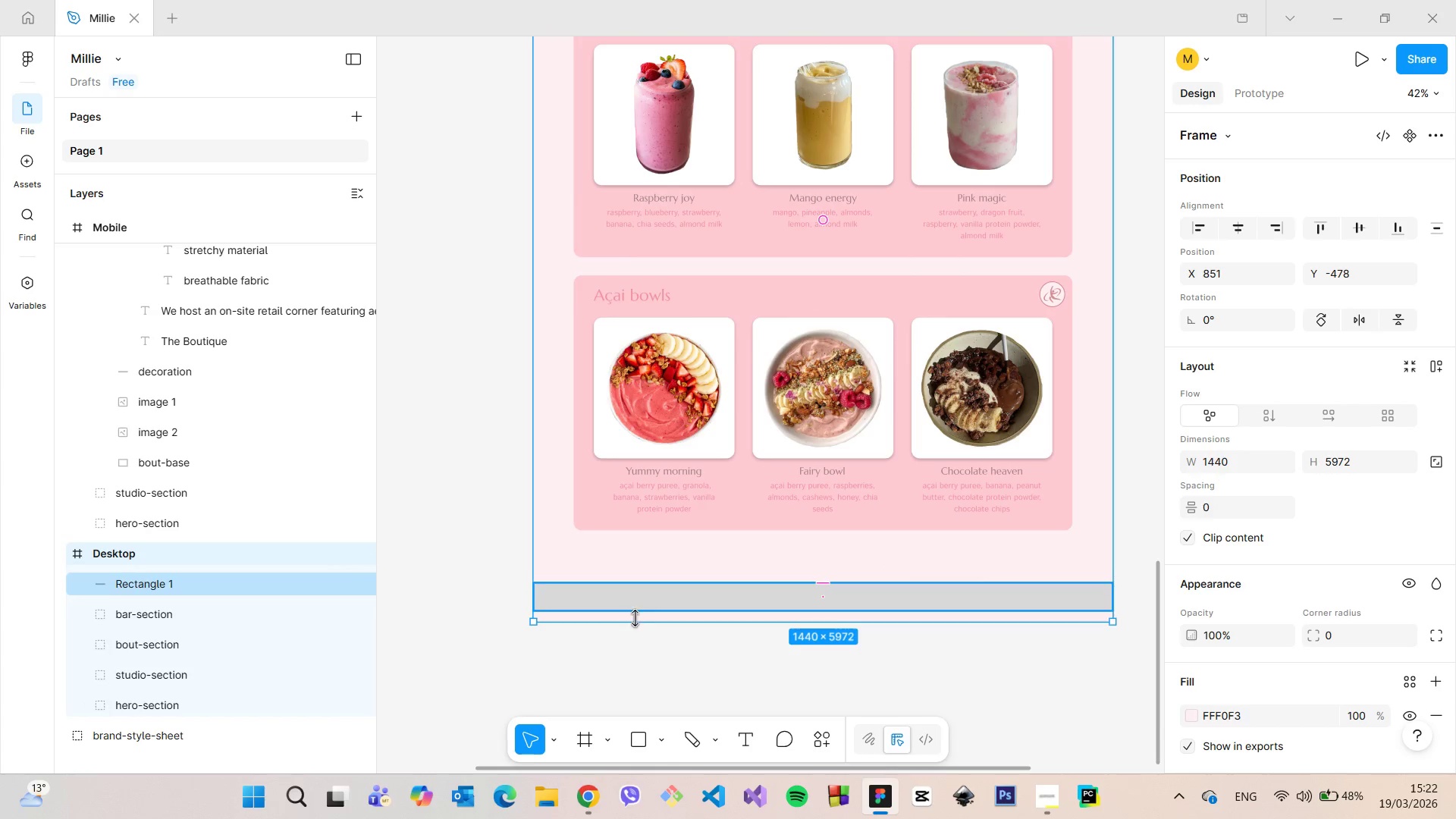 
hold_key(key=ControlLeft, duration=0.97)
left_click_drag(start_coordinate=[635, 619], to_coordinate=[635, 610])
 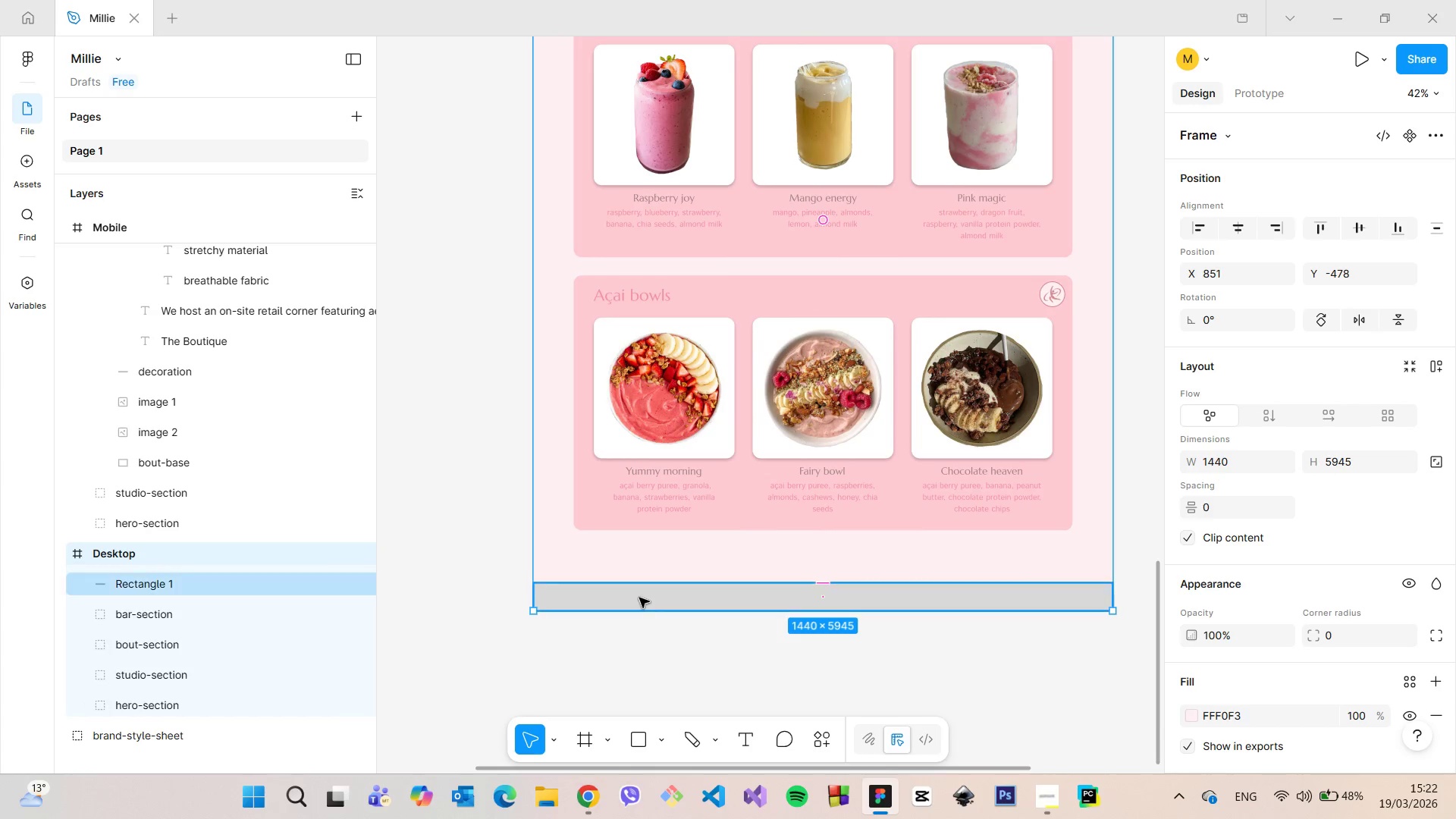 
left_click([639, 598])
 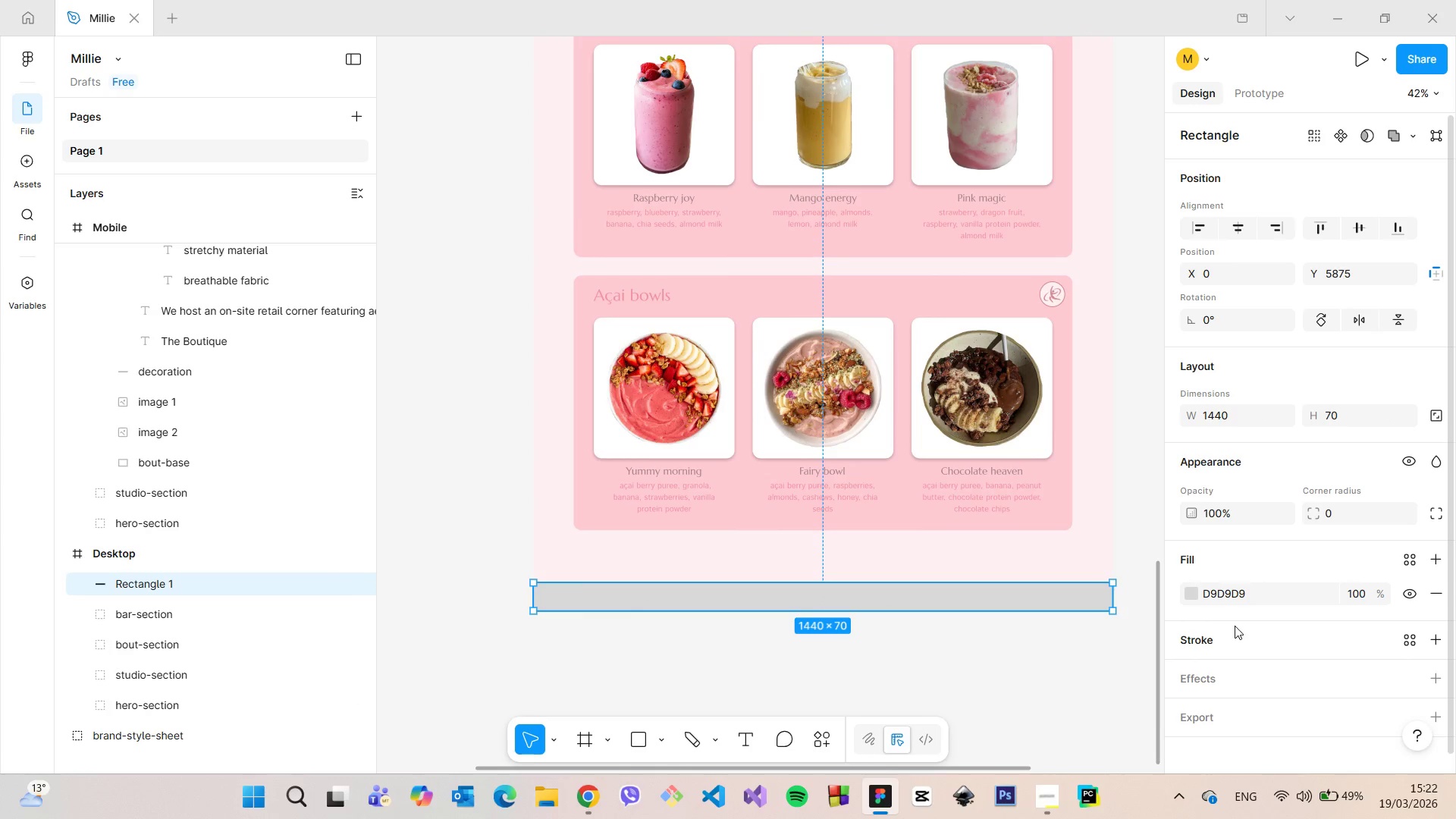 
wait(5.12)
 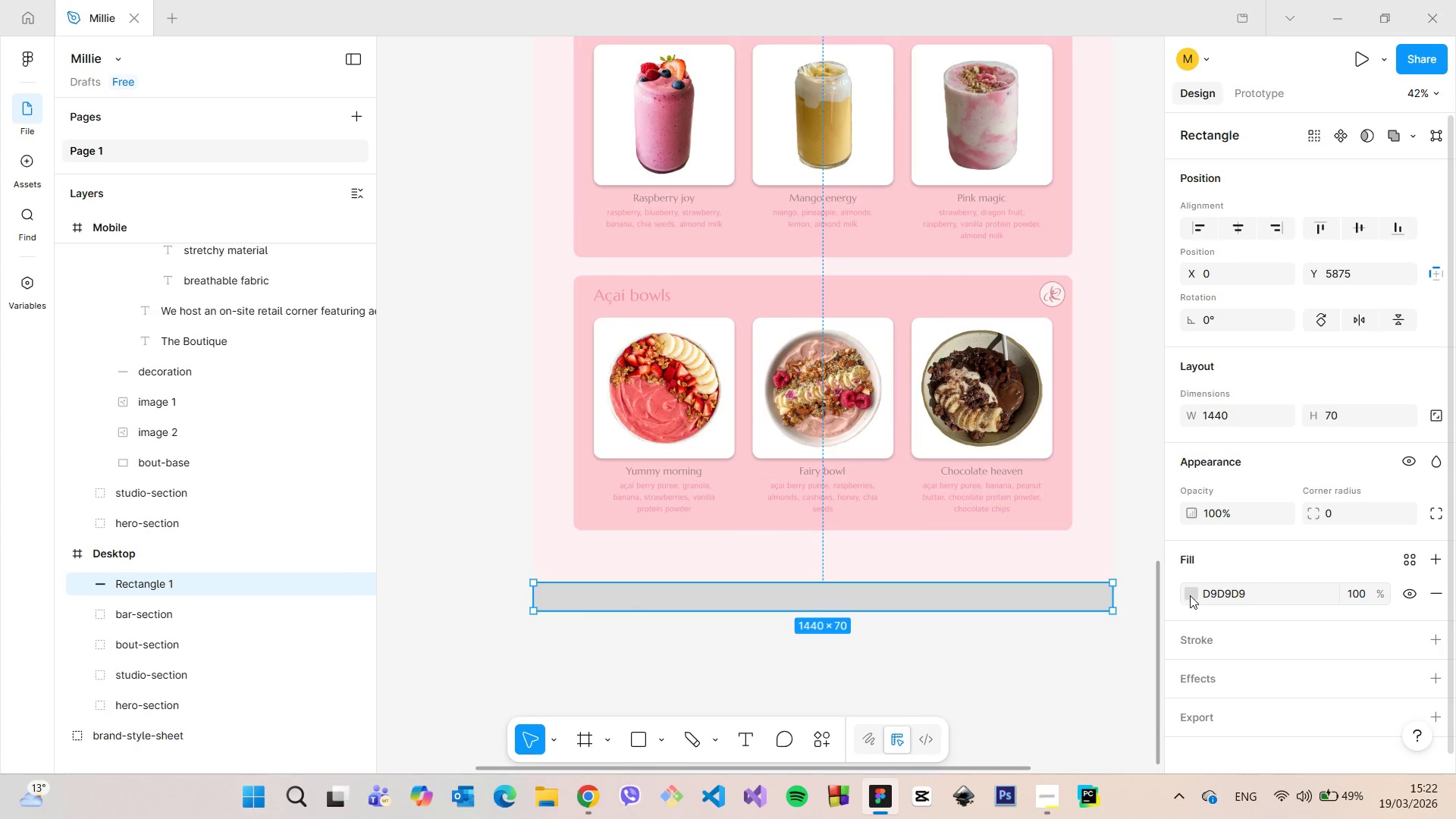 
left_click([1194, 592])
 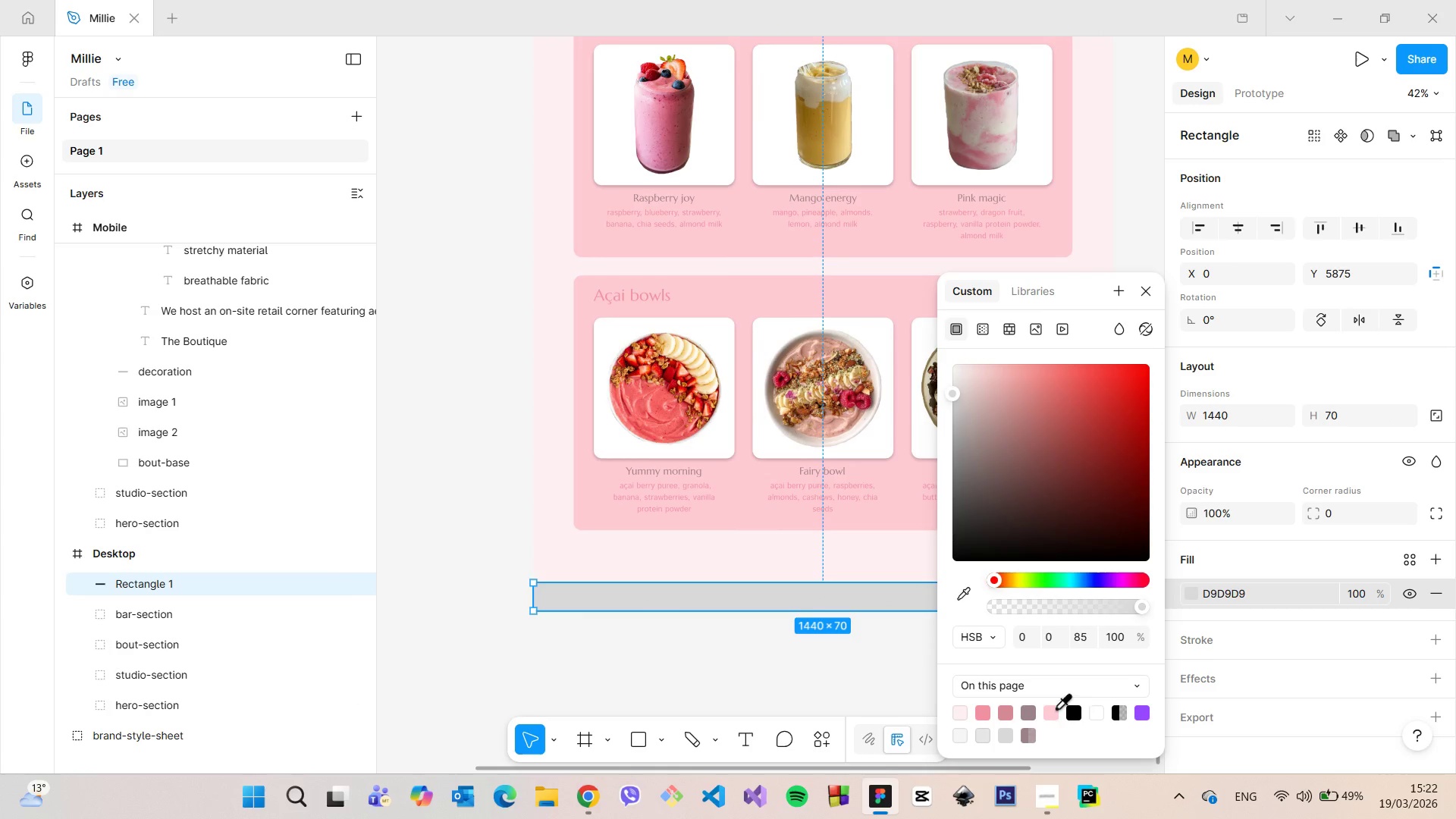 
left_click([1056, 708])
 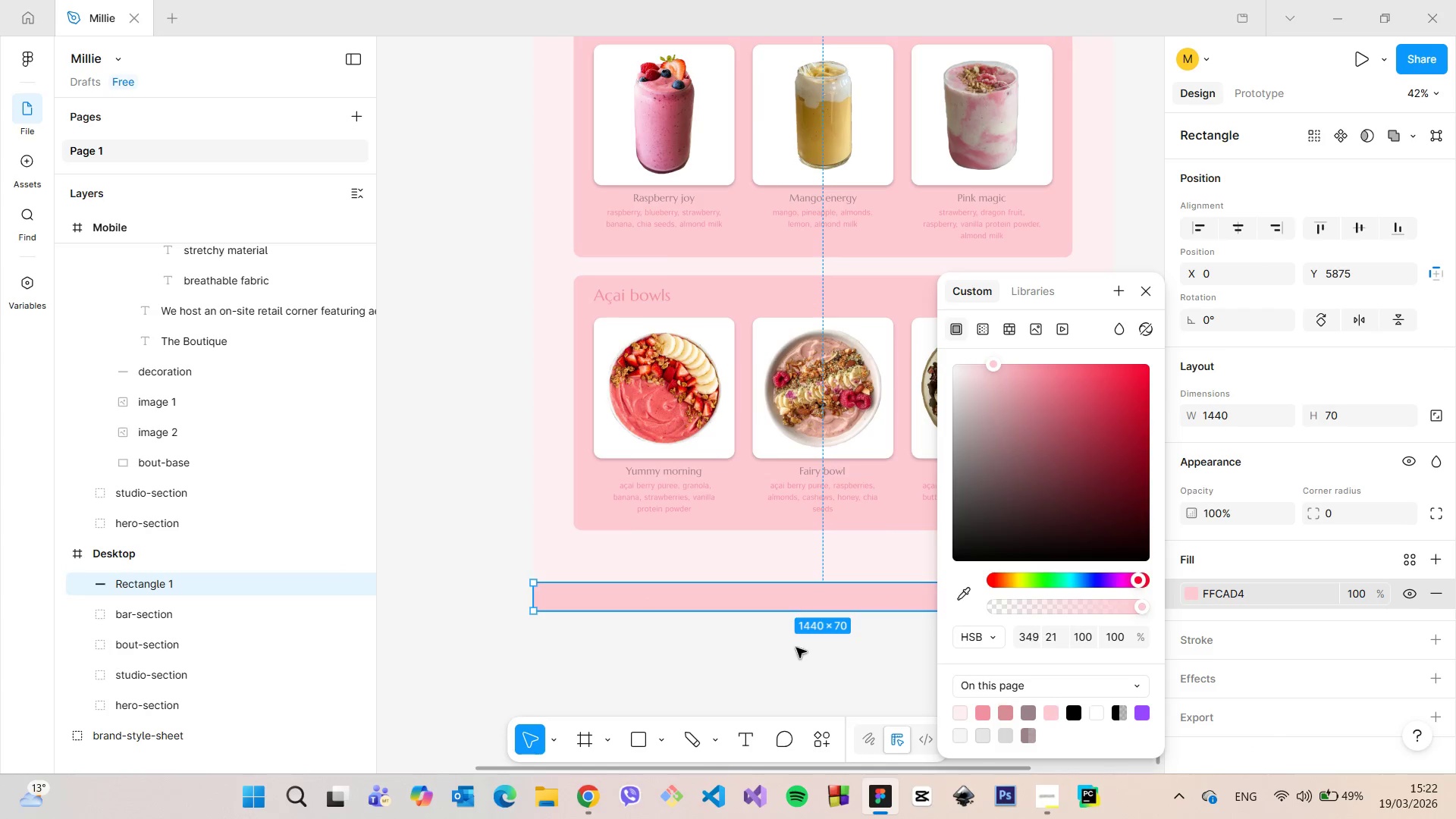 
left_click([796, 648])
 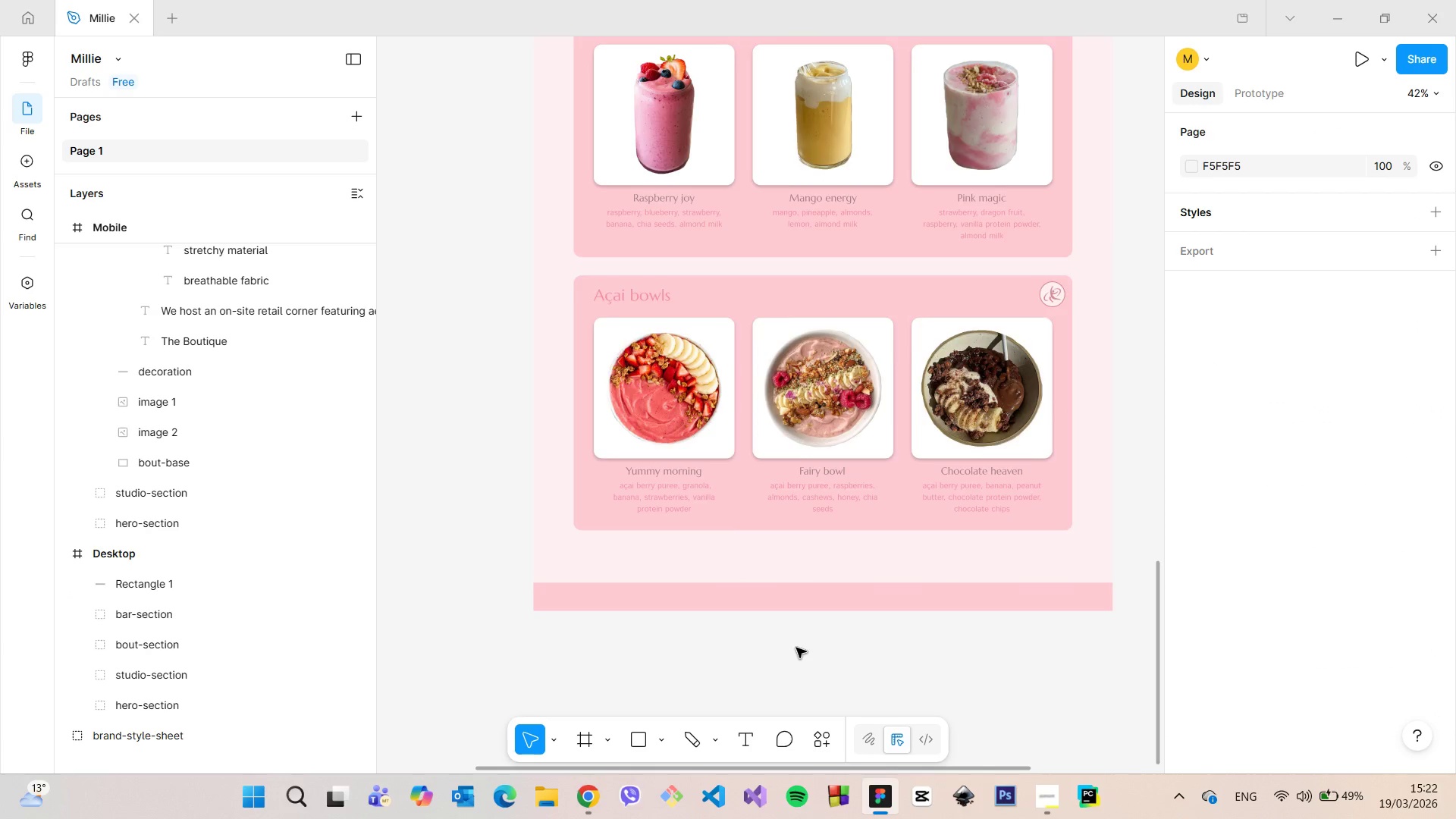 
scroll: coordinate [796, 648], scroll_direction: down, amount: 7.0
 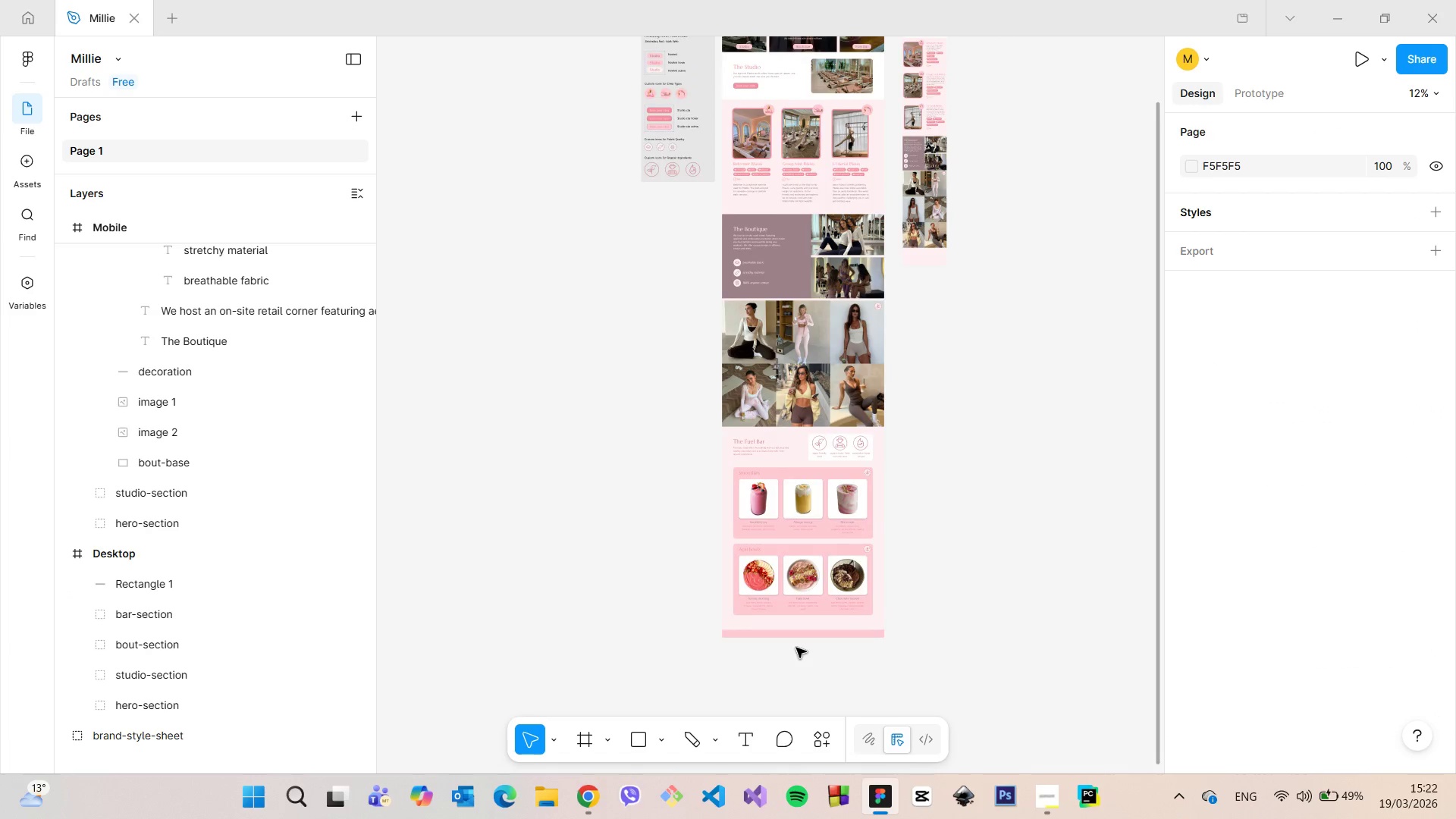 
scroll: coordinate [799, 651], scroll_direction: up, amount: 9.0
 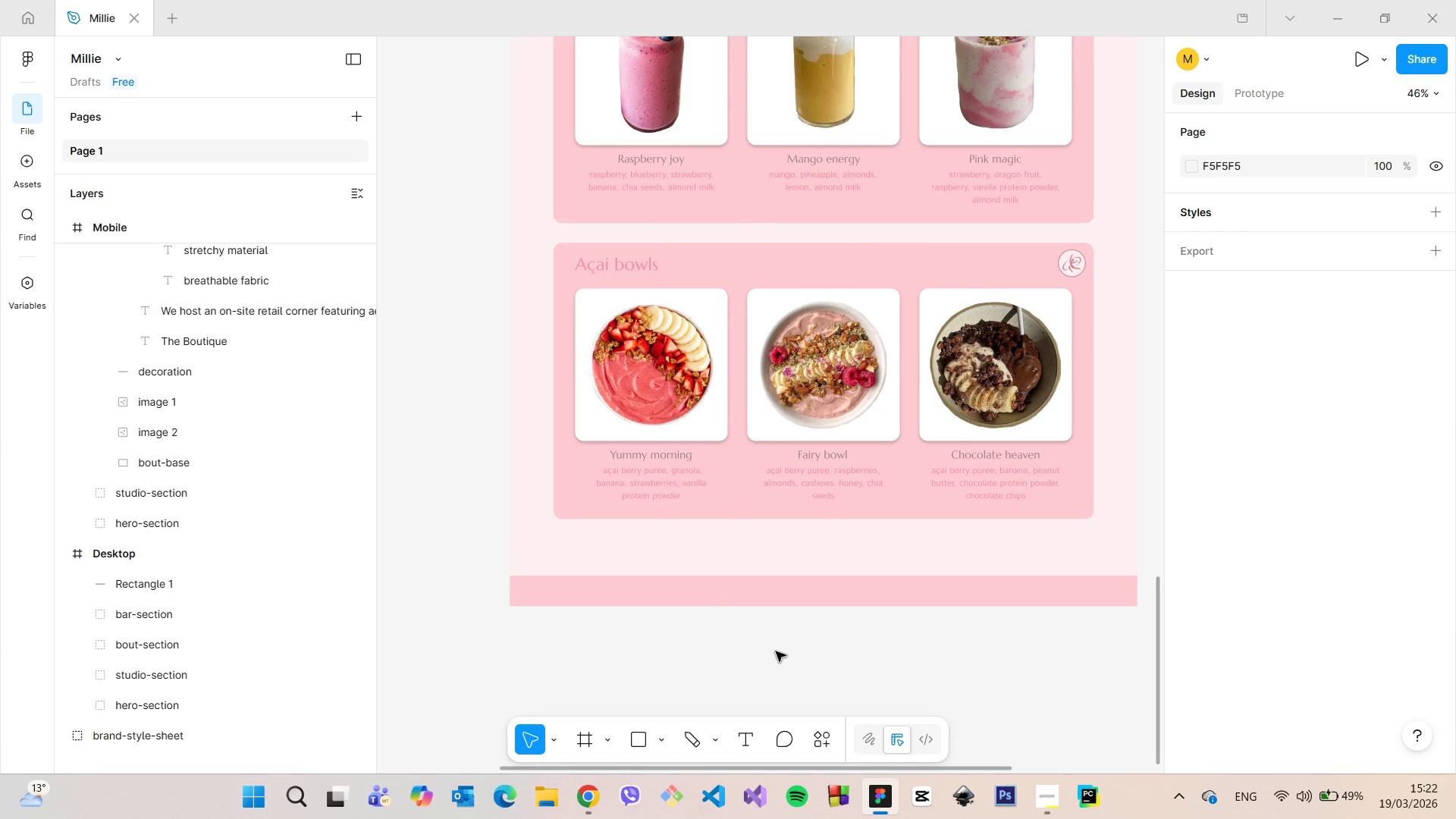 
left_click([767, 692])
 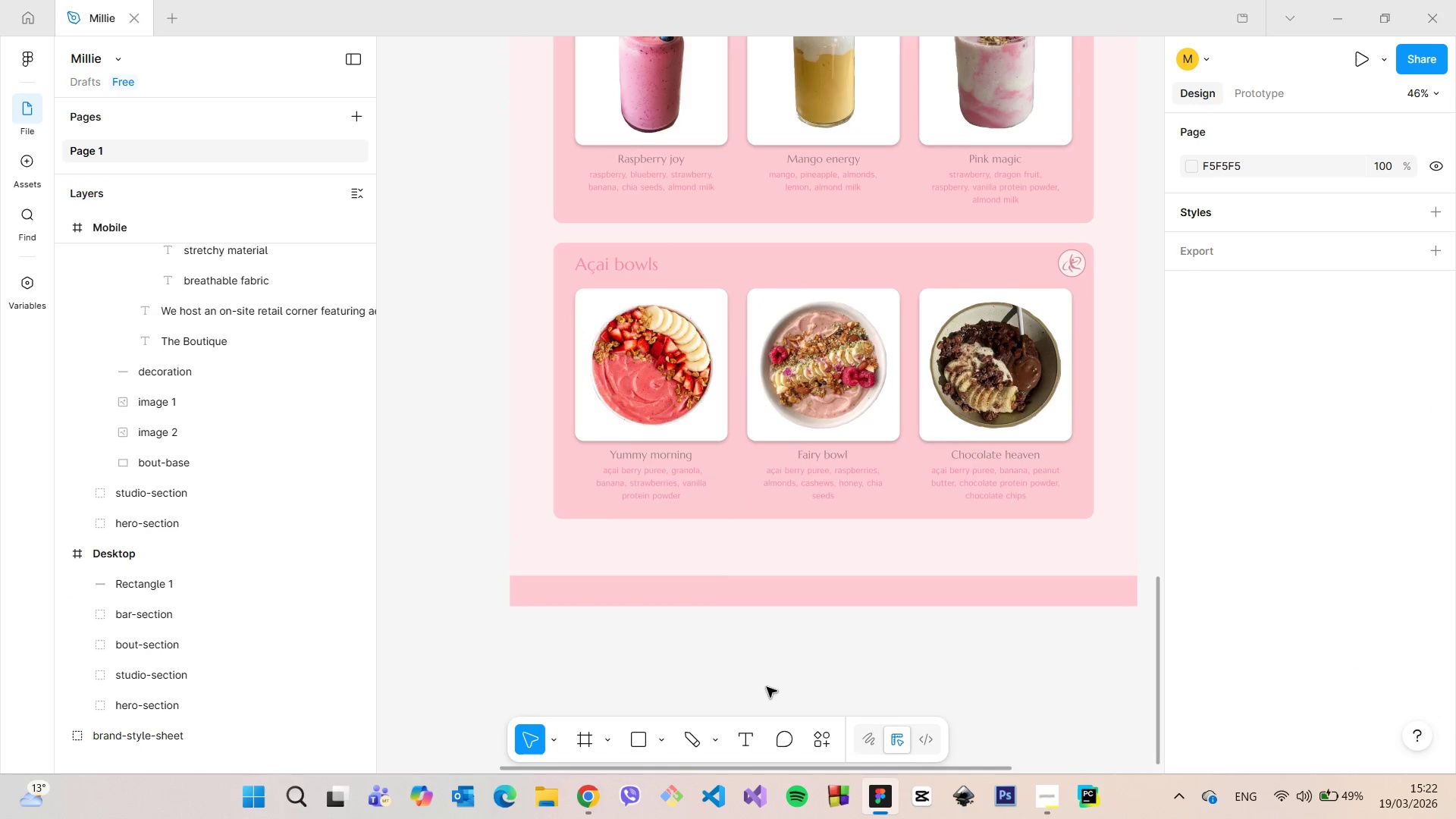 
scroll: coordinate [769, 684], scroll_direction: down, amount: 11.0
 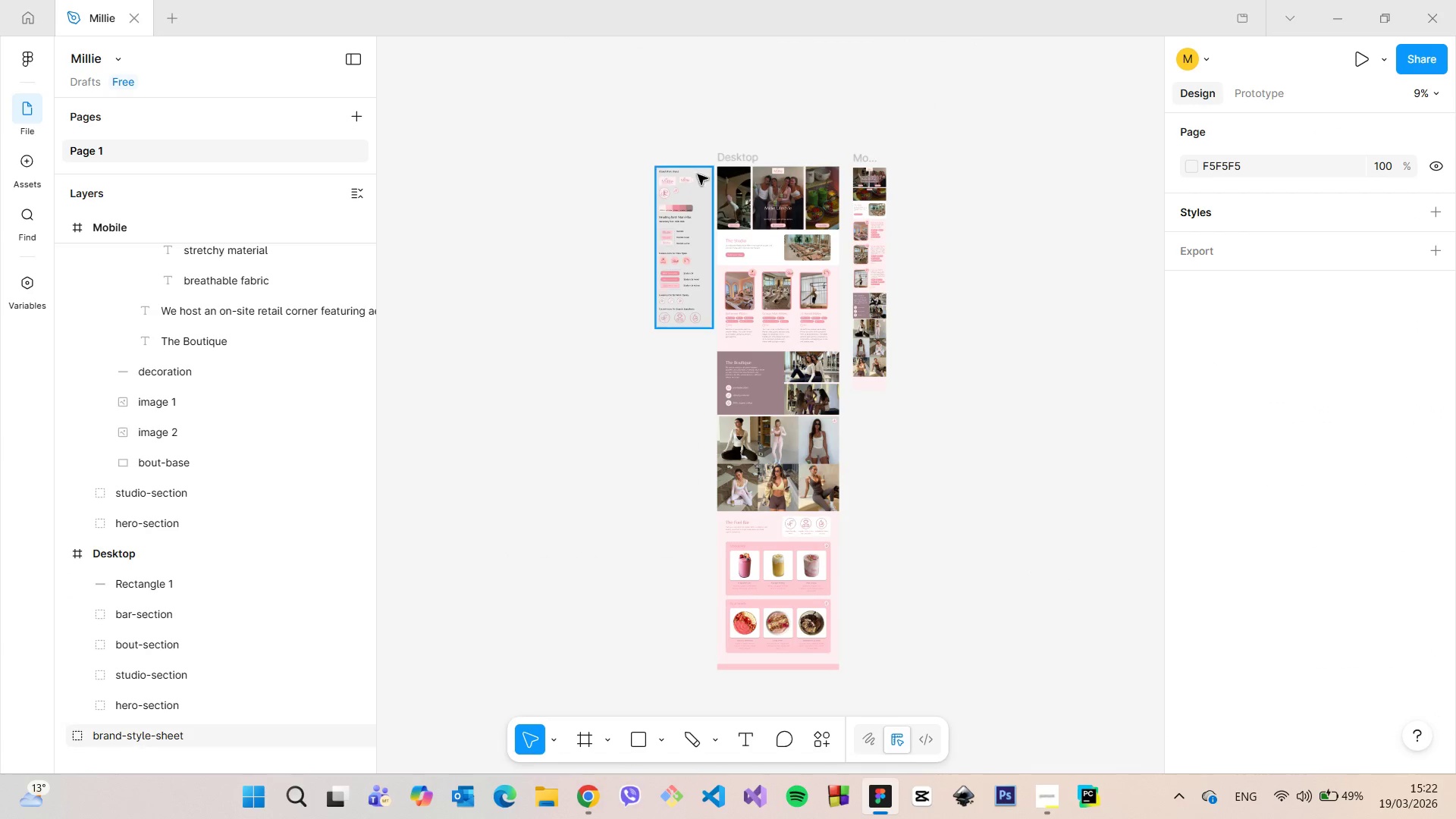 
scroll: coordinate [698, 176], scroll_direction: up, amount: 15.0
 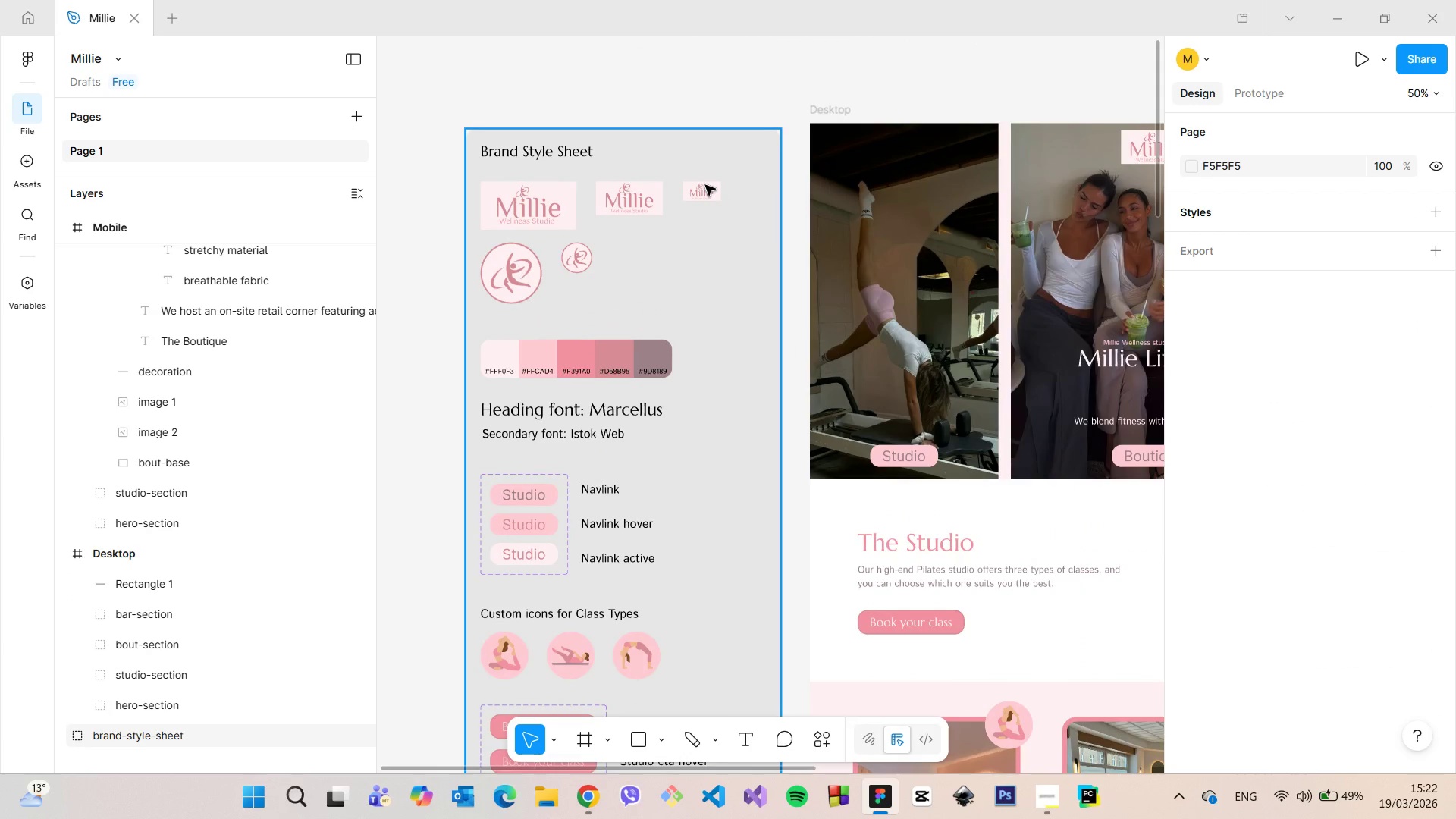 
double_click([705, 185])
 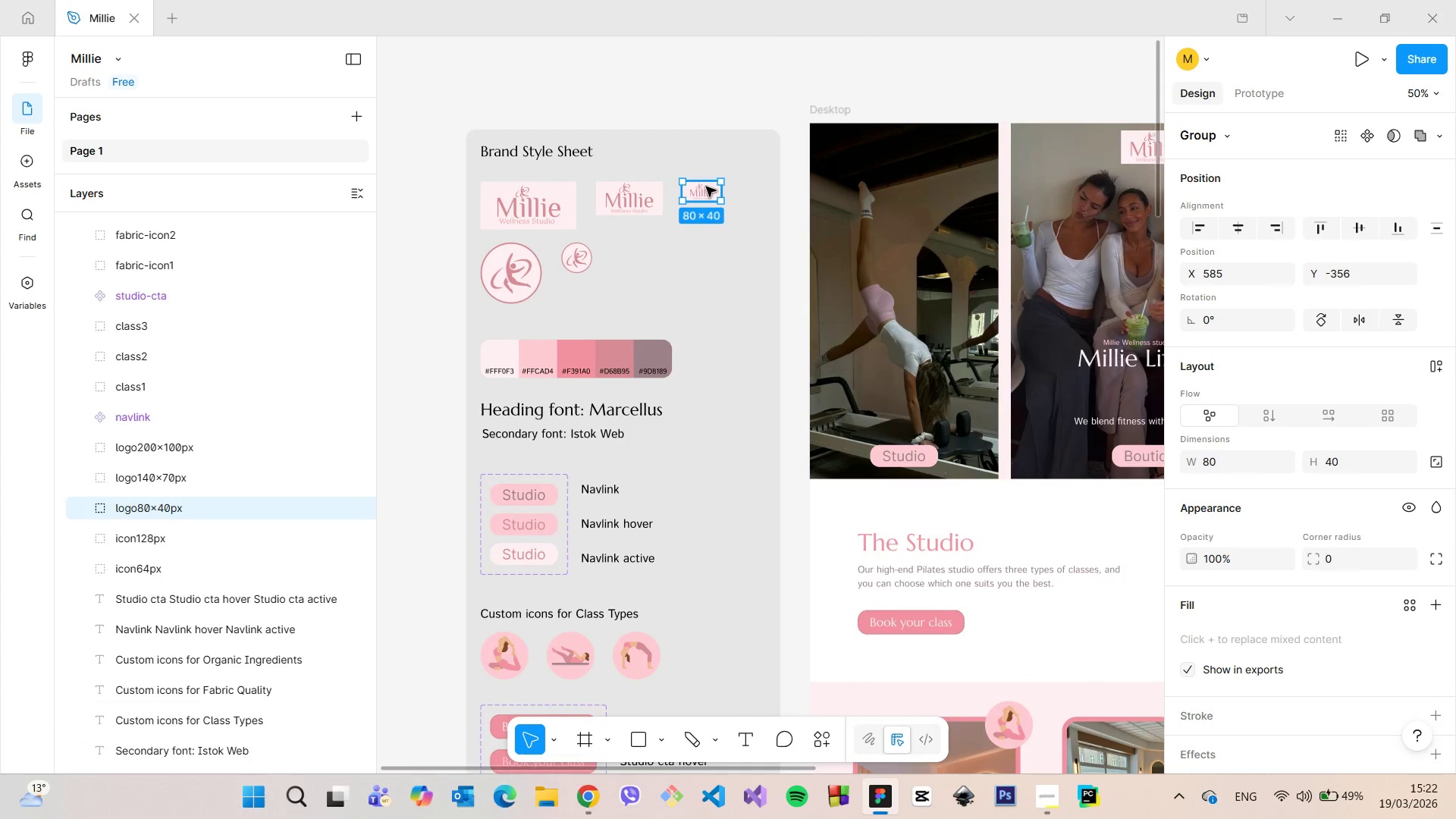 
hold_key(key=AltLeft, duration=1.5)
left_click_drag(start_coordinate=[706, 187], to_coordinate=[867, 419])
 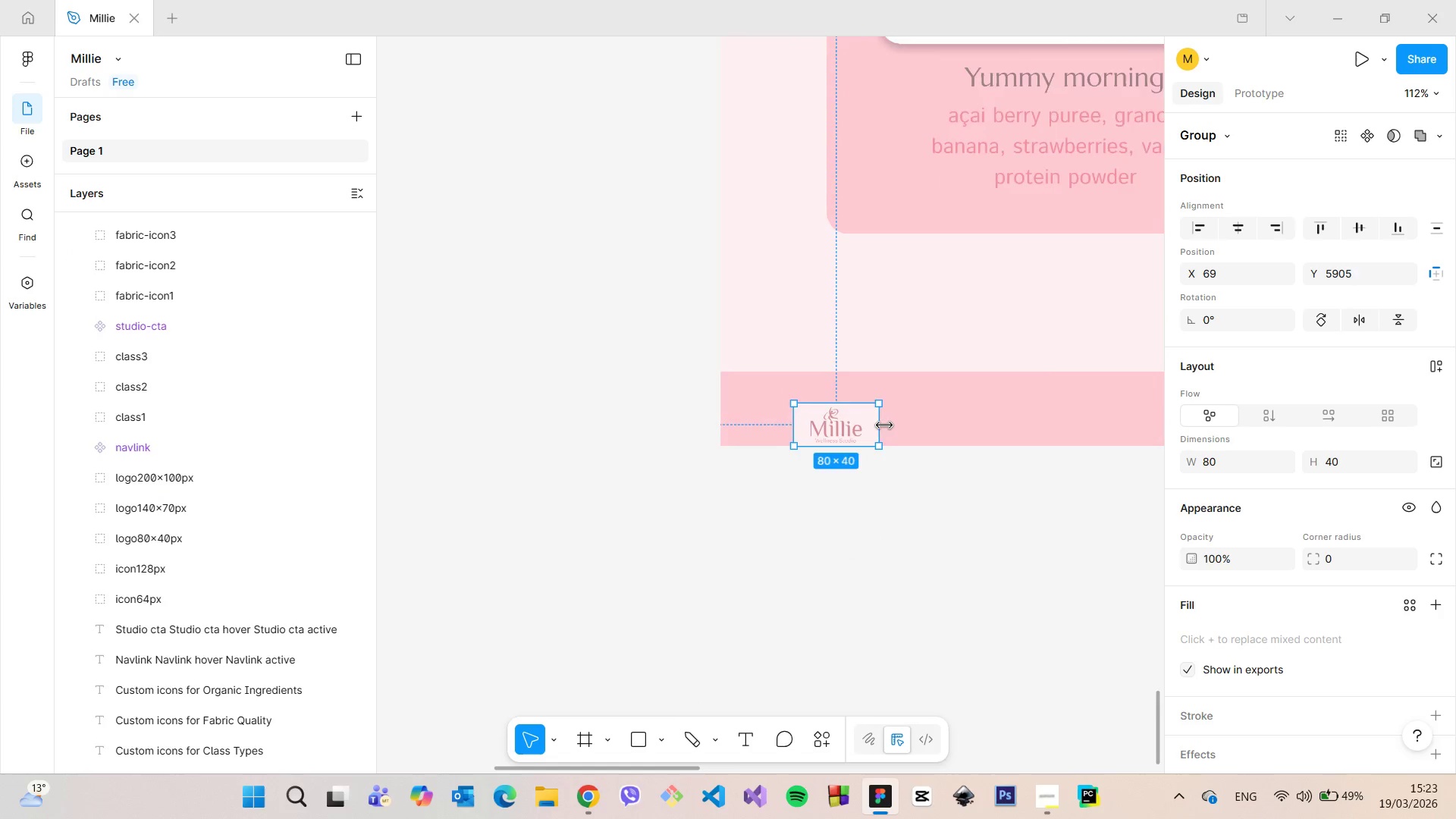 
hold_key(key=AltLeft, duration=1.51)
 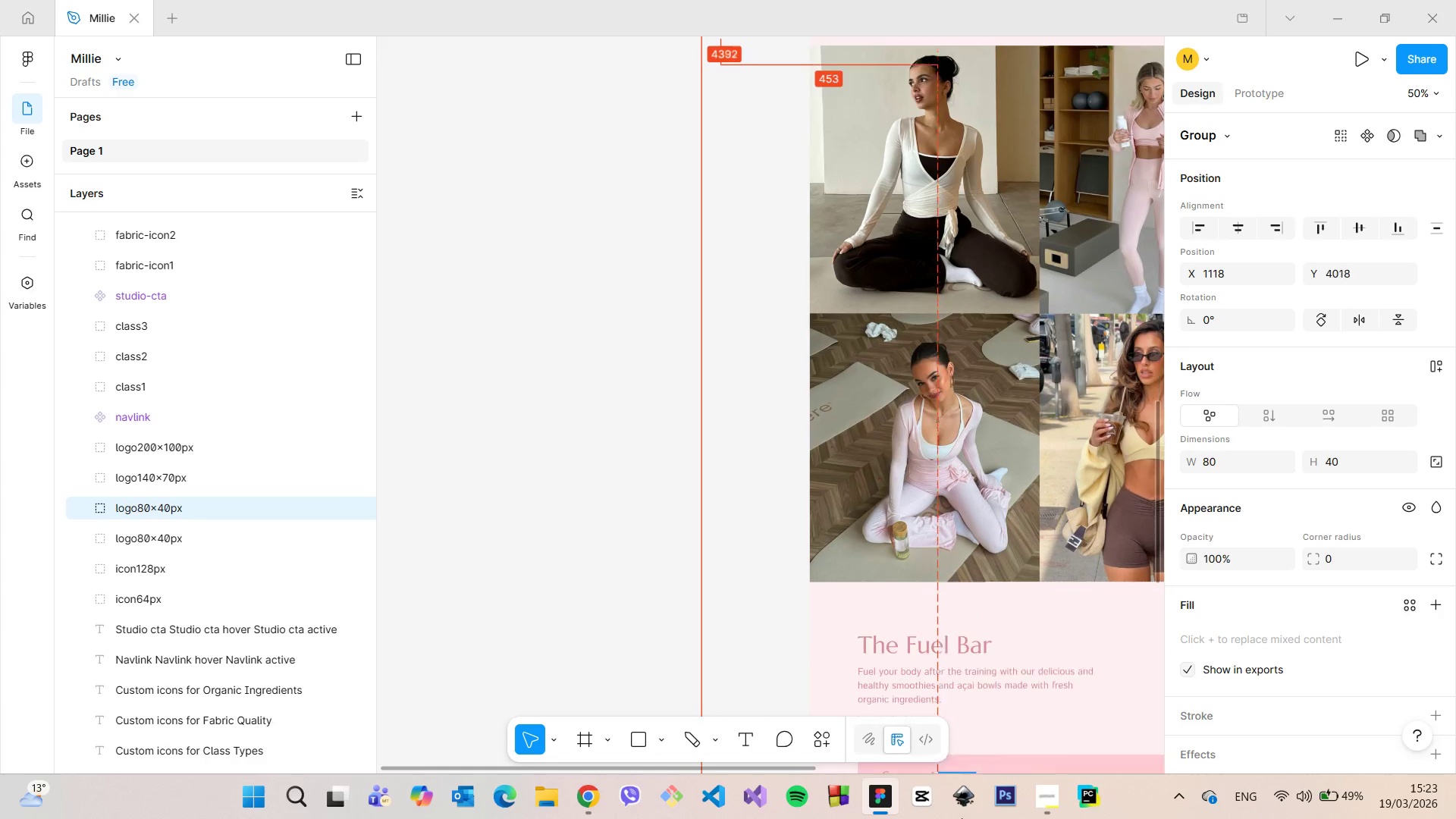 
hold_key(key=AltLeft, duration=1.53)
 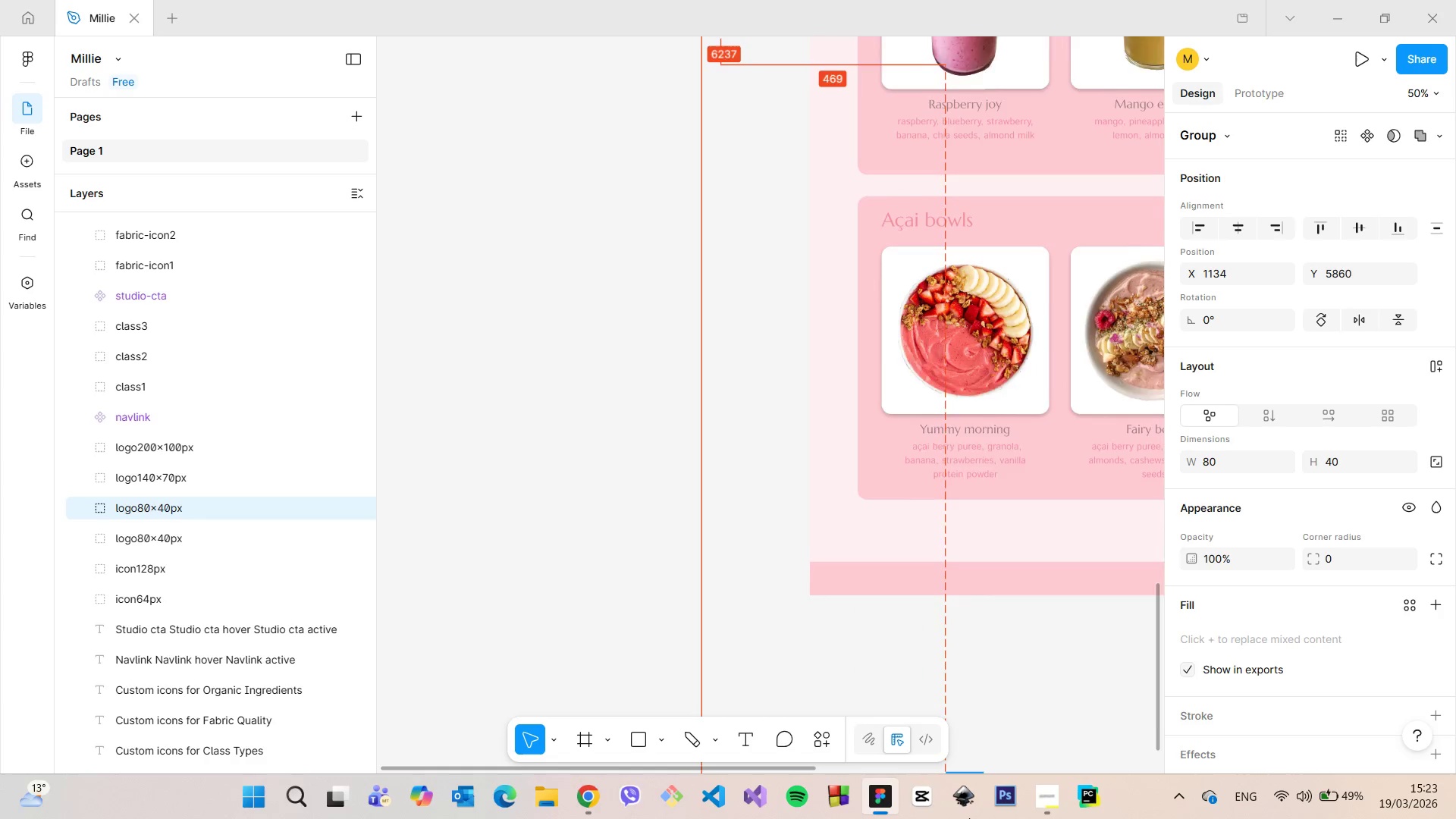 
hold_key(key=AltLeft, duration=1.52)
 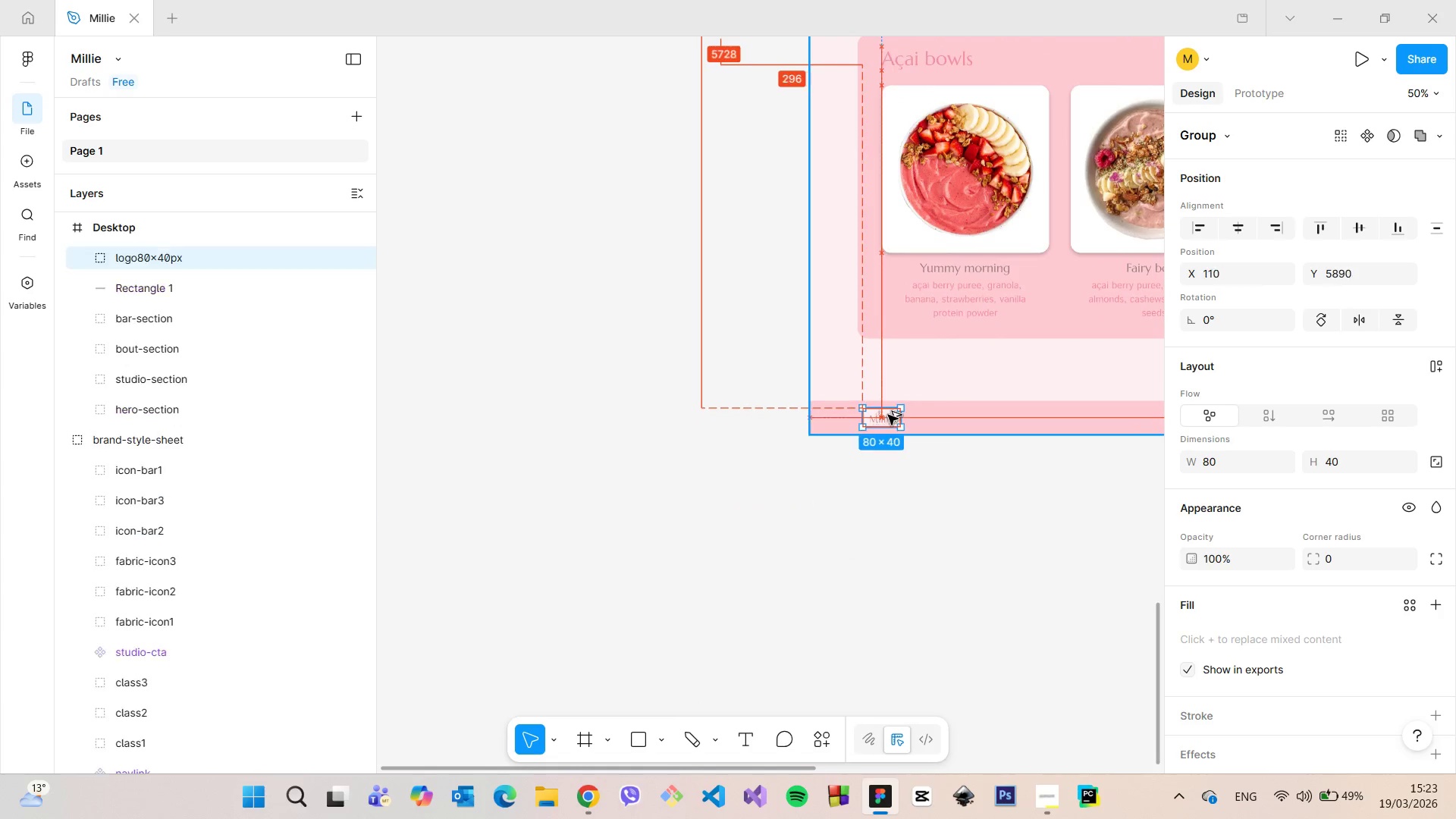 
hold_key(key=AltLeft, duration=1.33)
 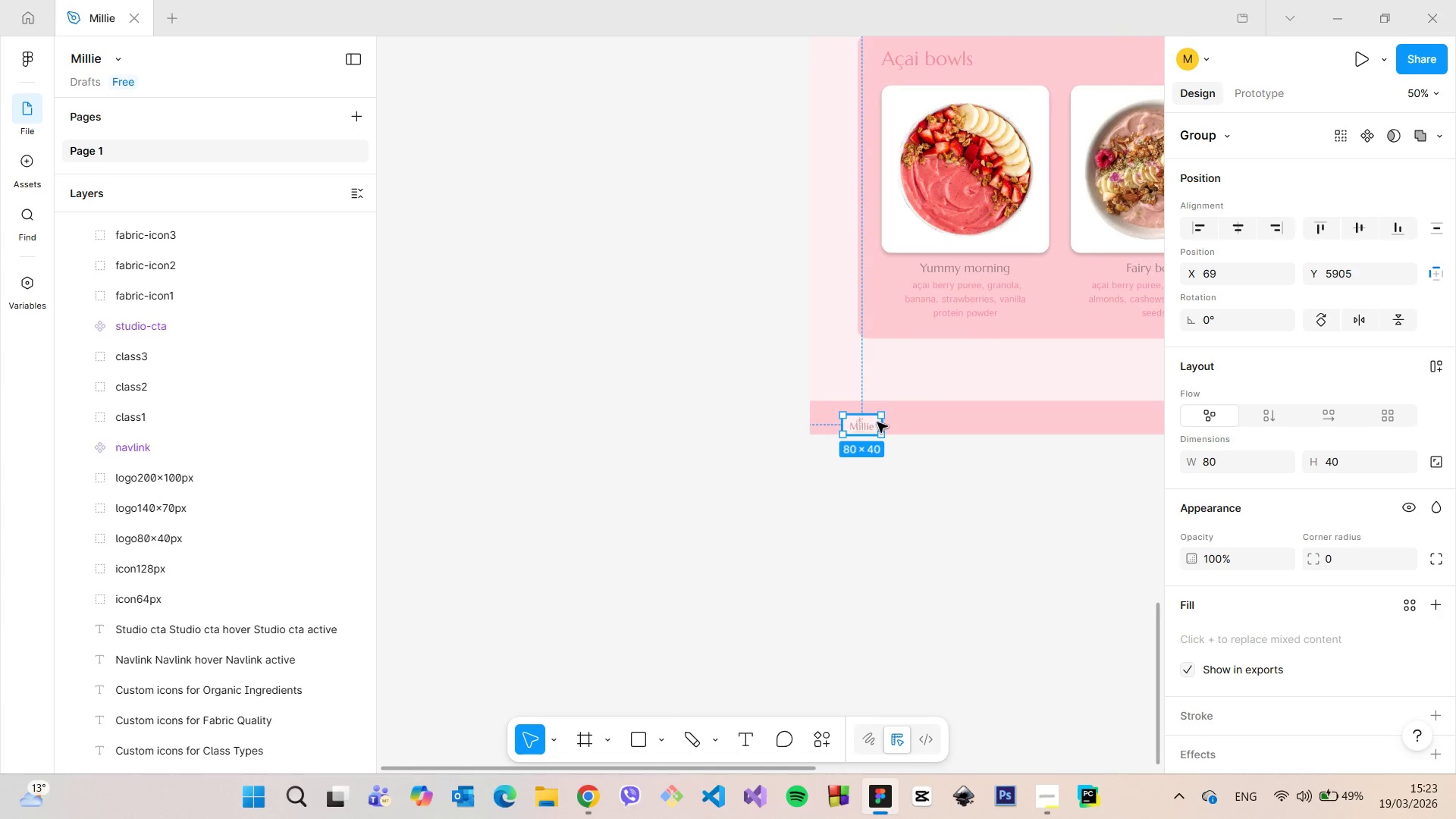 
left_click_drag(start_coordinate=[847, 422], to_coordinate=[774, 399])
 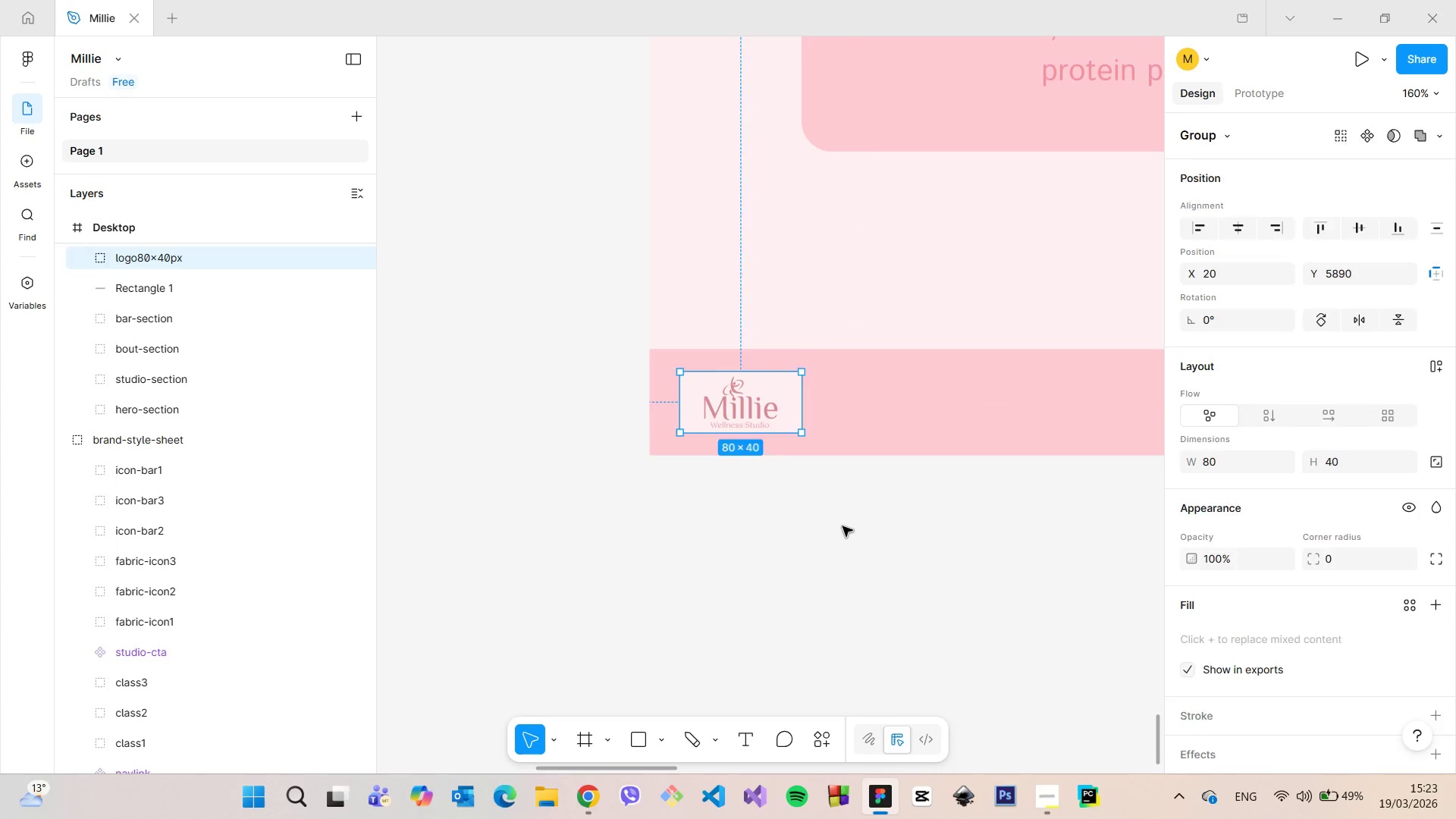 
scroll: coordinate [884, 425], scroll_direction: up, amount: 9.0
 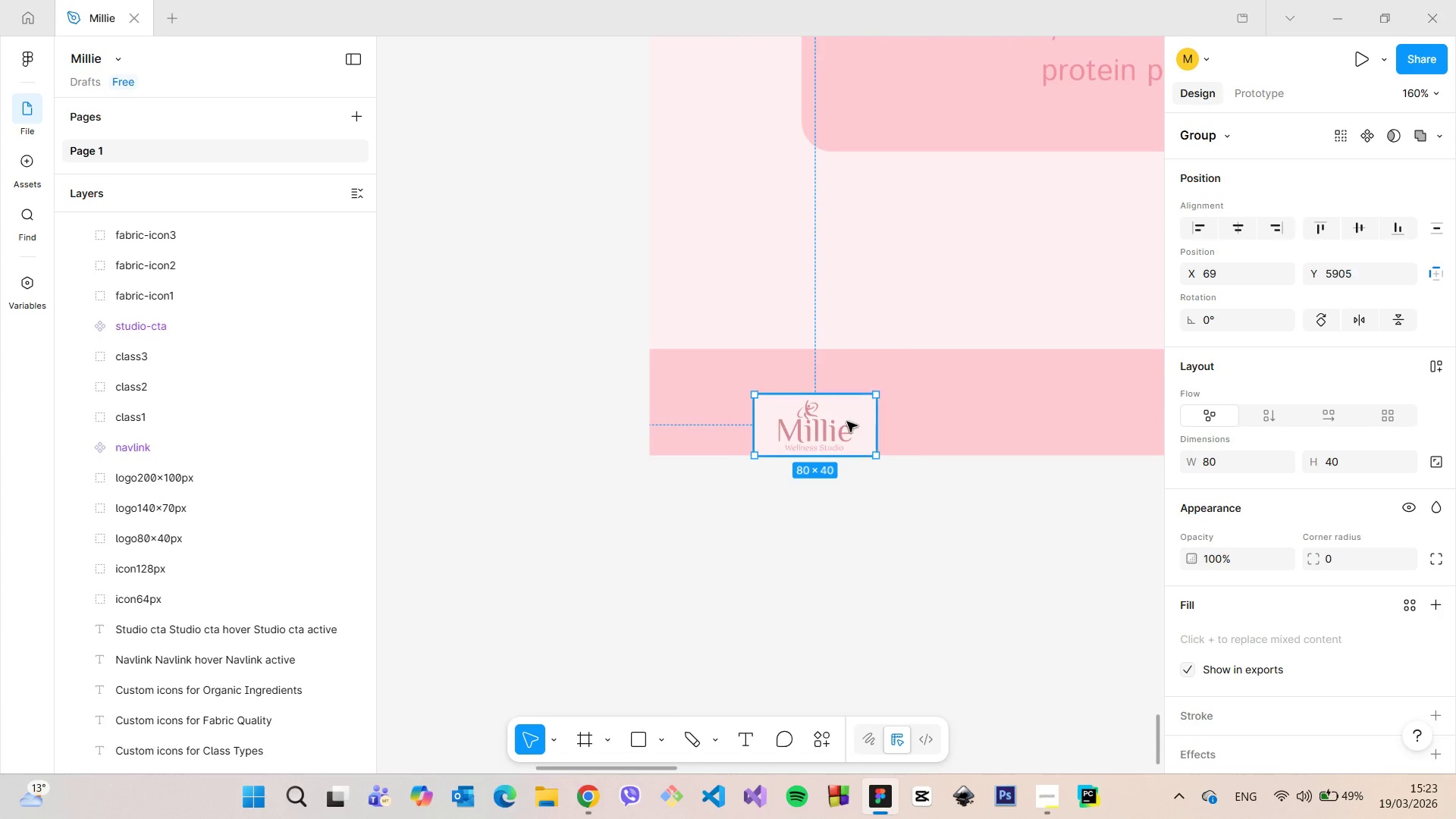 
left_click([843, 526])
 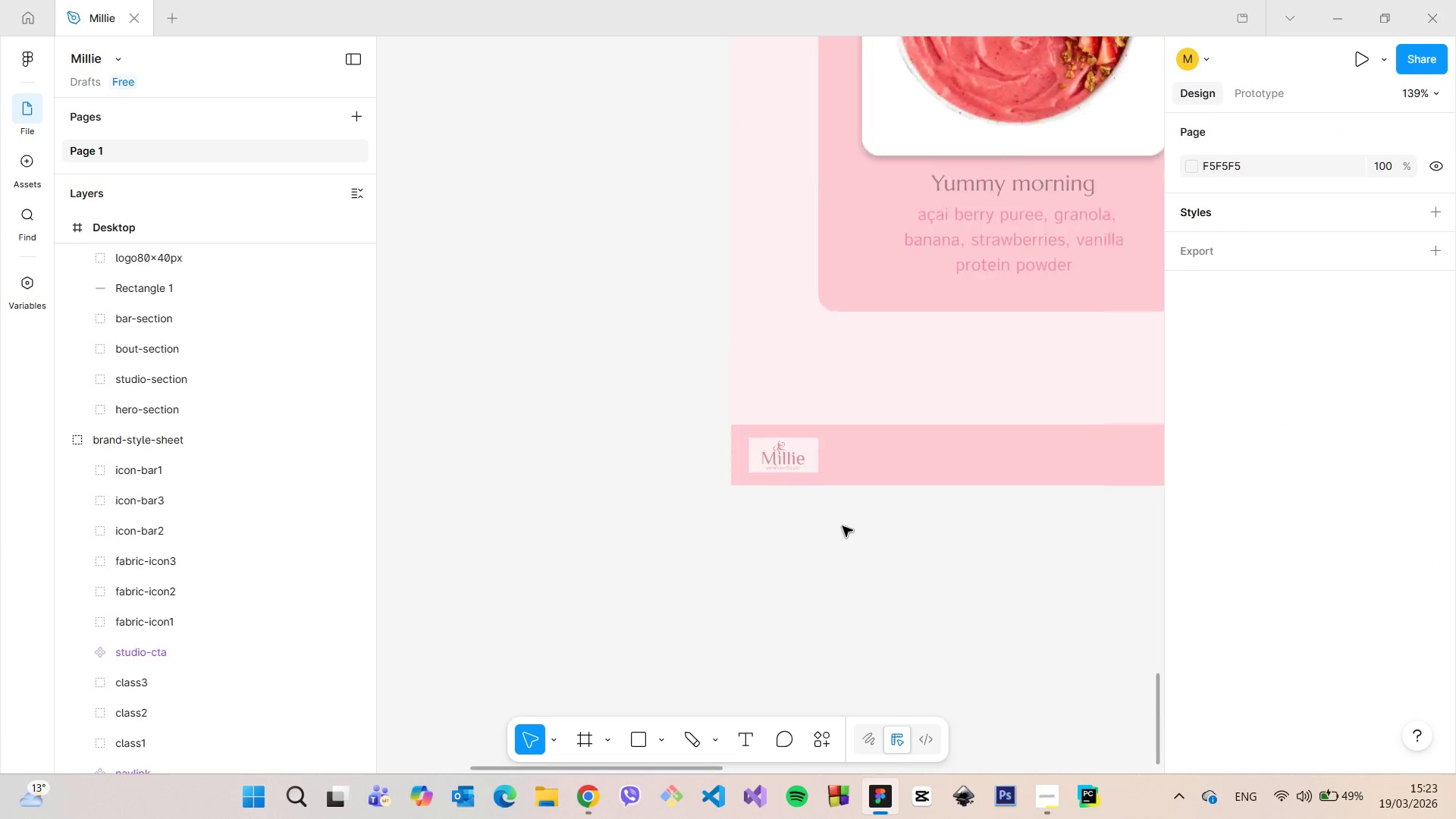 
scroll: coordinate [1029, 589], scroll_direction: down, amount: 15.0
 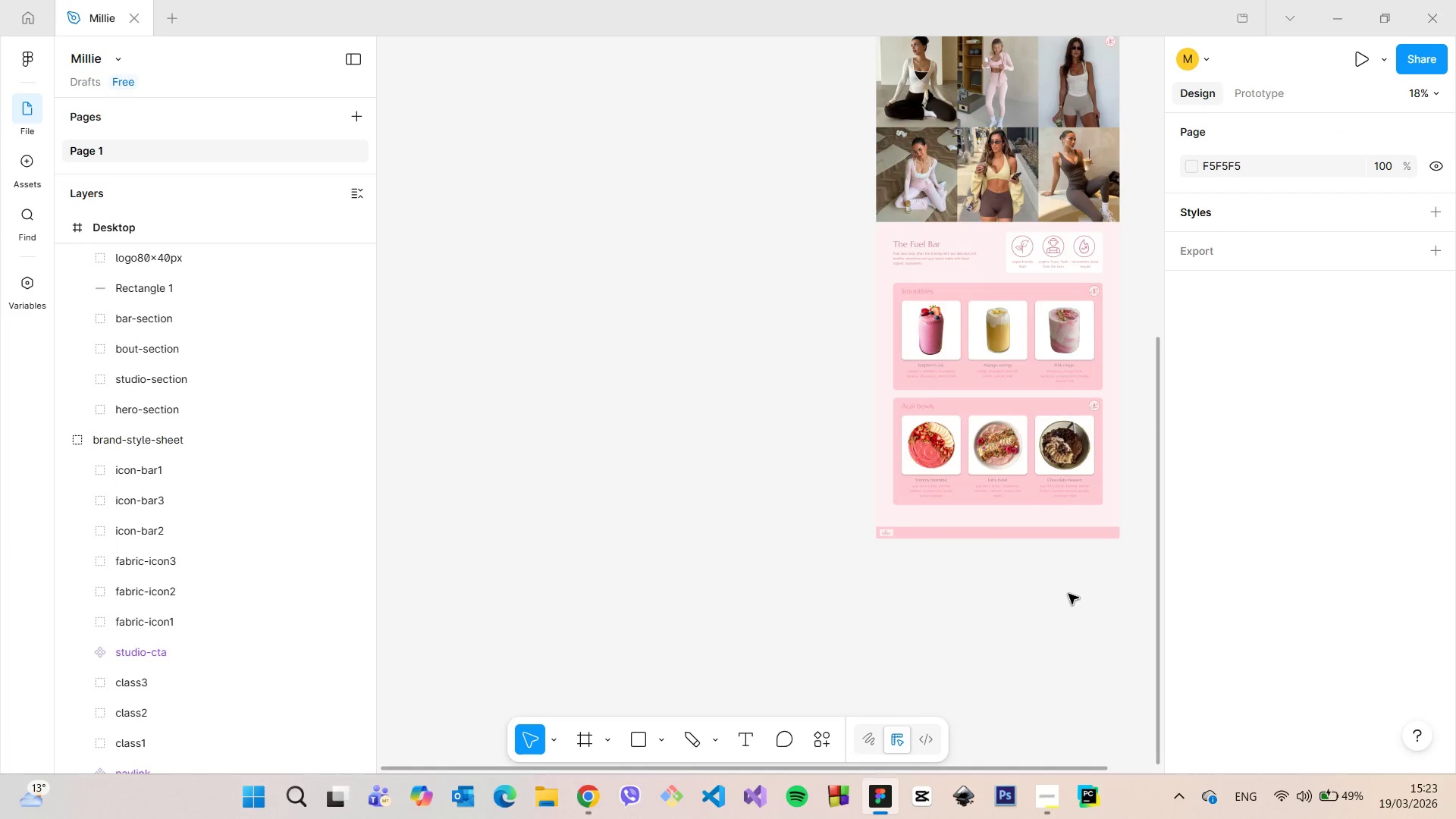 
scroll: coordinate [1077, 591], scroll_direction: up, amount: 9.0
 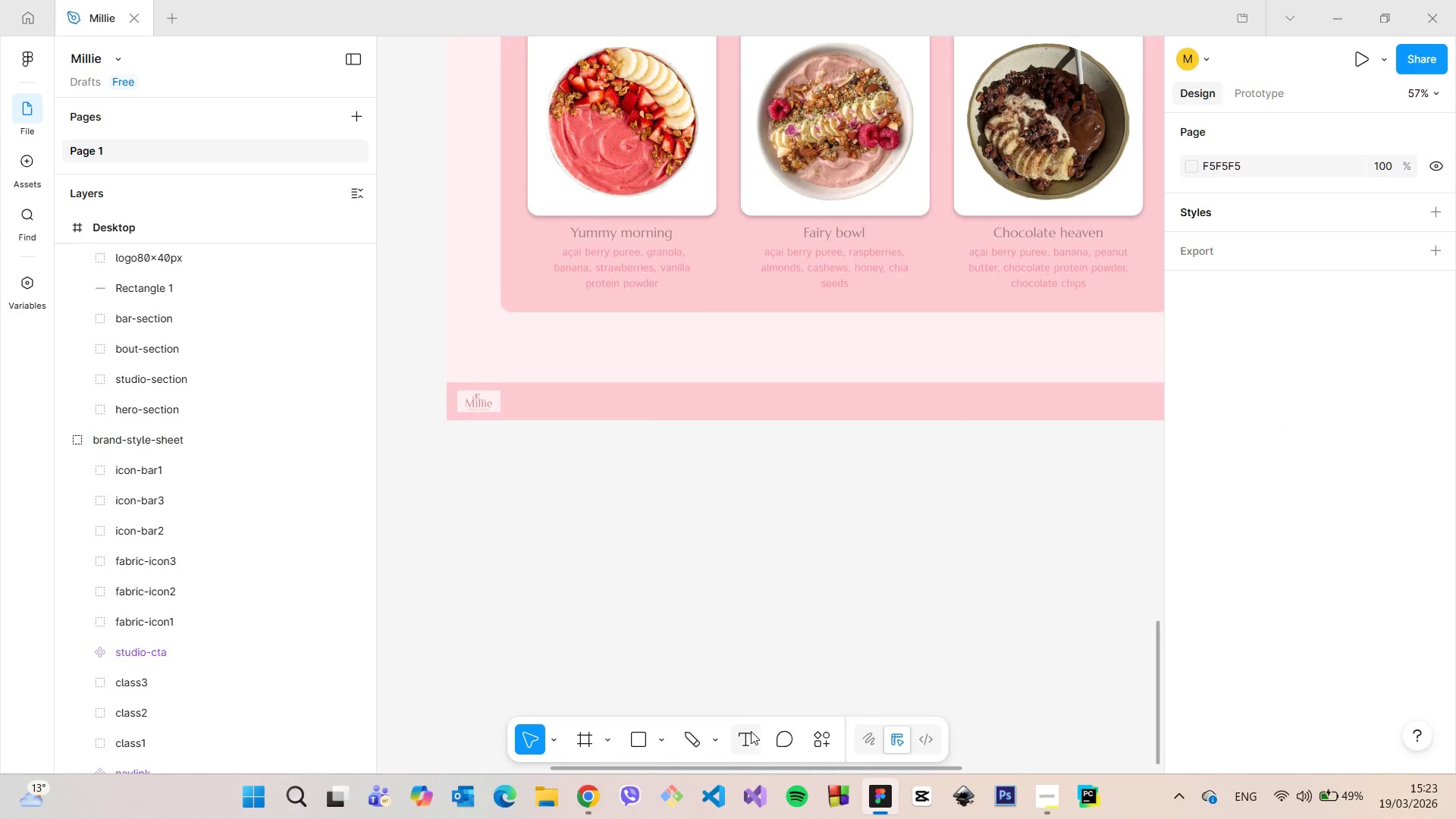 
left_click([745, 726])
 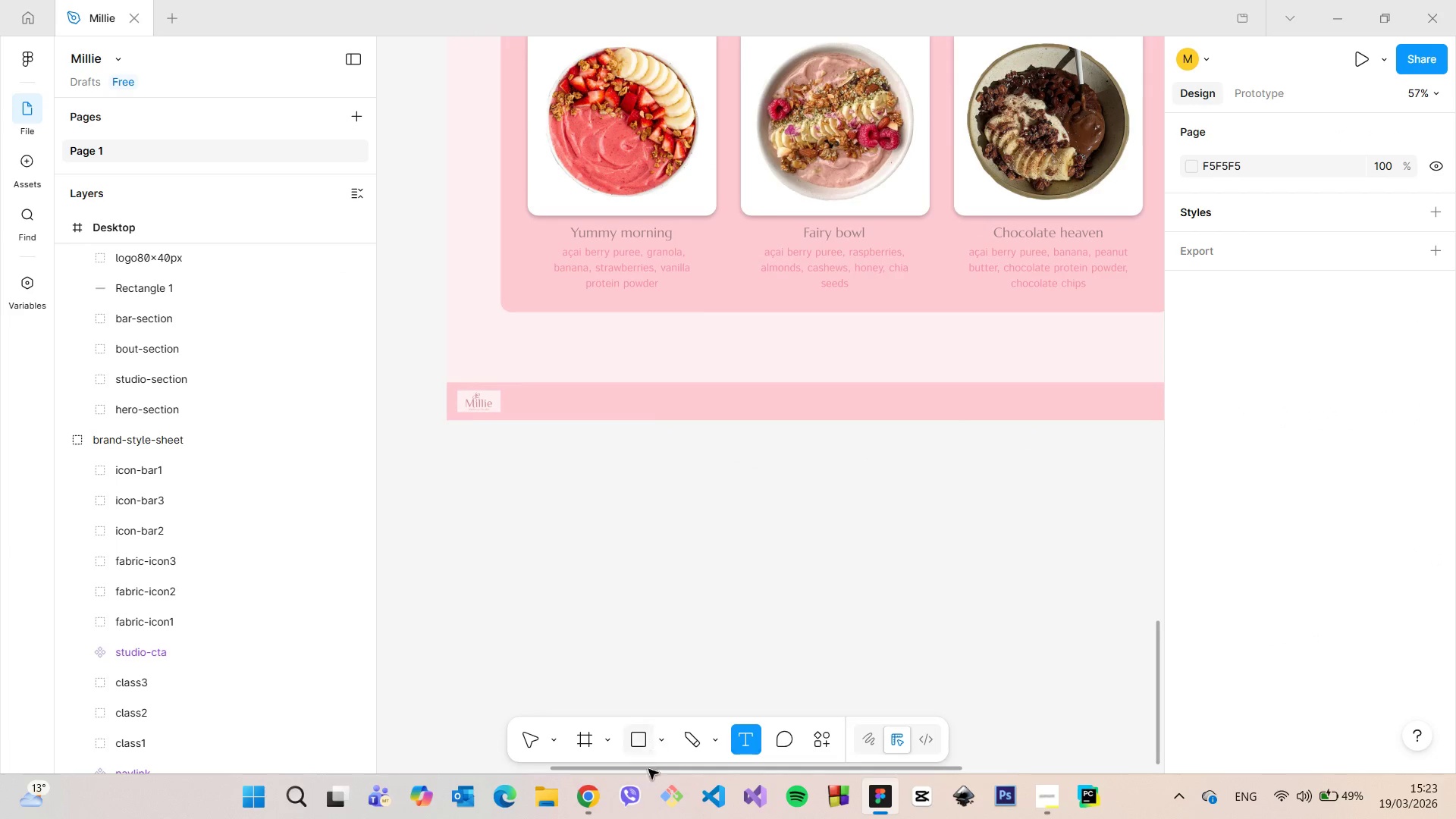 
left_click([589, 786])
 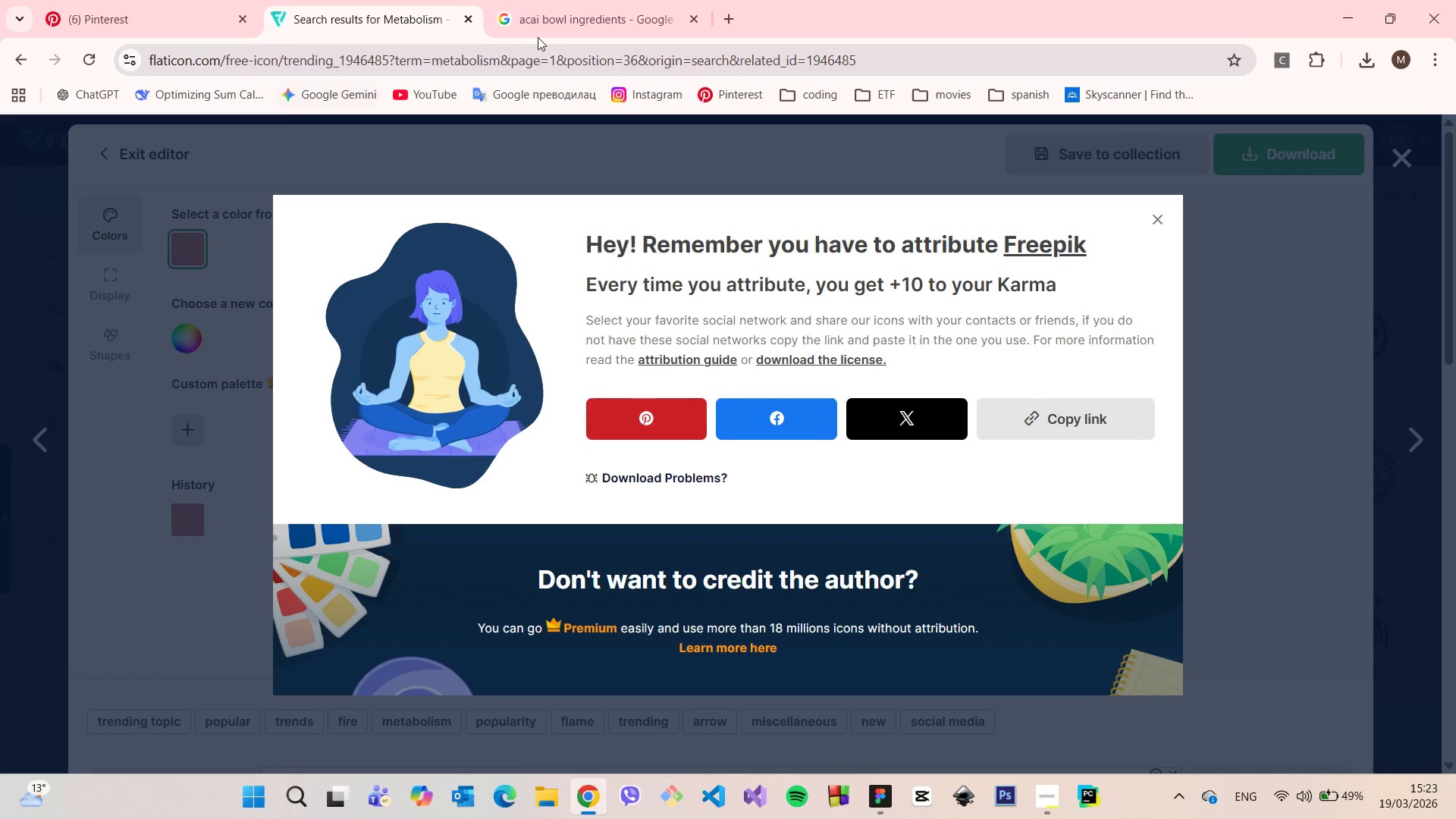 
left_click([540, 25])
 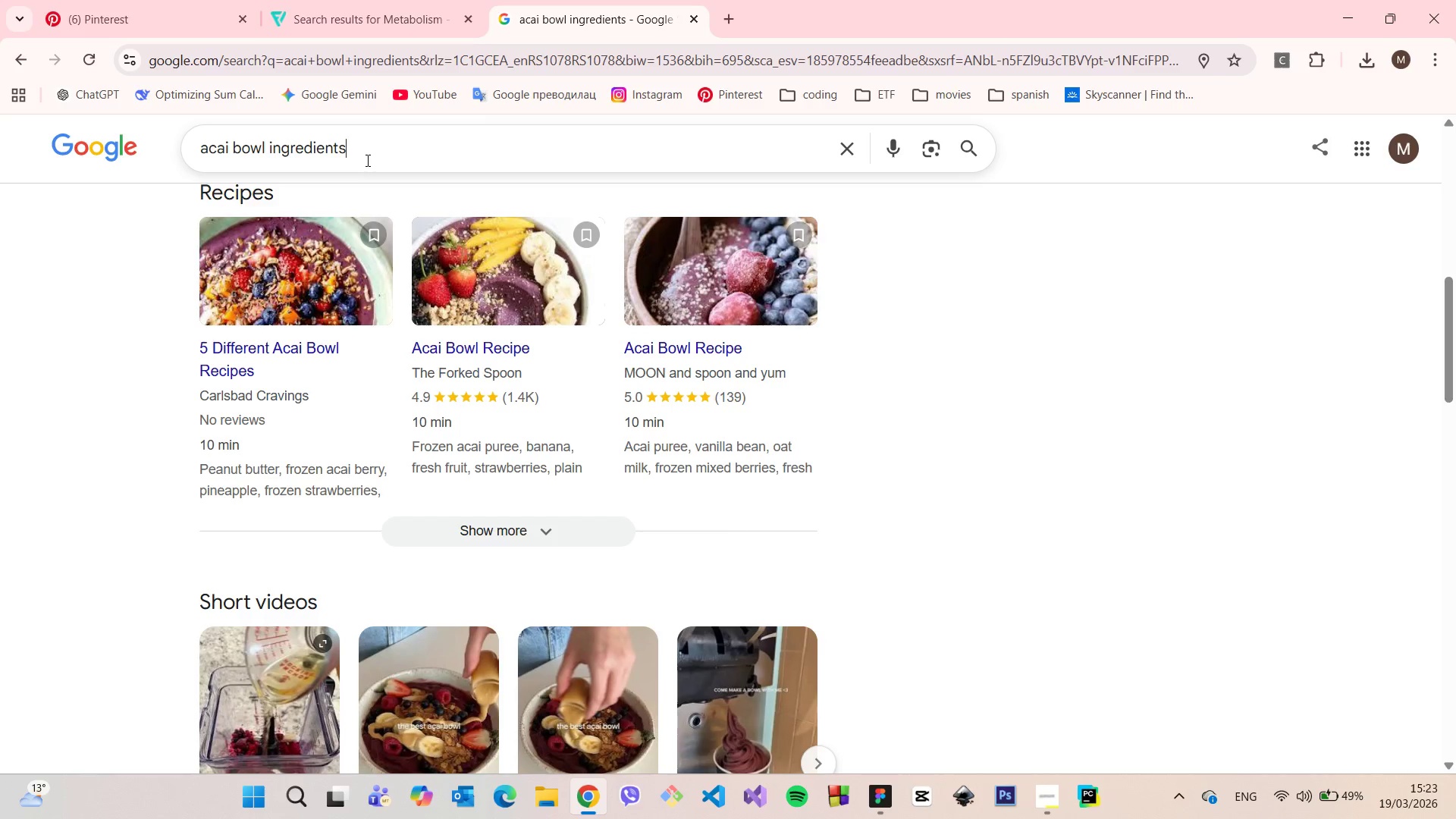 
double_click([366, 160])
 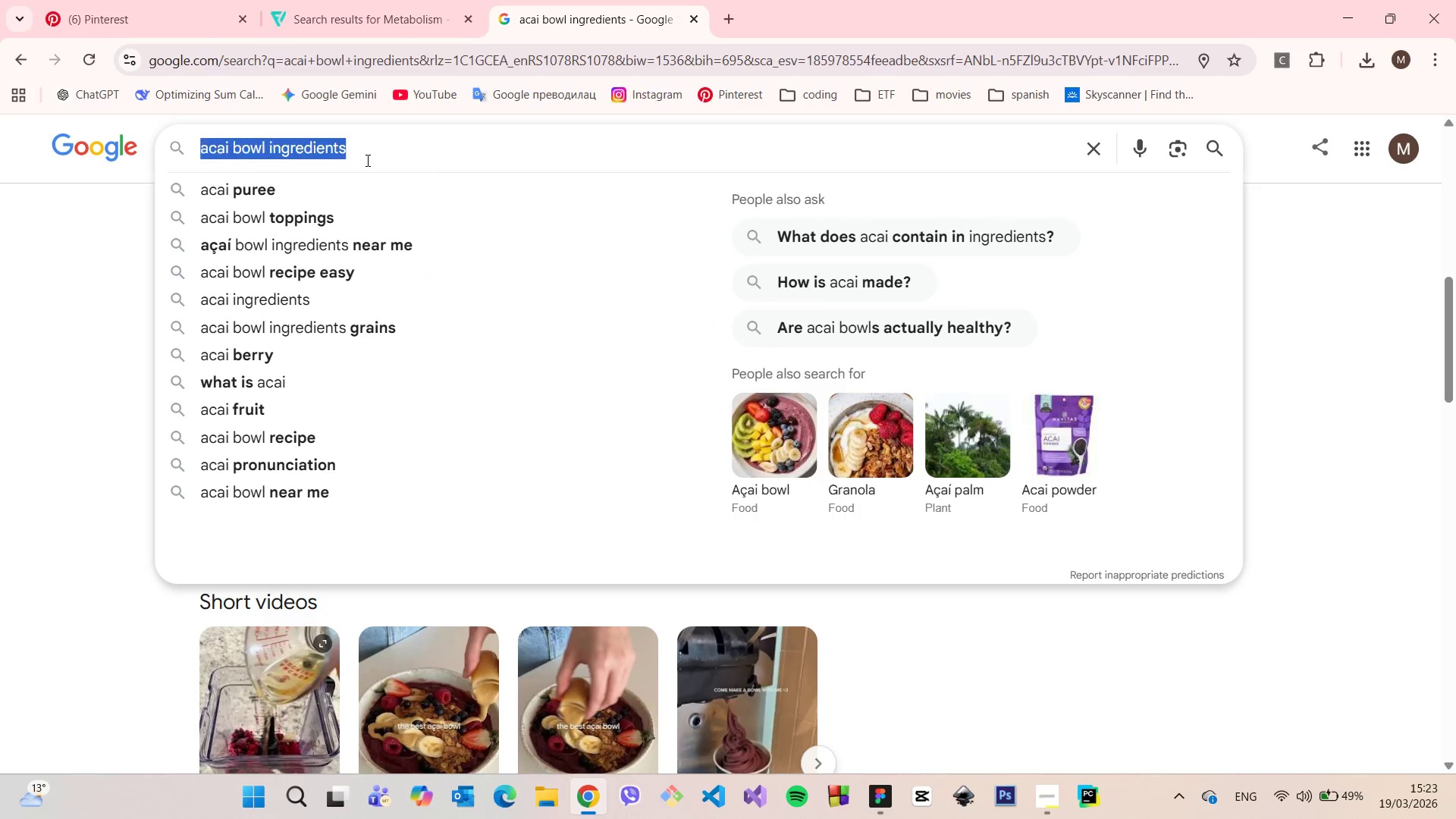 
triple_click([366, 160])
 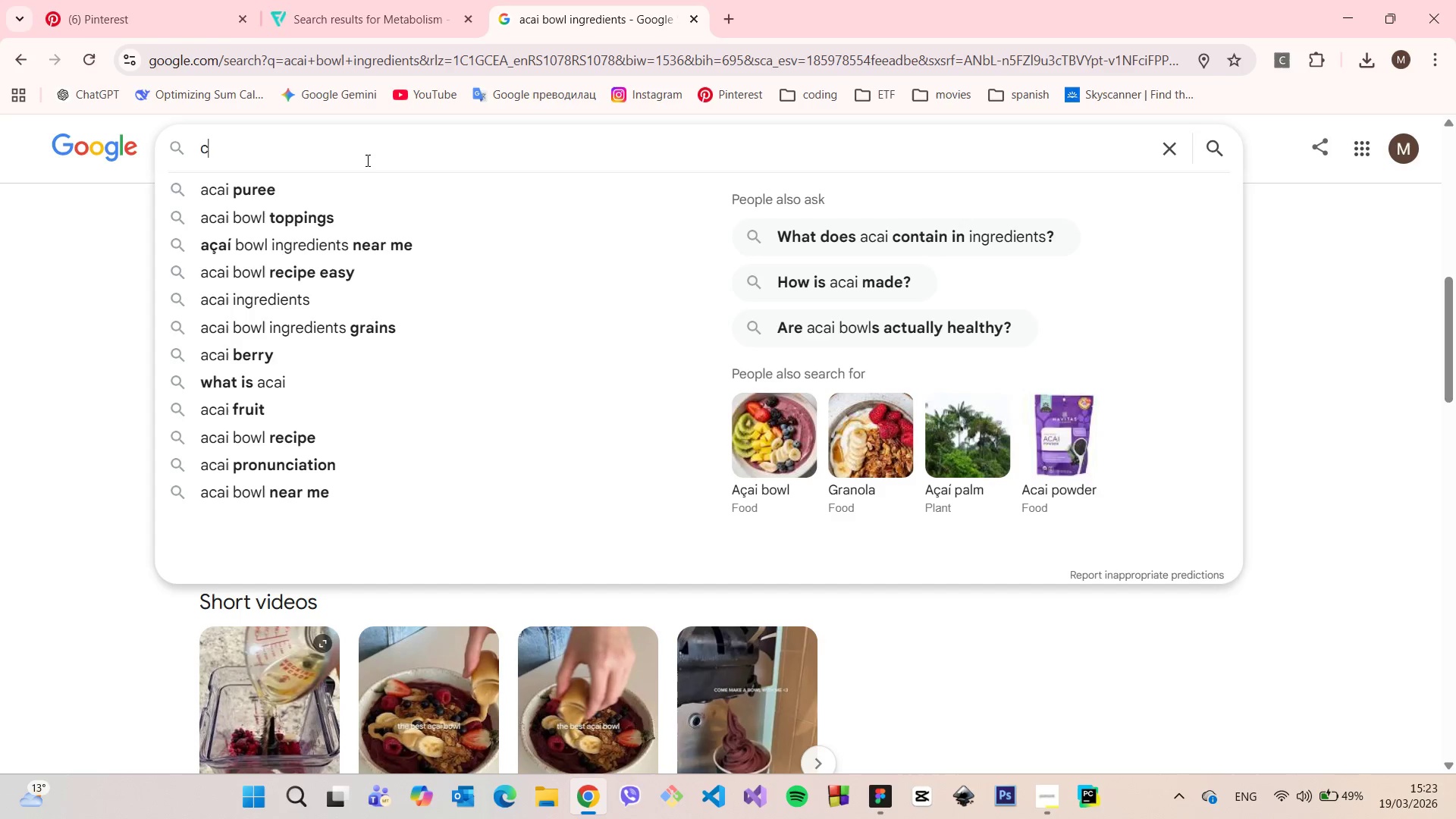 
type(copyright sign)
 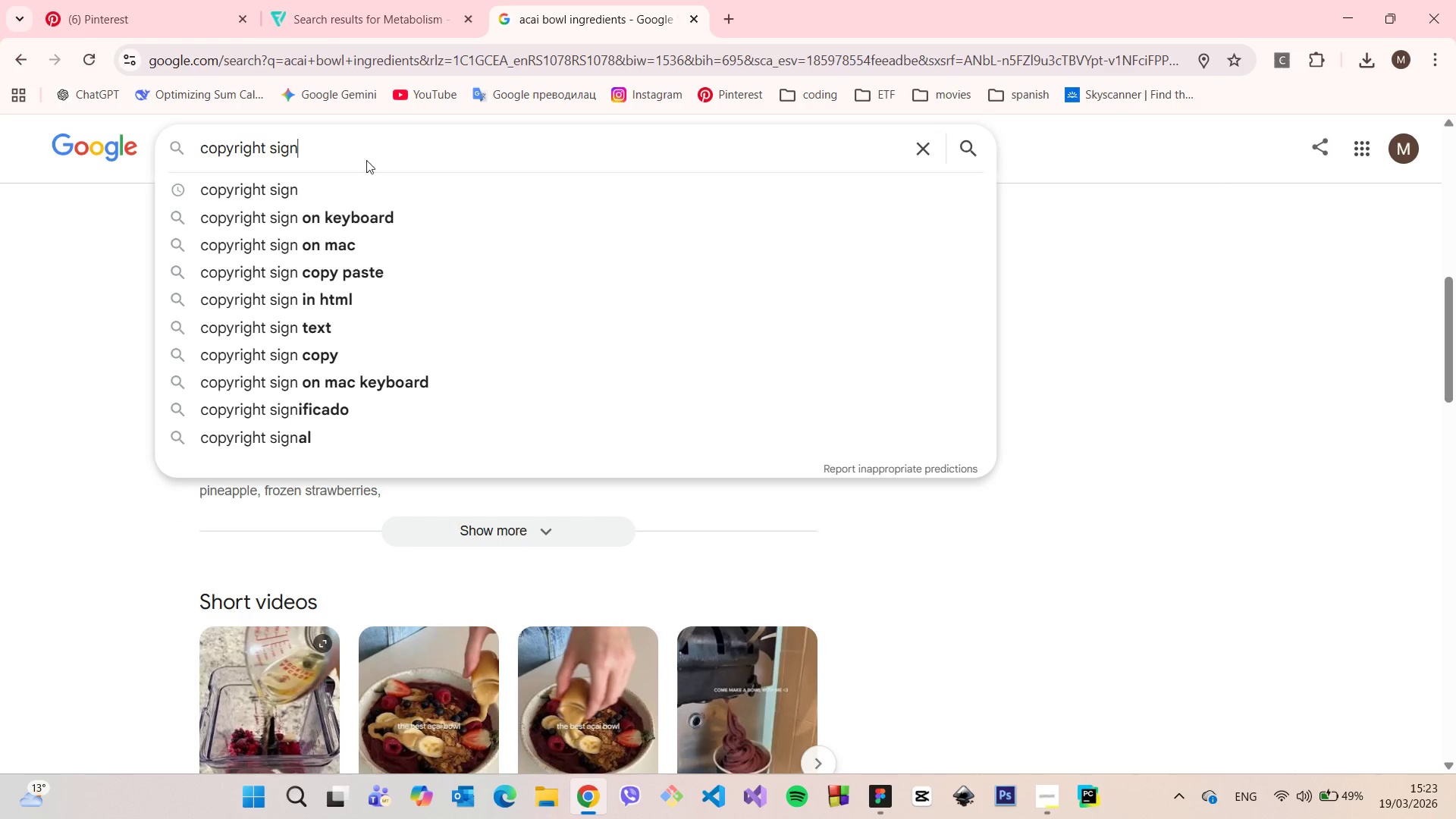 
key(Enter)
 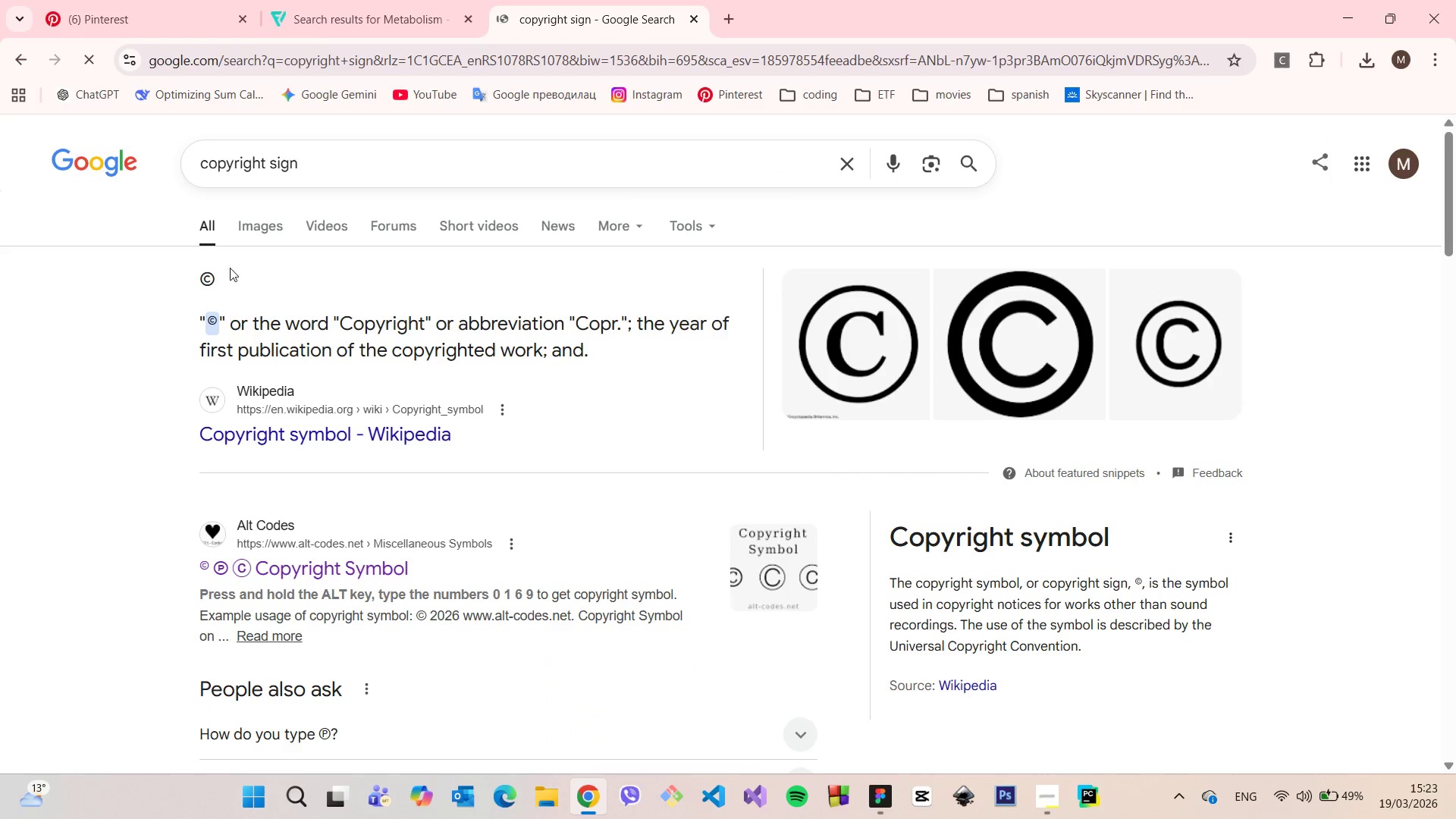 
left_click_drag(start_coordinate=[212, 272], to_coordinate=[203, 271])
 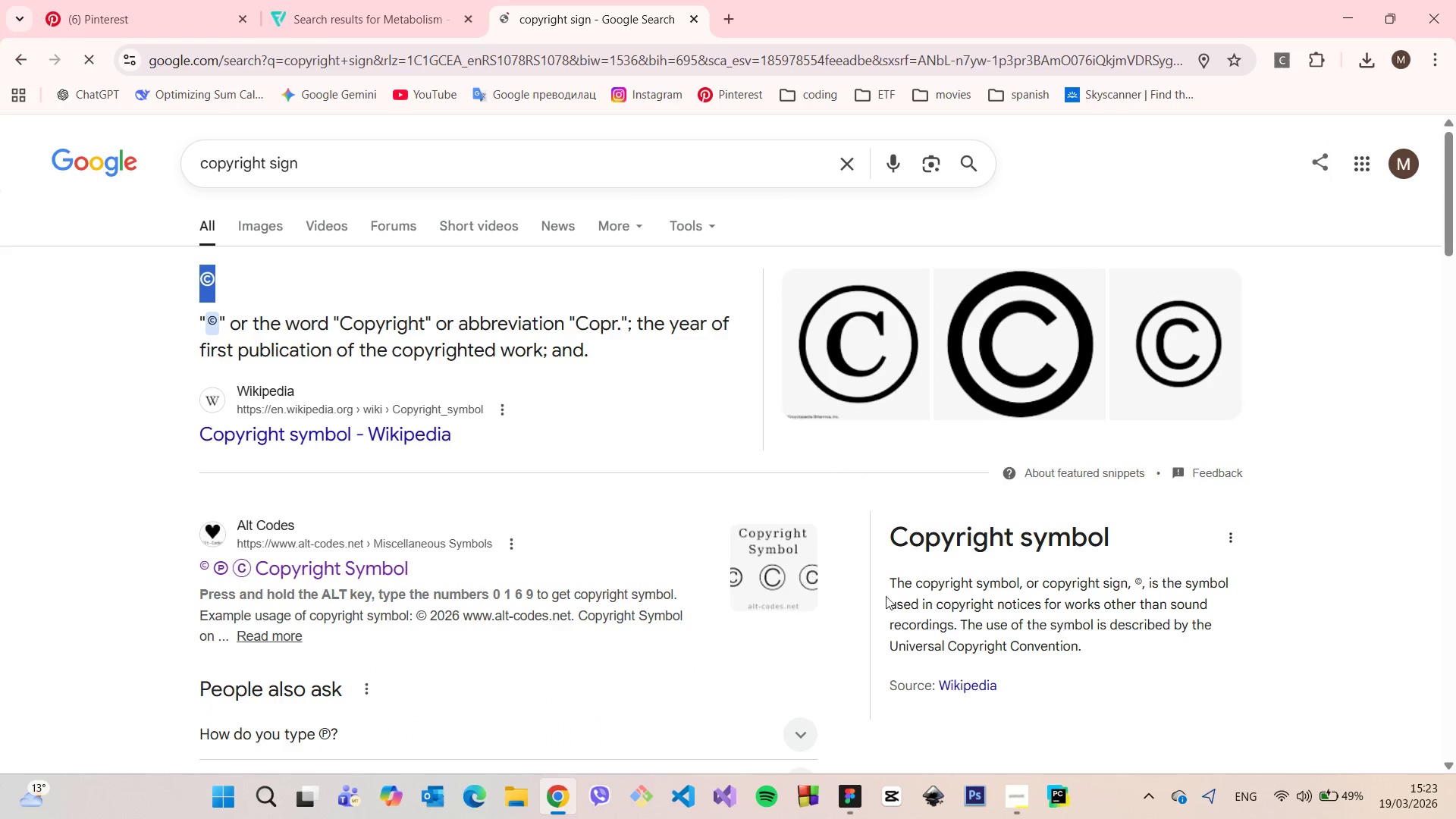 
key(Control+C)
 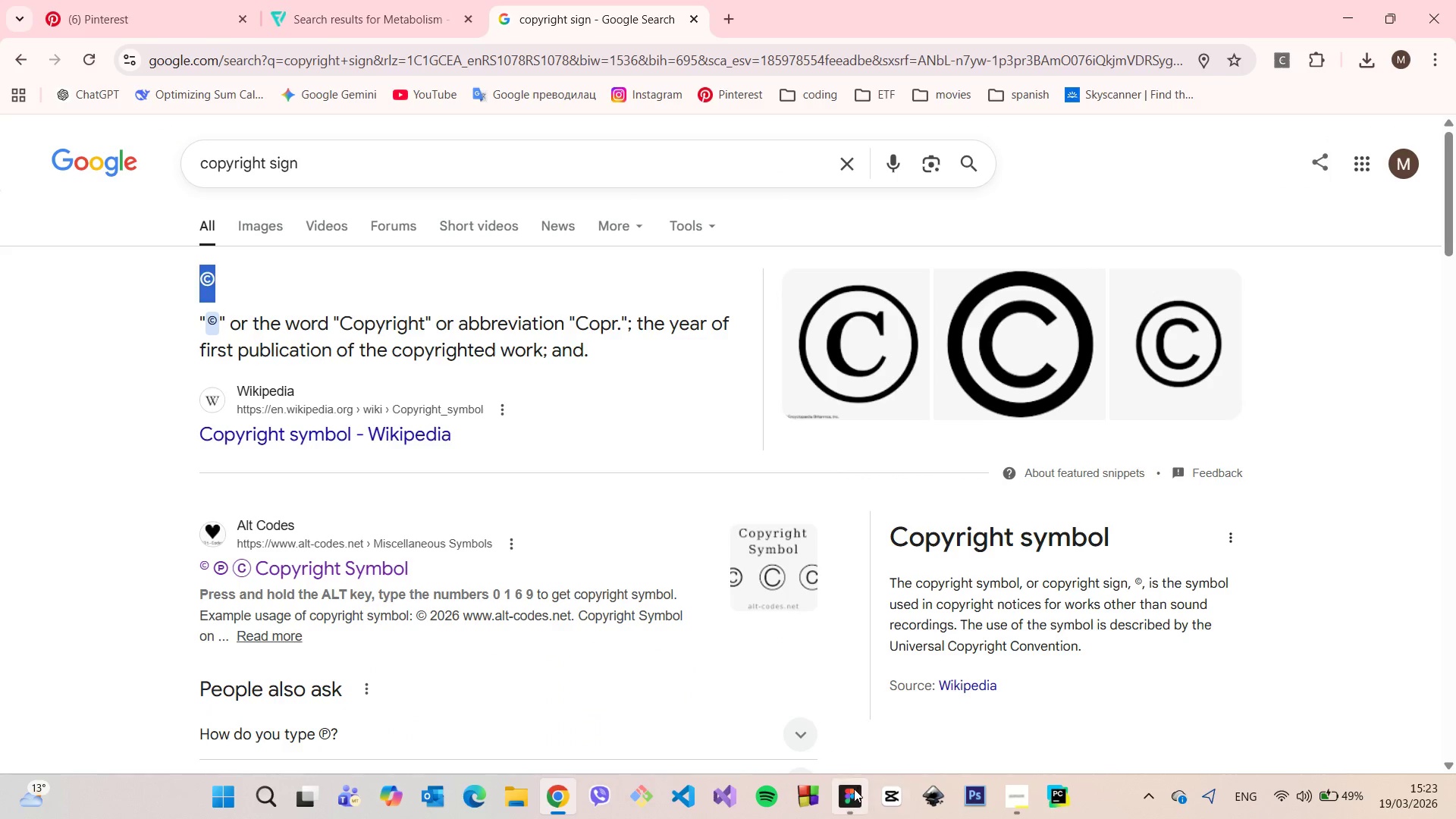 
left_click([854, 789])
 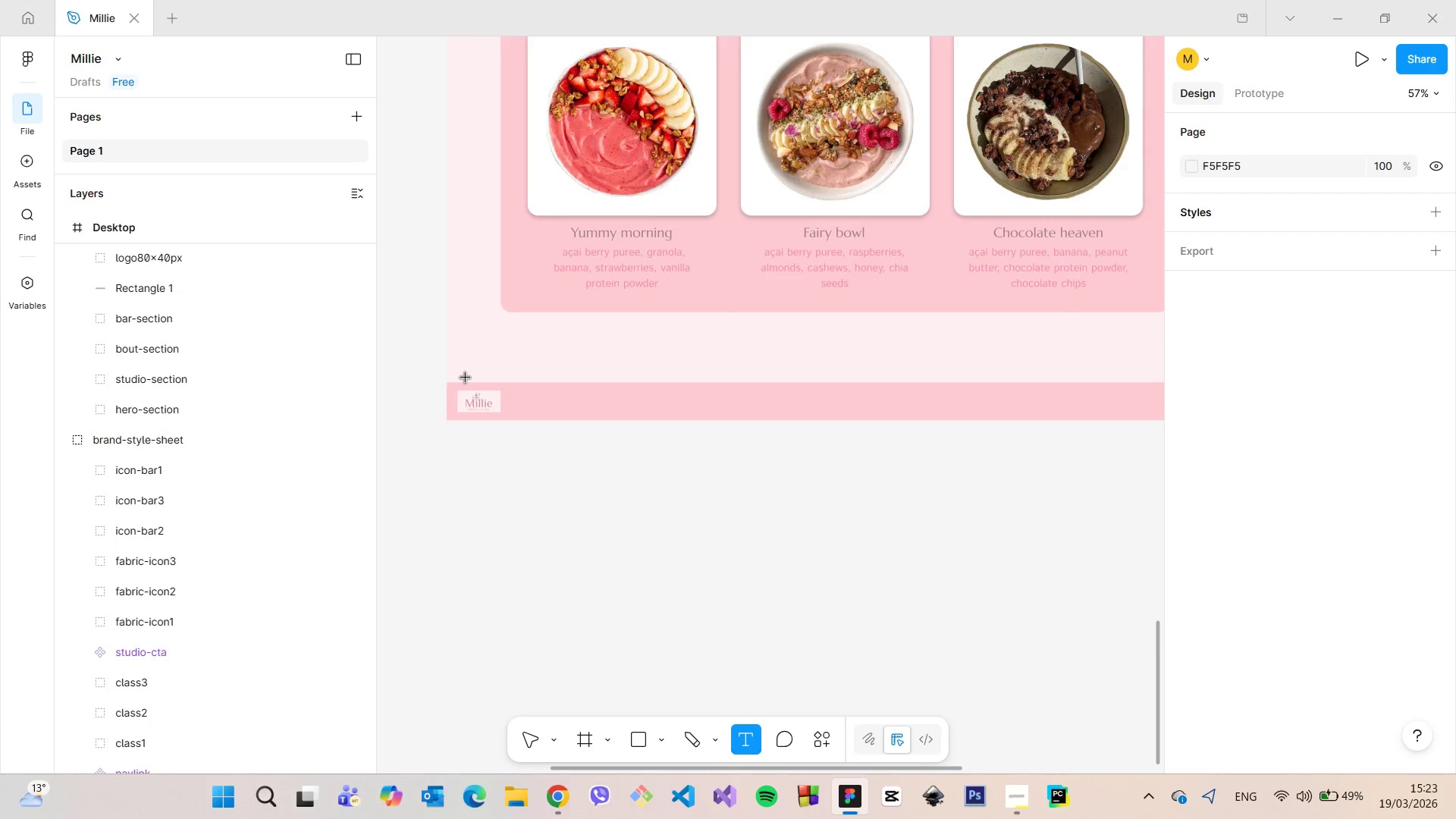 
scroll: coordinate [495, 403], scroll_direction: up, amount: 6.0
 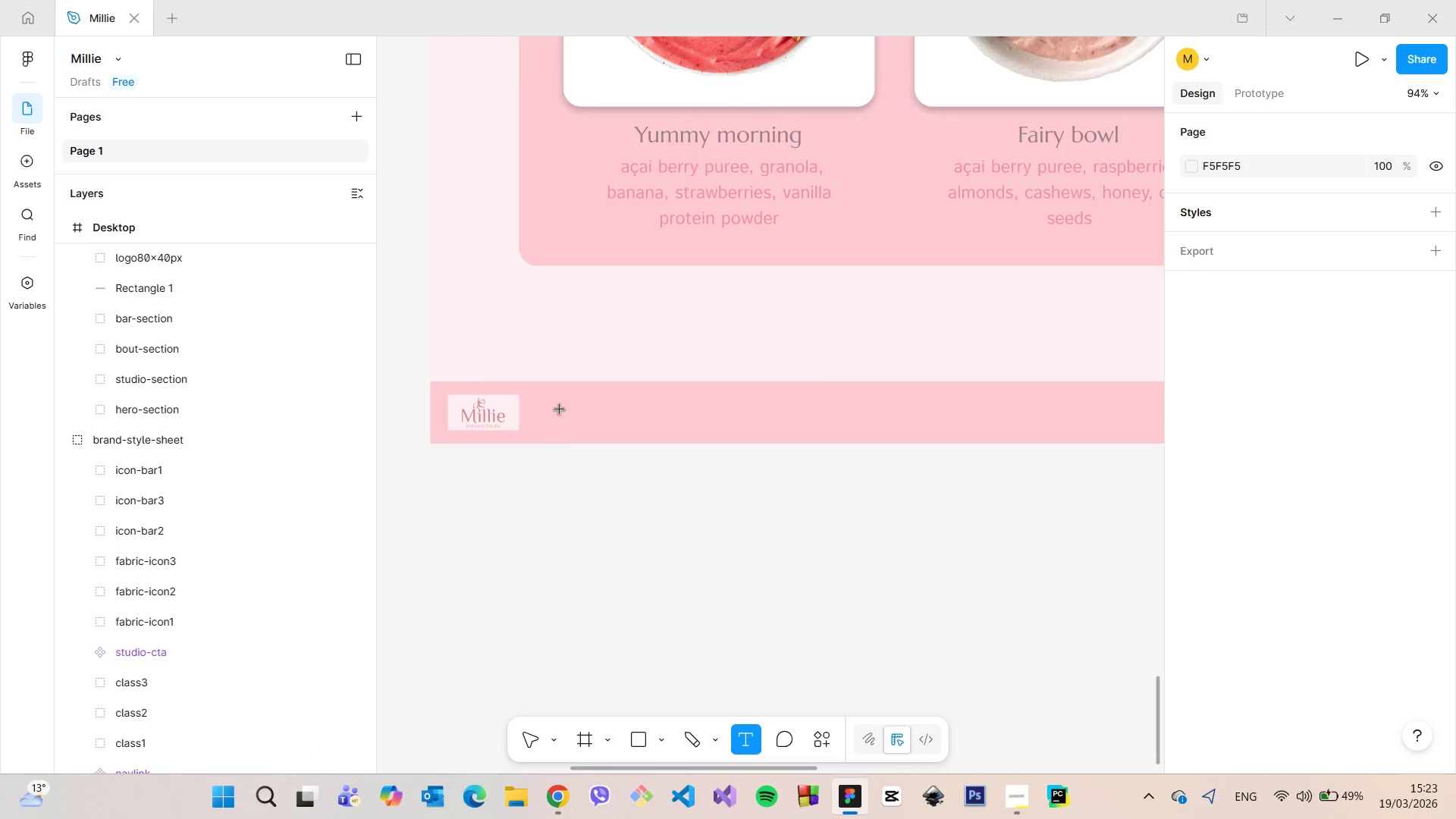 
left_click([559, 410])
 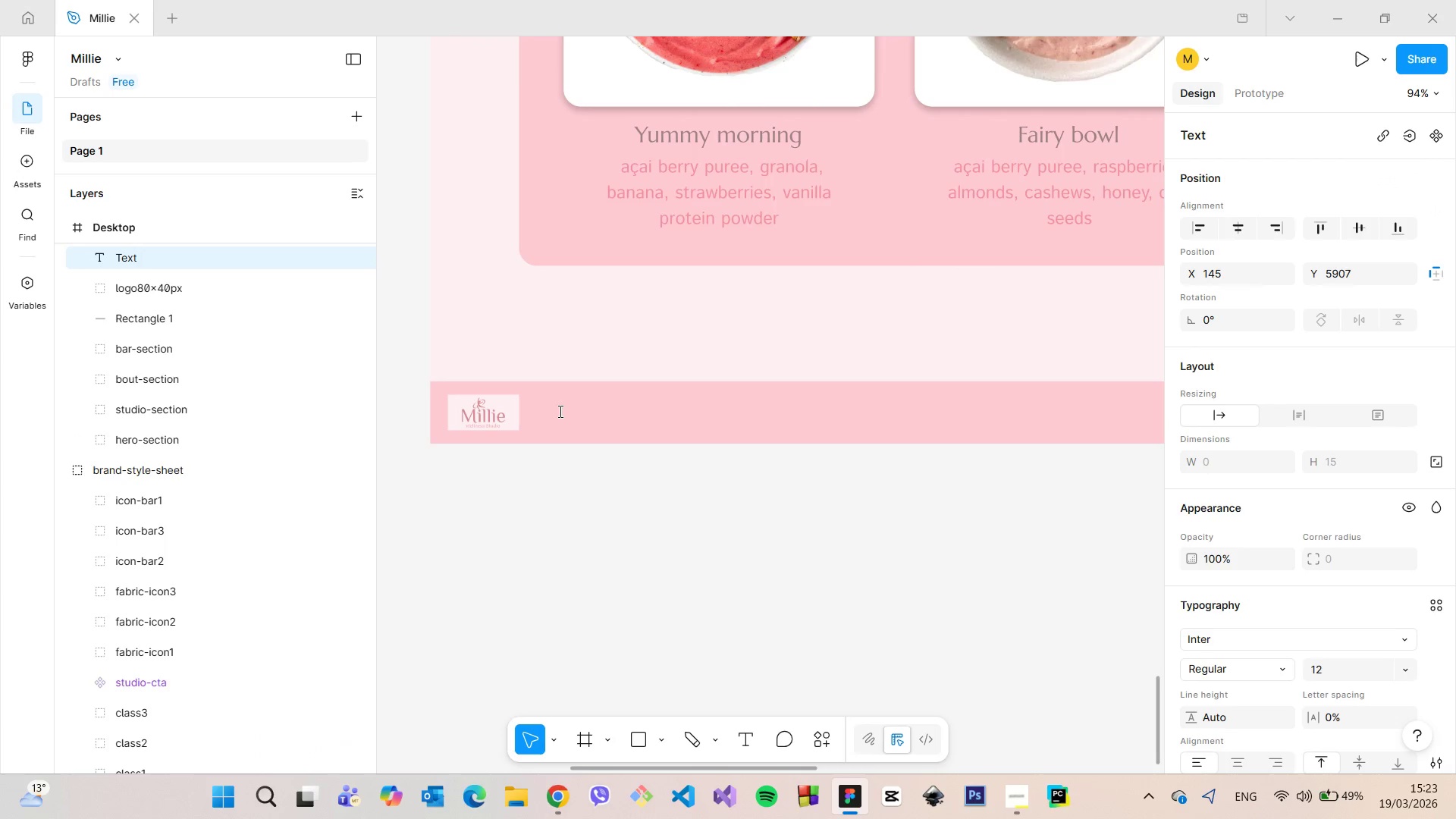 
key(Control+V)
 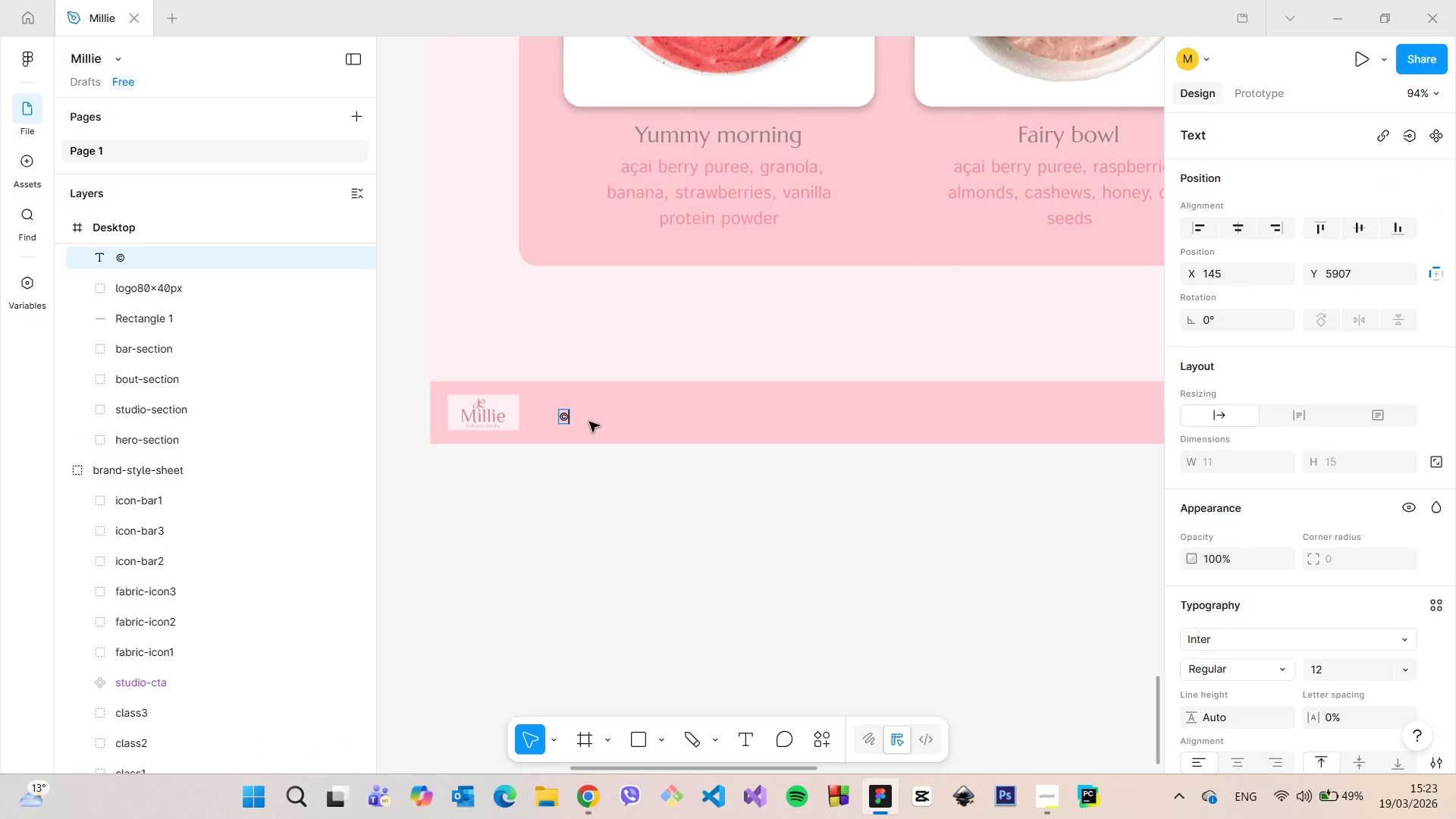 
type(2026)
 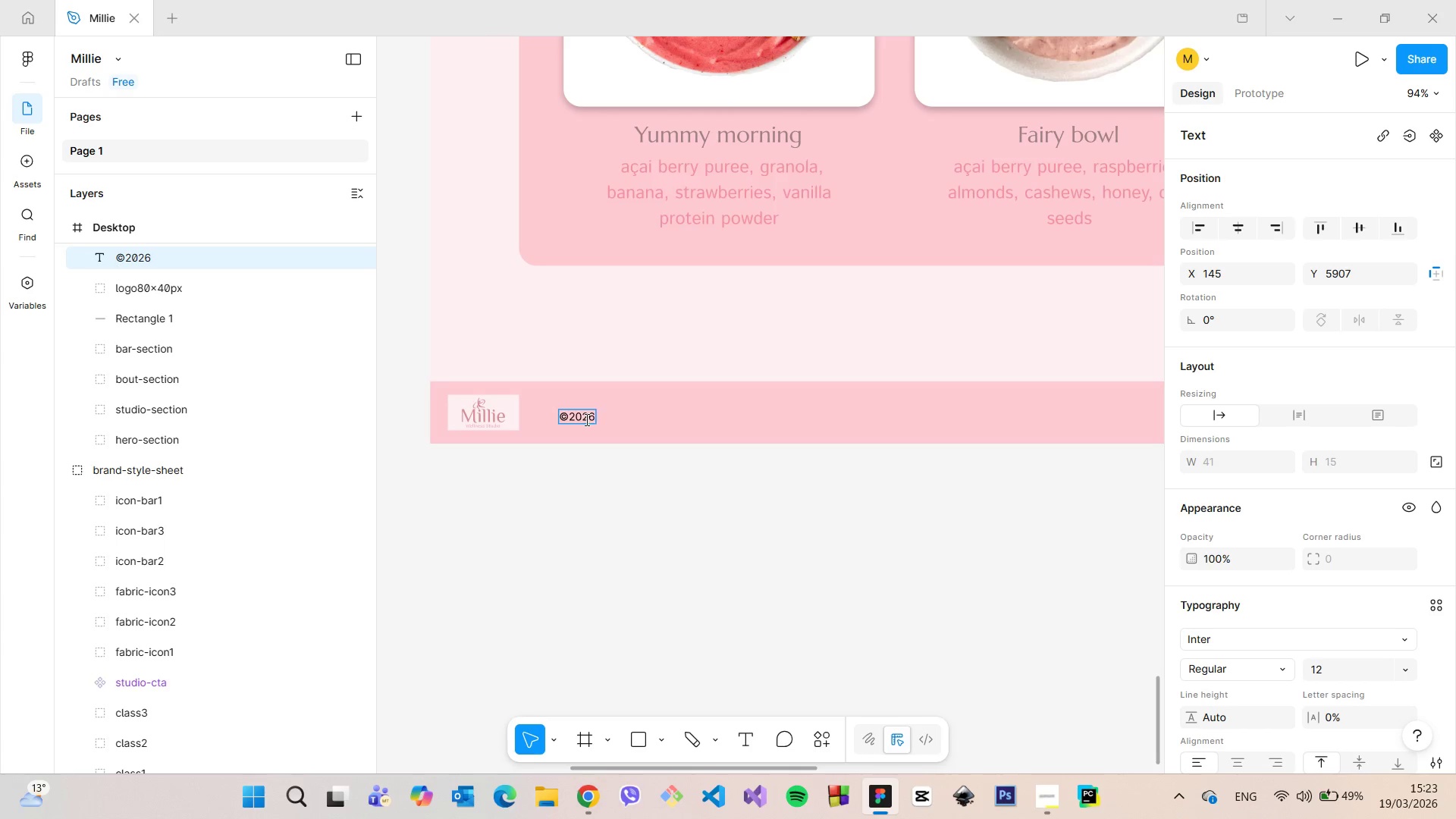 
double_click([585, 419])
 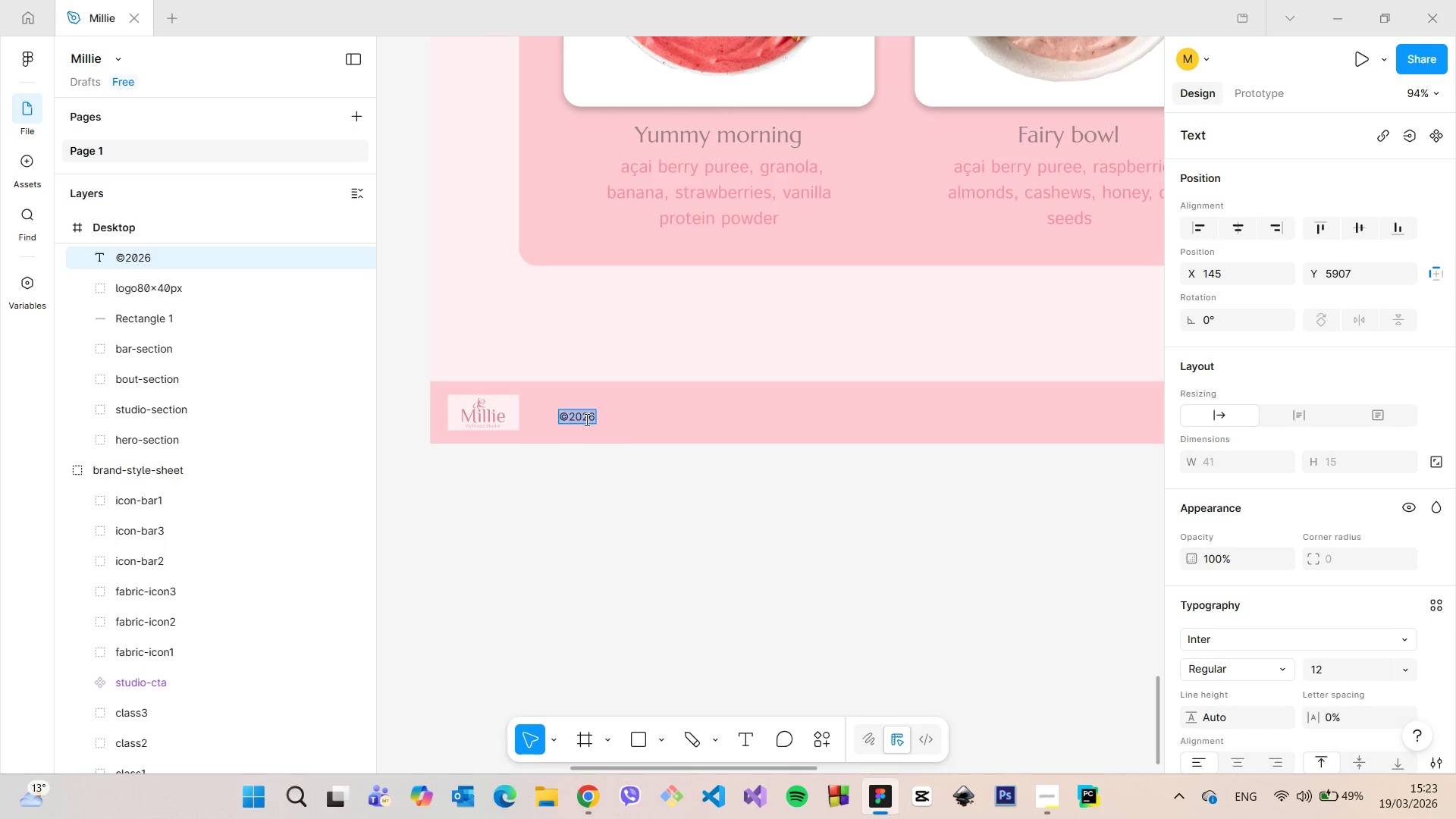 
triple_click([585, 419])
 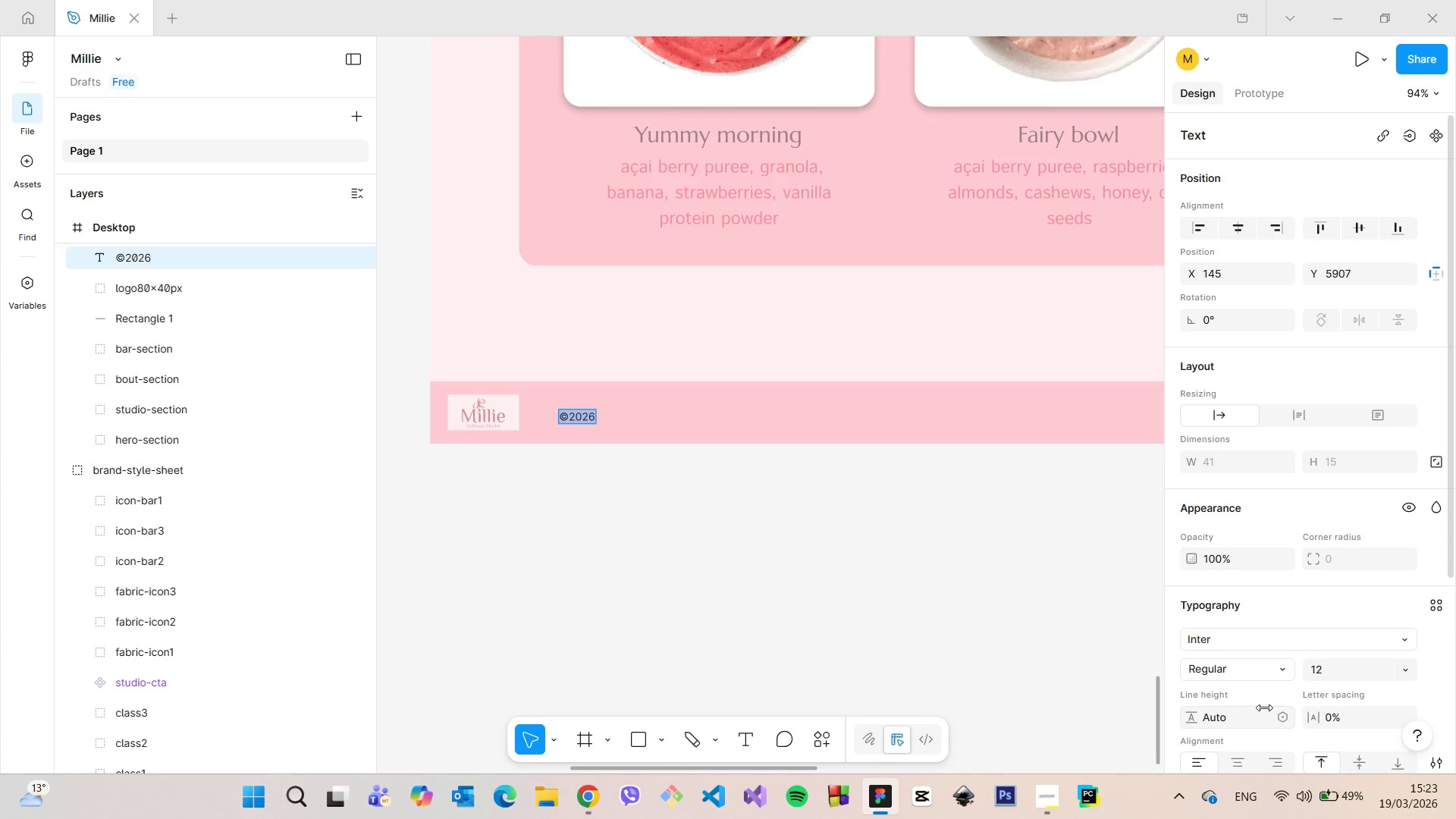 
scroll: coordinate [1264, 708], scroll_direction: down, amount: 2.0
 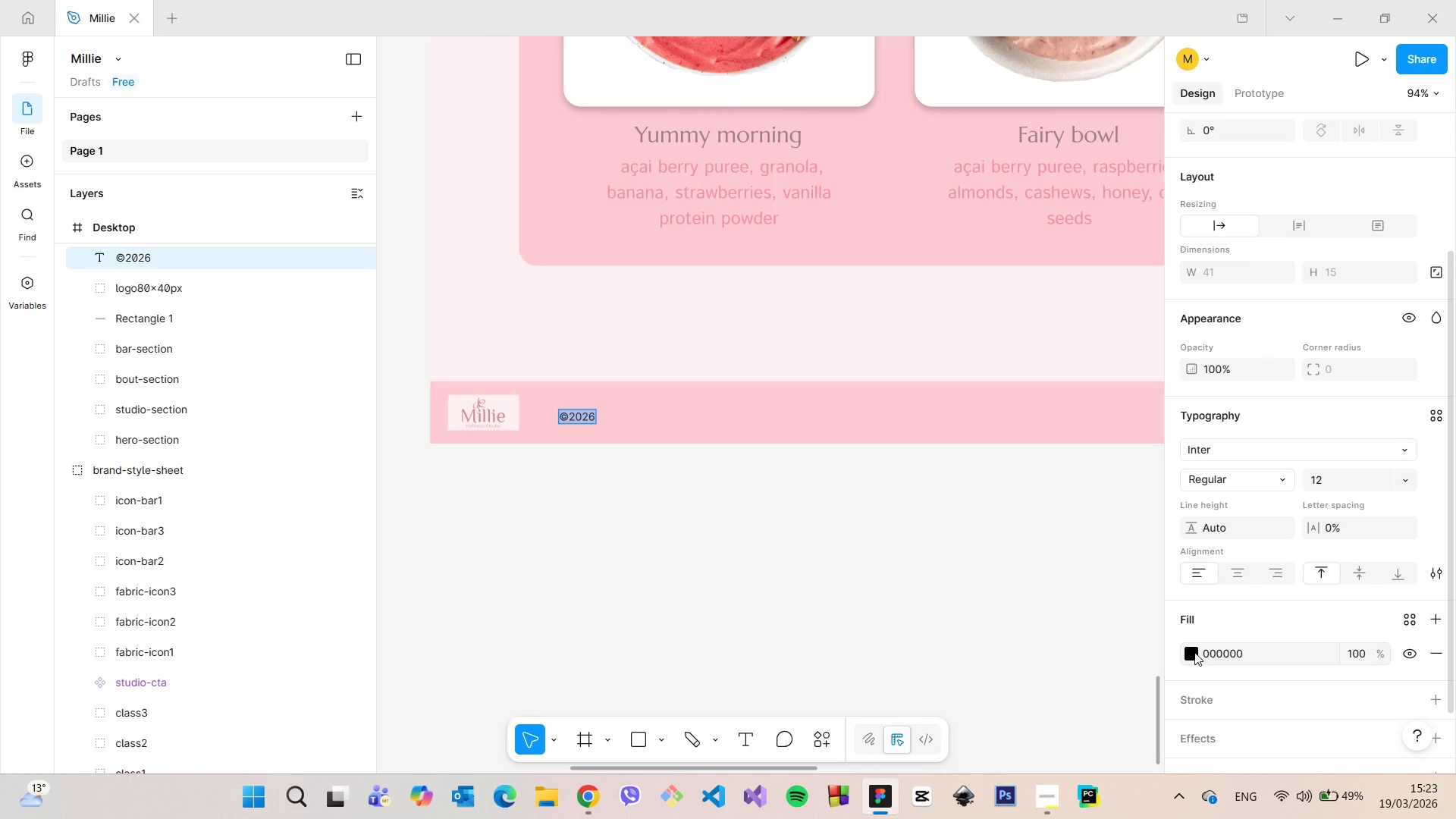 
left_click([1193, 652])
 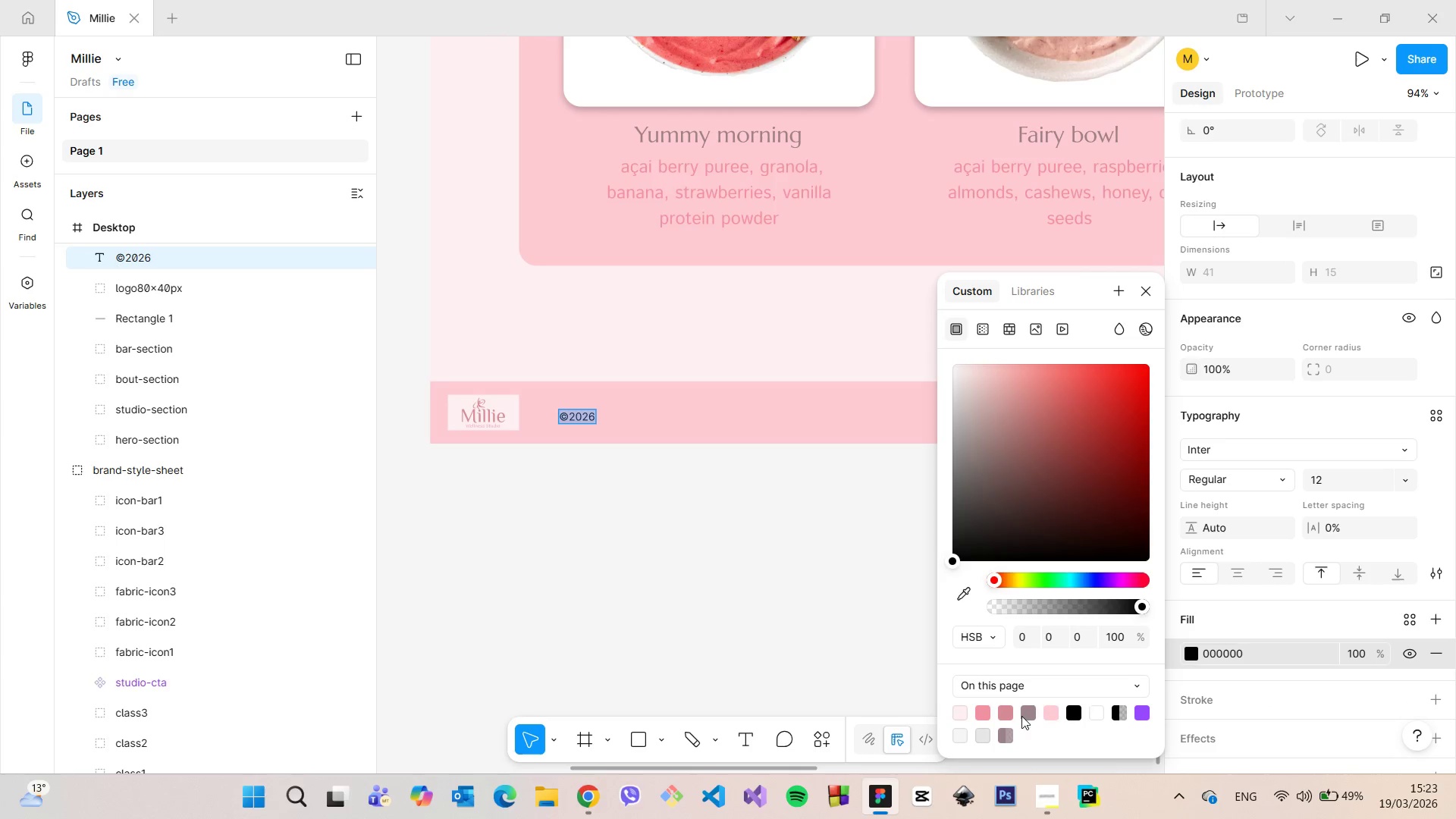 
left_click([1028, 713])
 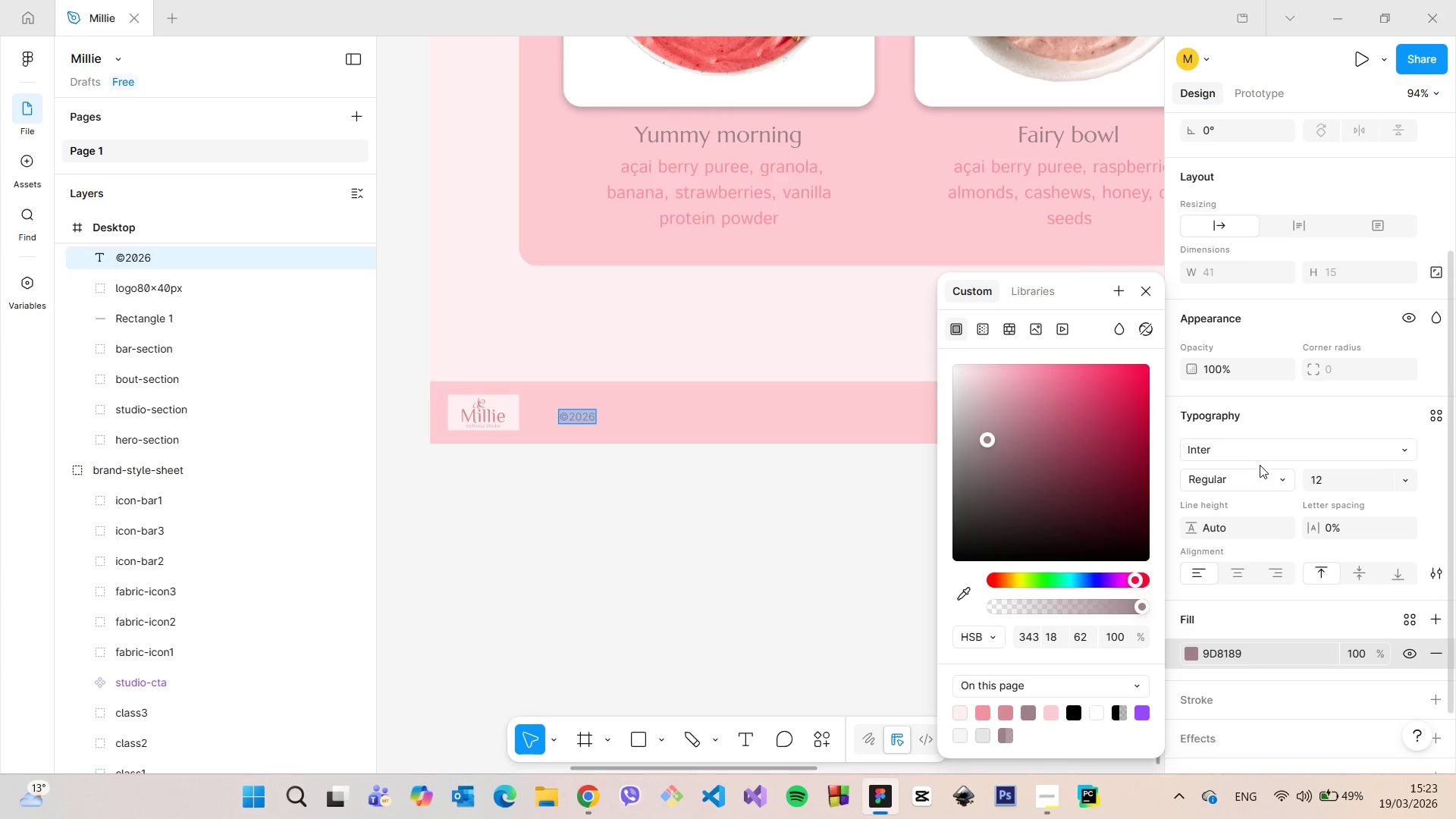 
left_click([1257, 452])
 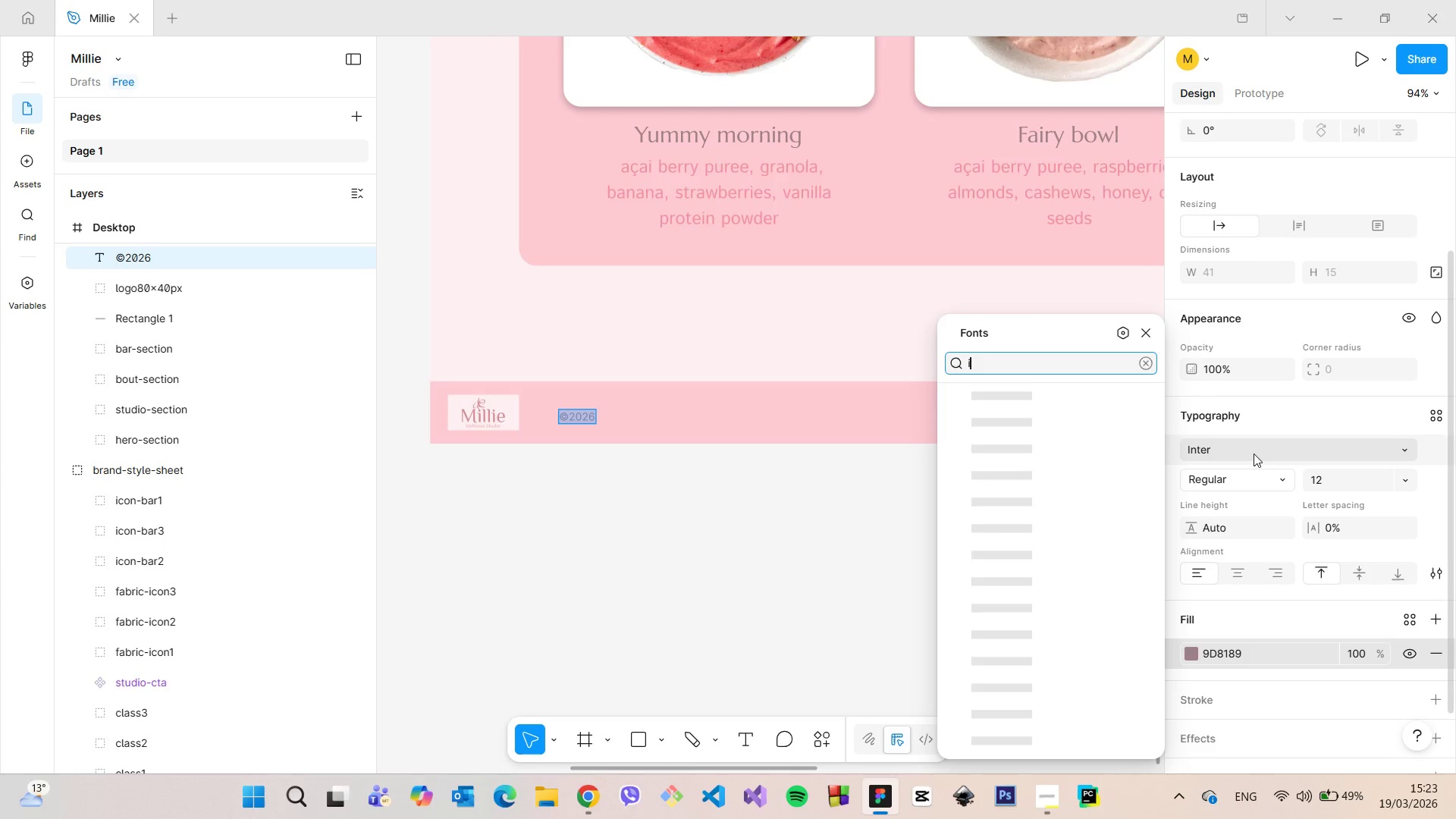 
type(isto)
 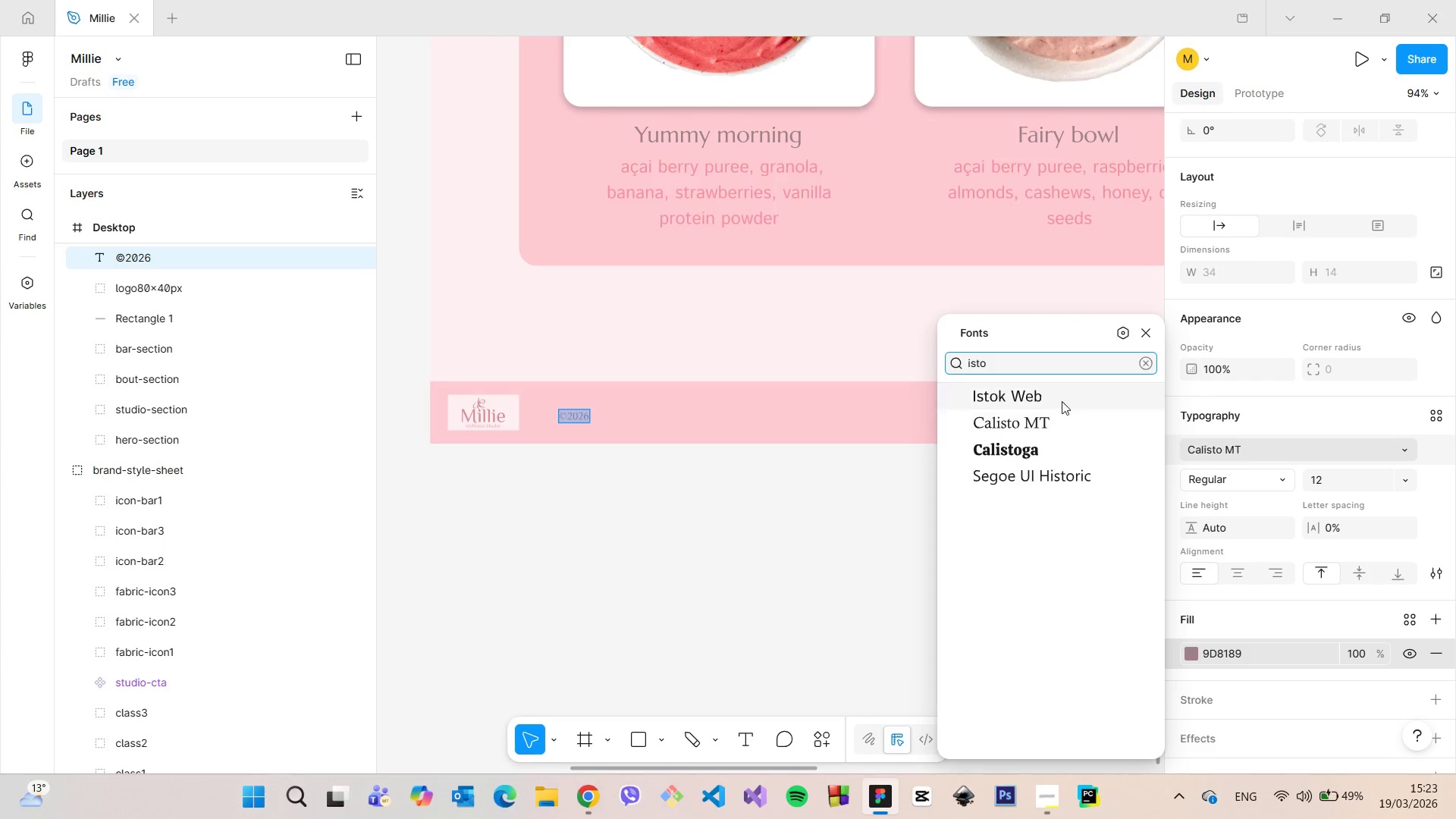 
left_click([1055, 395])
 